 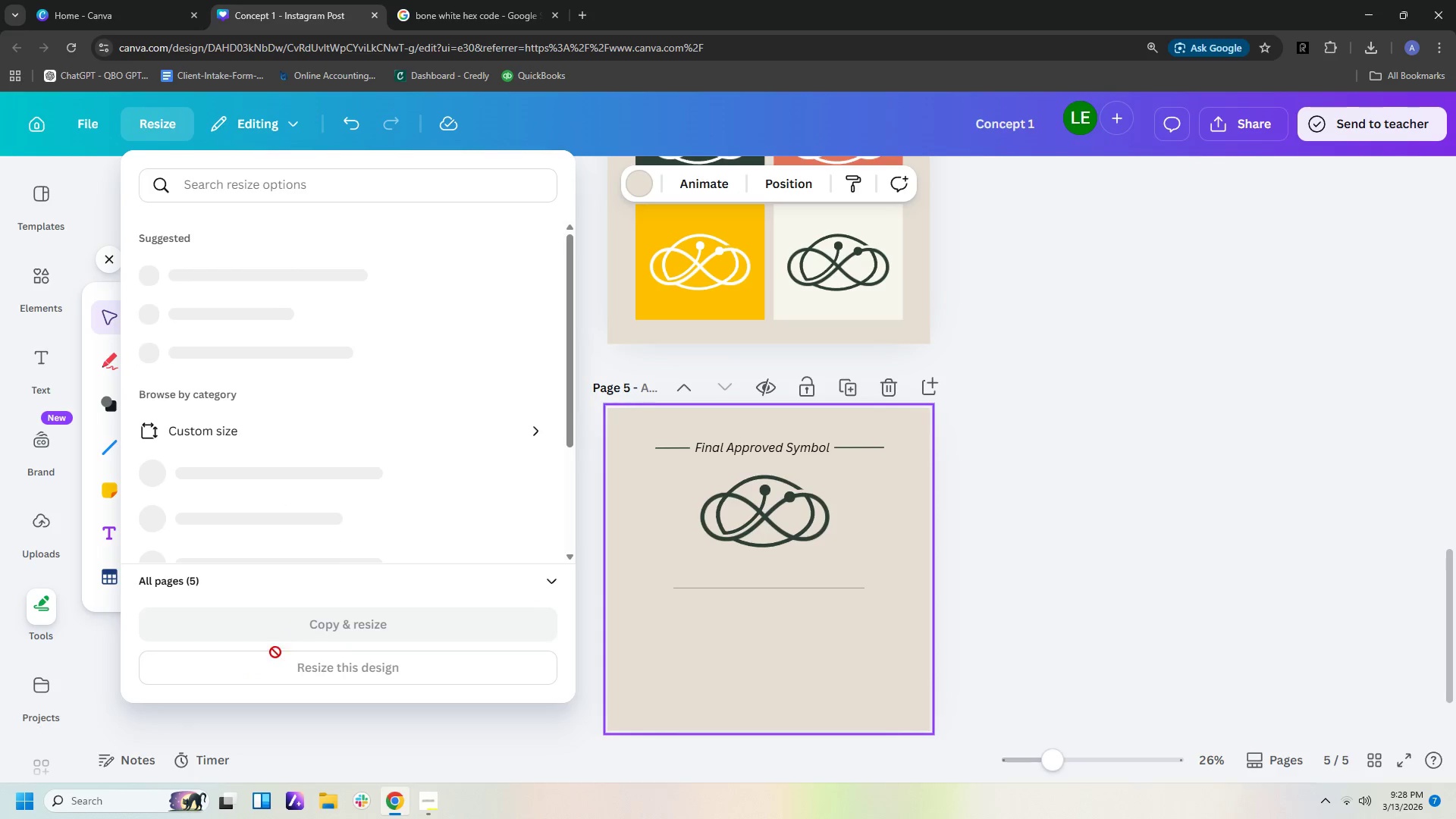 
left_click([269, 290])
 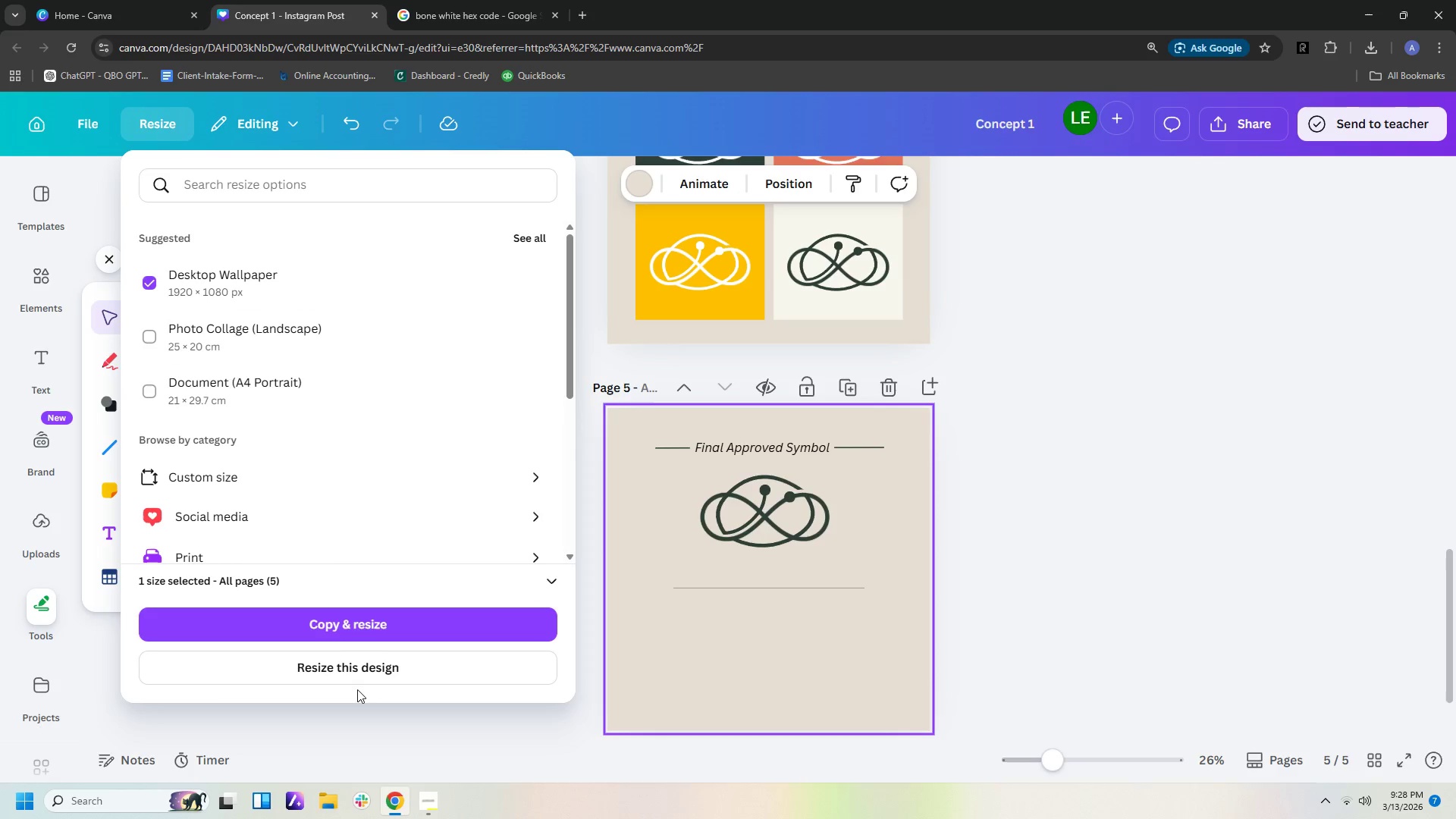 
left_click([356, 681])
 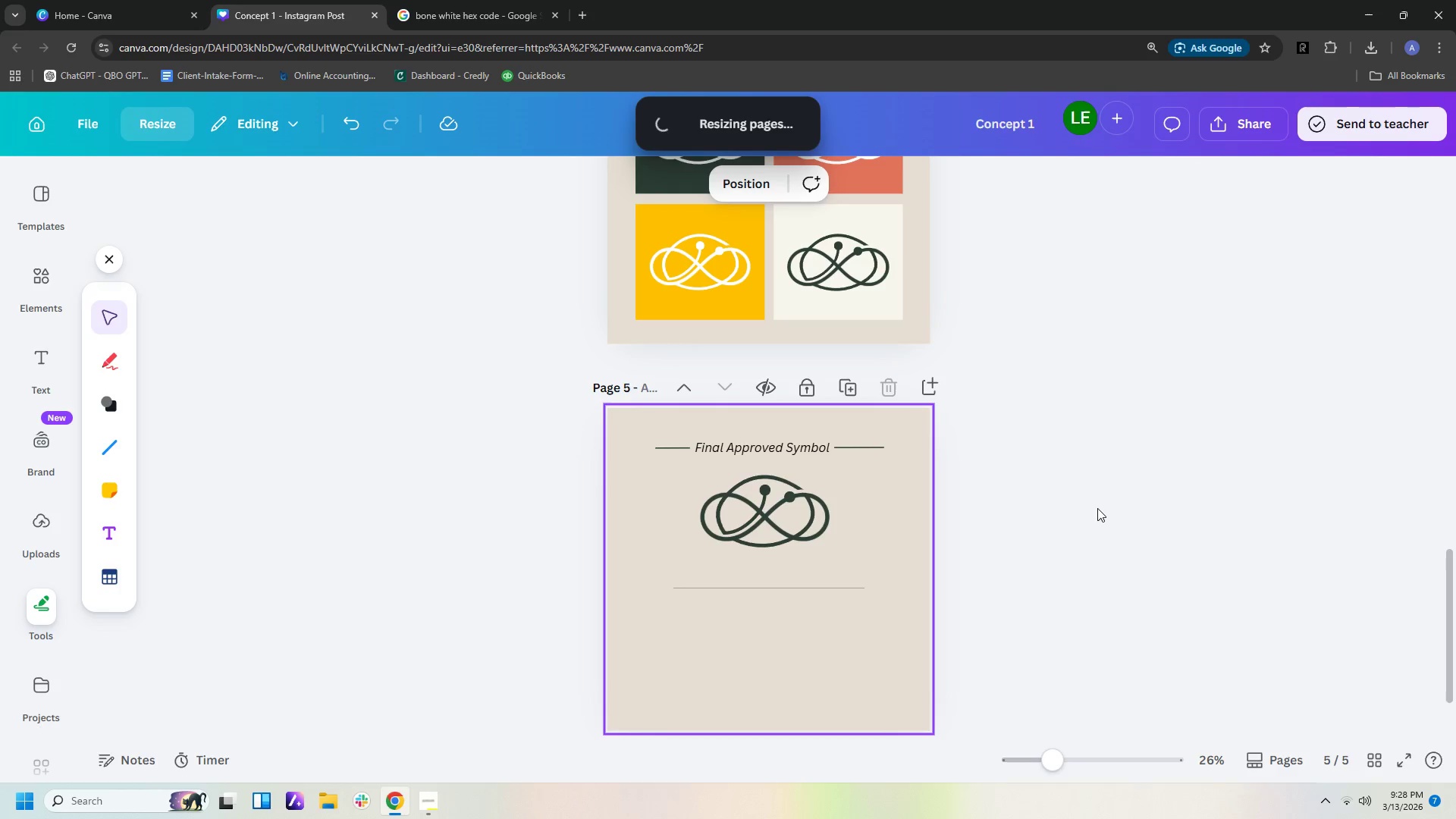 
wait(8.14)
 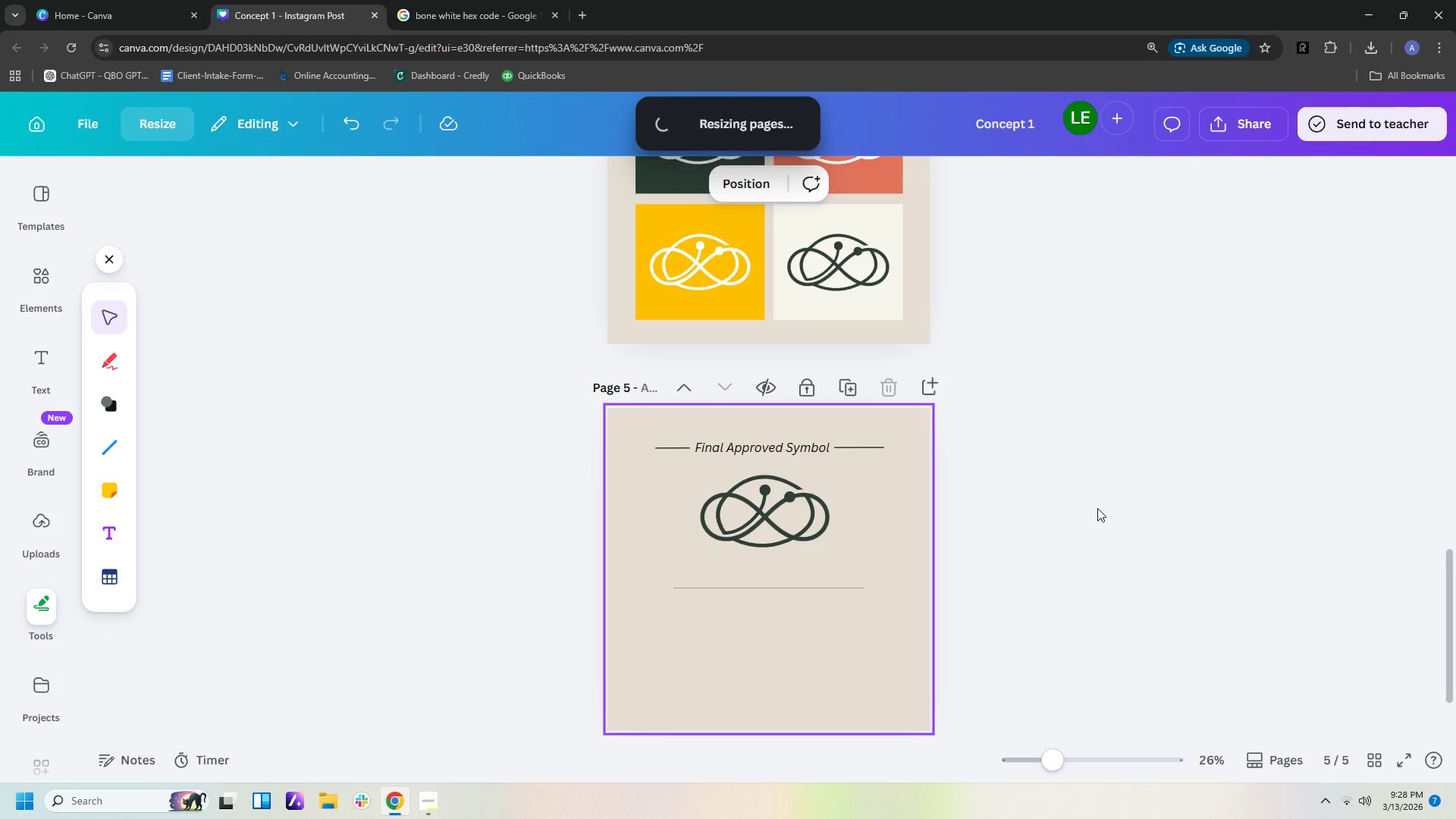 
scroll: coordinate [1100, 500], scroll_direction: up, amount: 2.0
 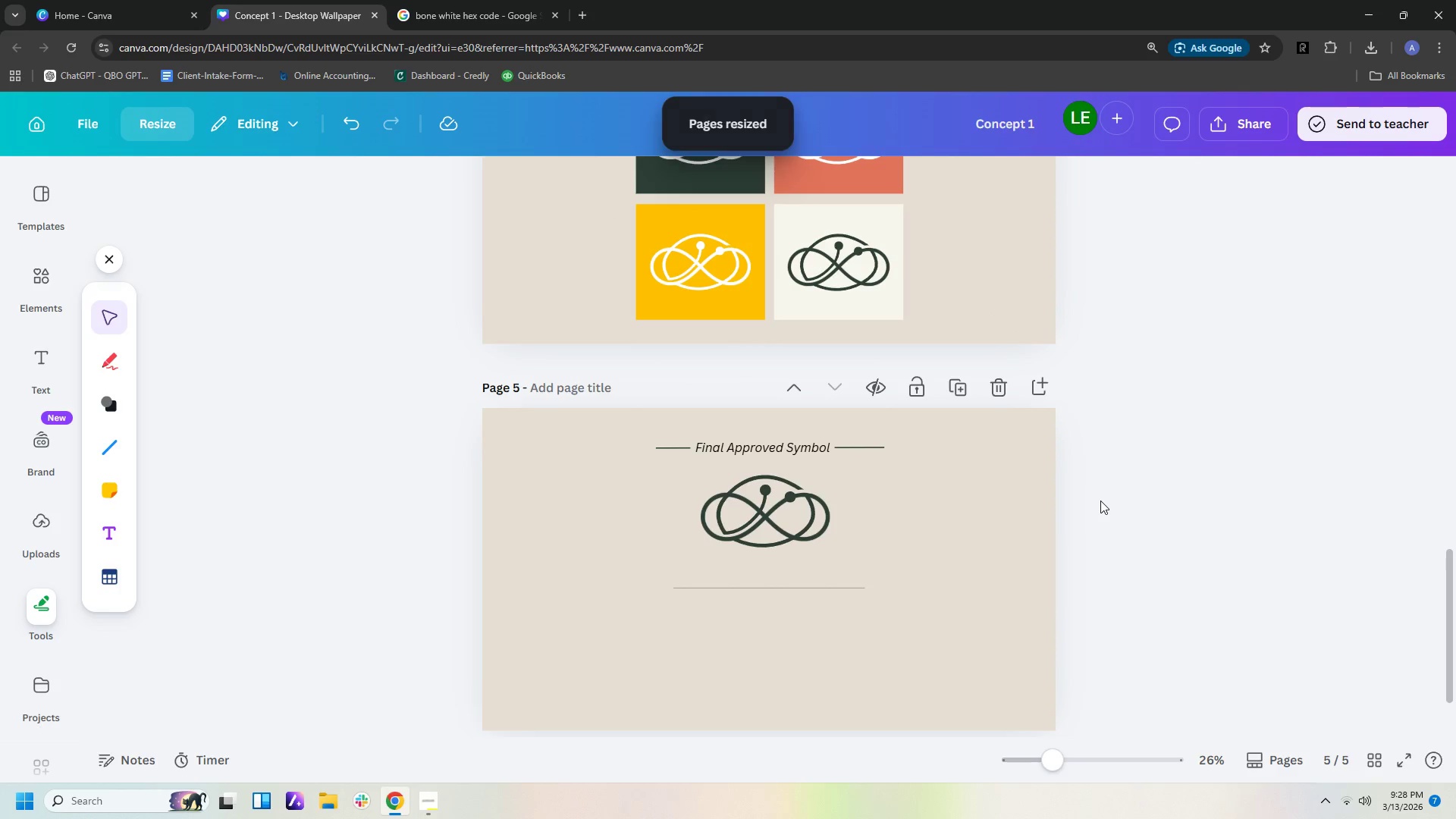 
key(Control+Z)
 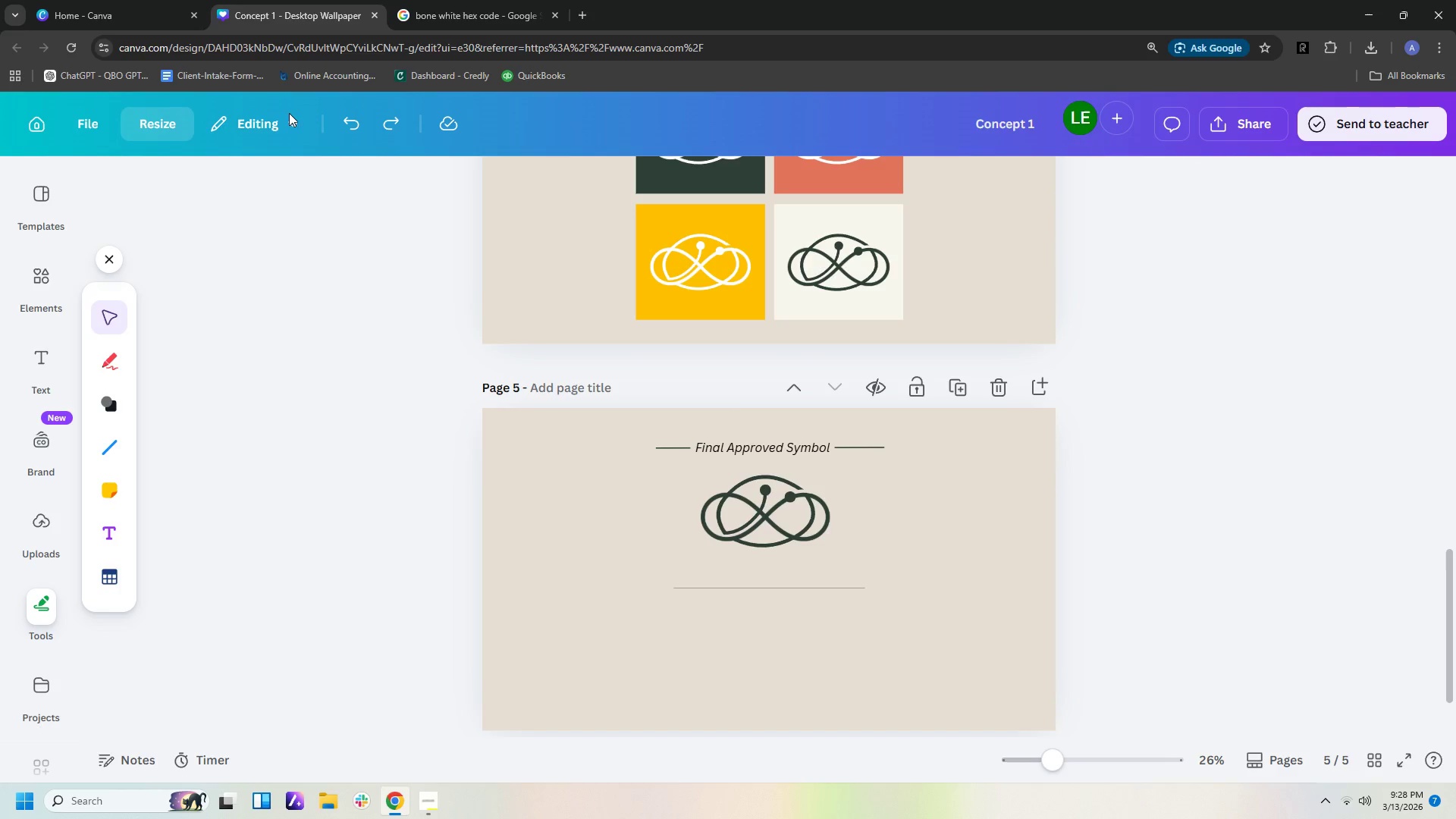 
left_click([350, 131])
 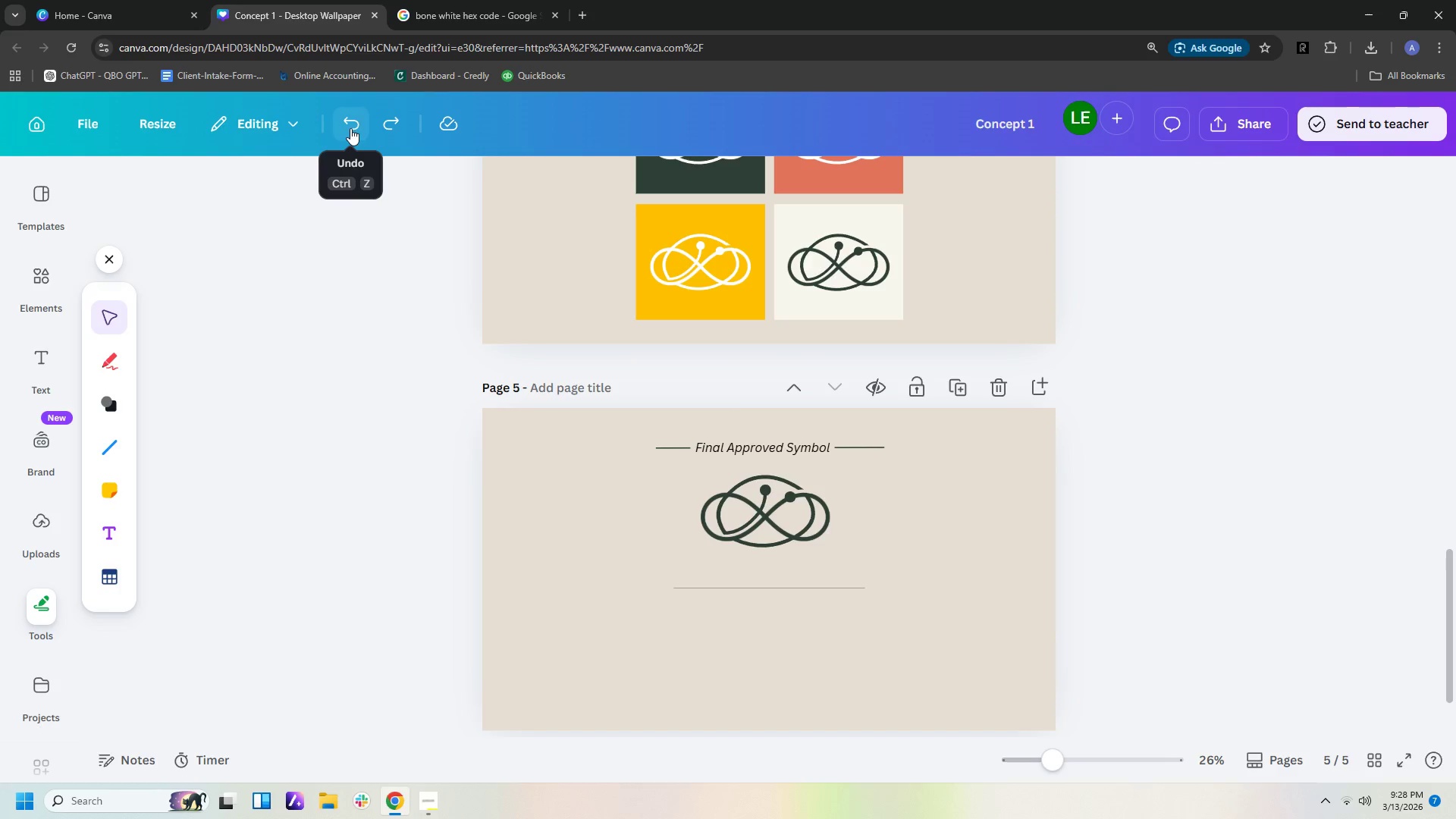 
left_click([350, 125])
 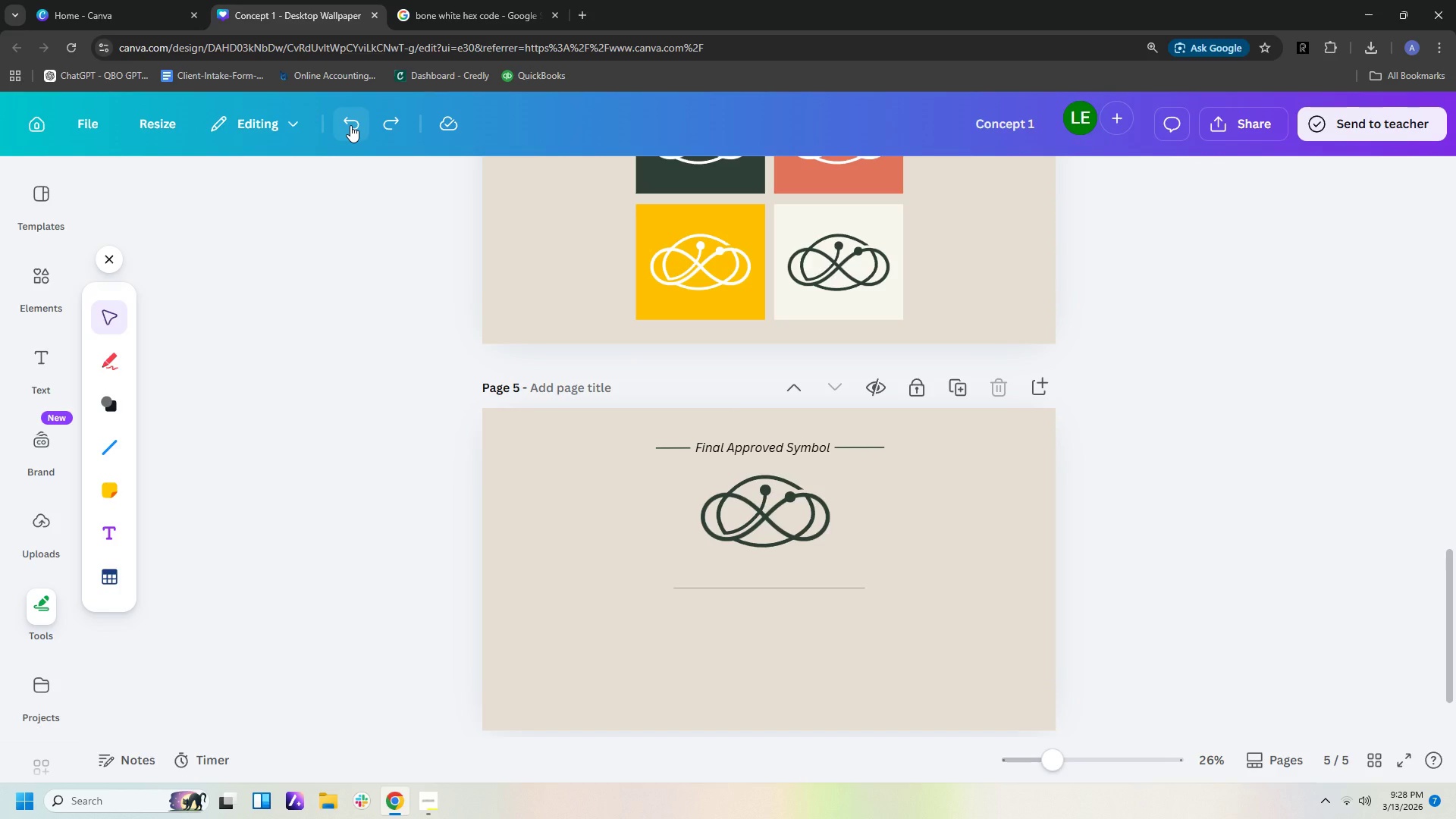 
left_click([350, 125])
 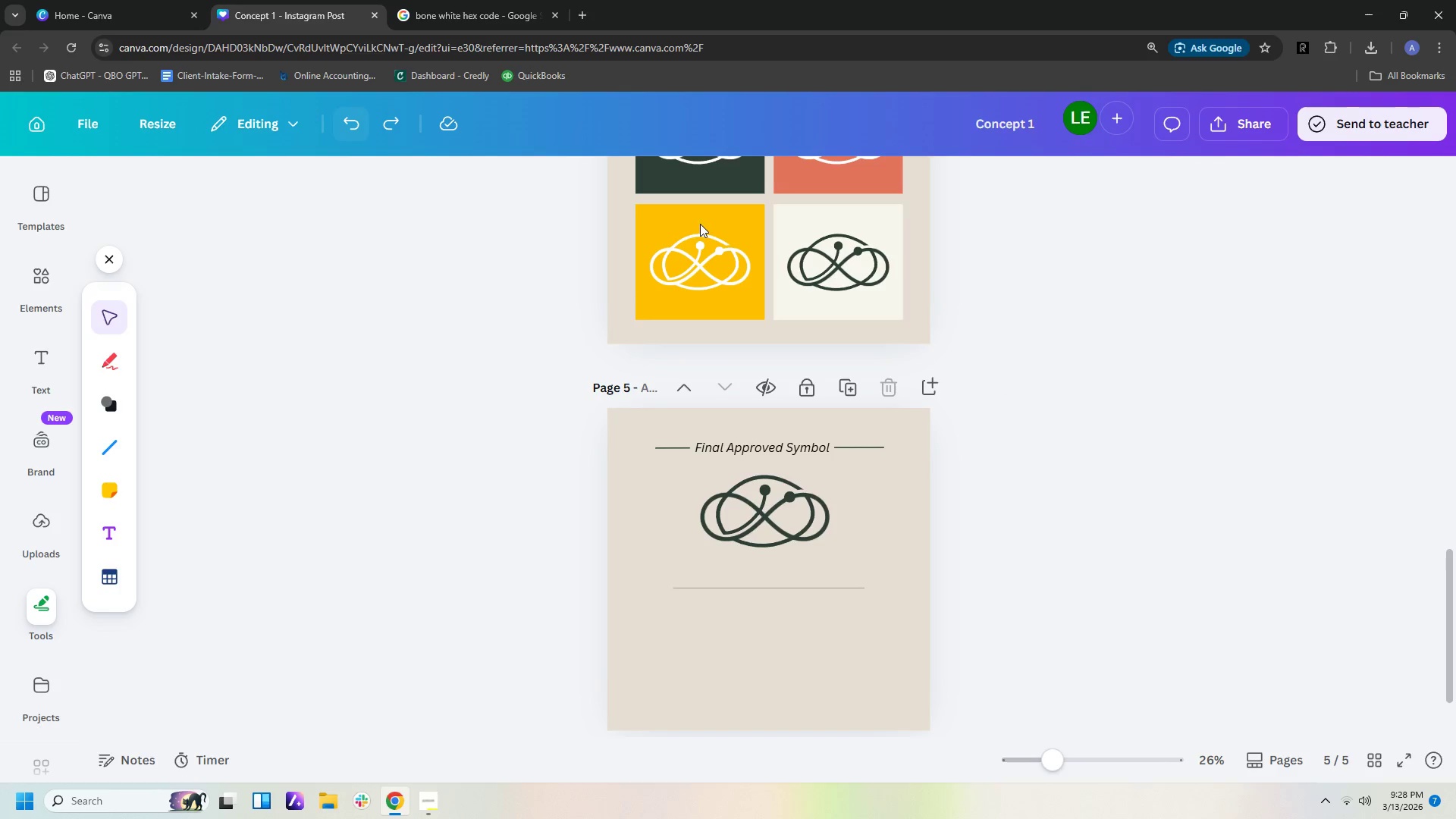 
left_click([1162, 402])
 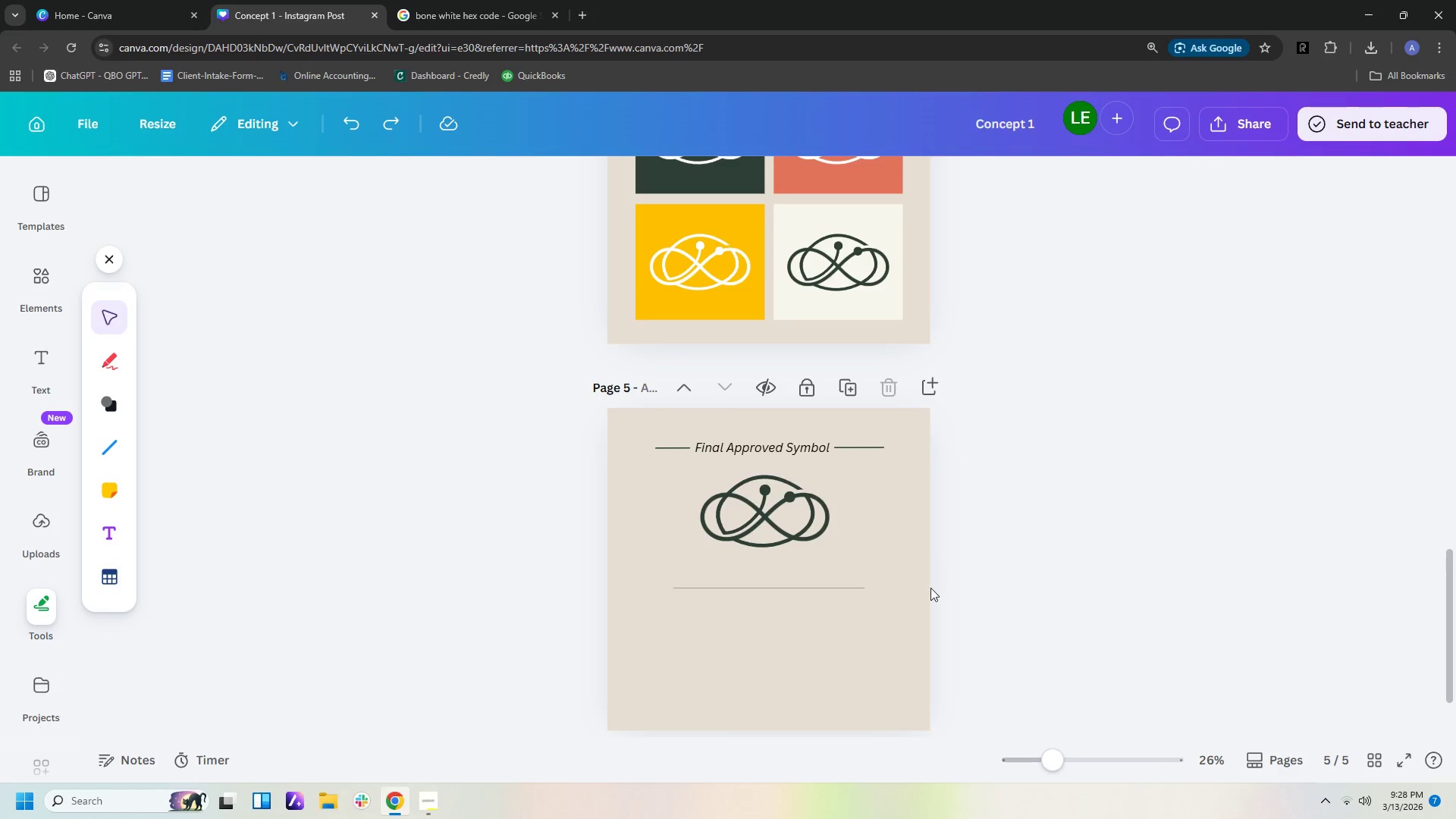 
left_click([930, 591])
 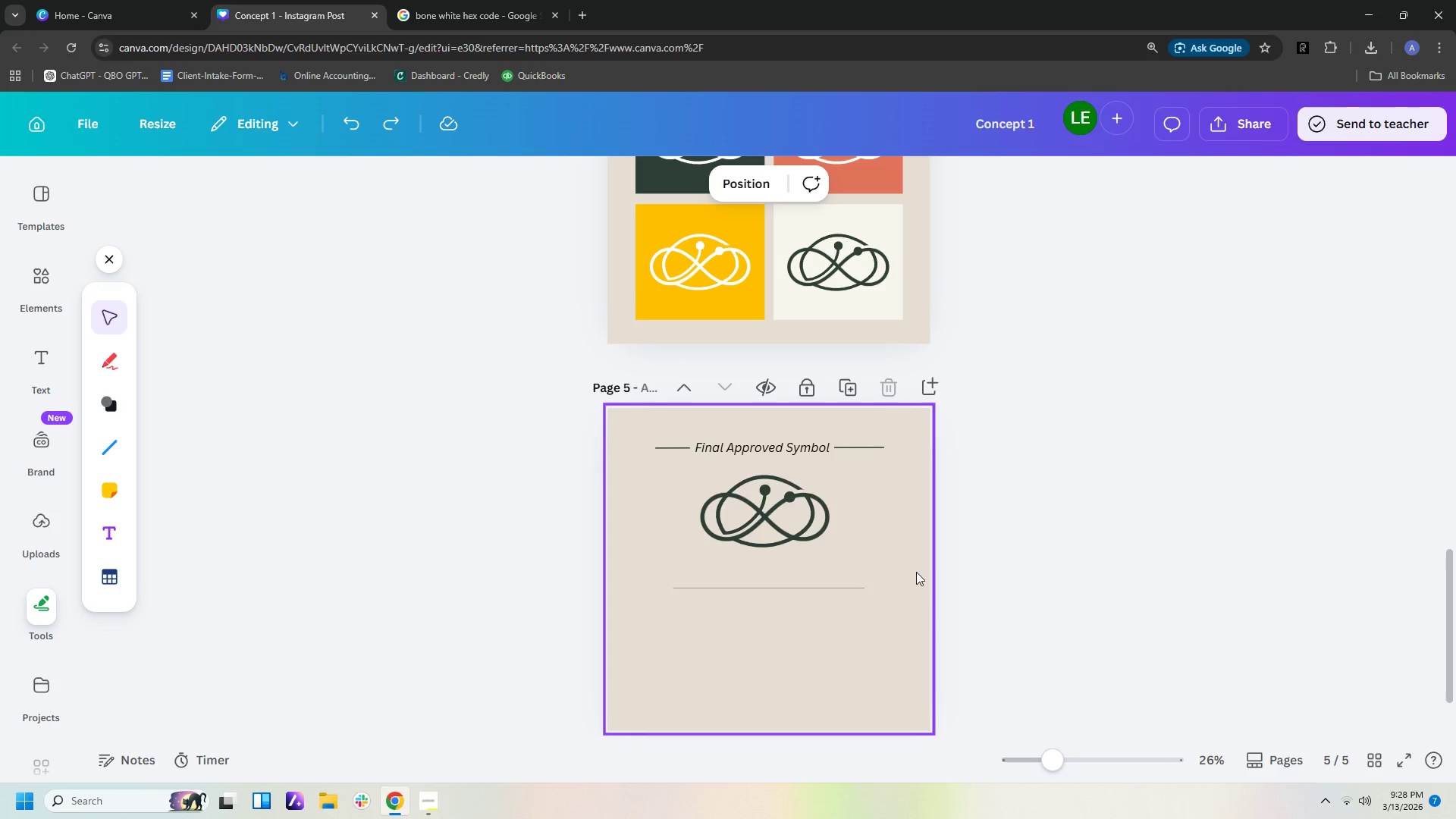 
left_click([912, 566])
 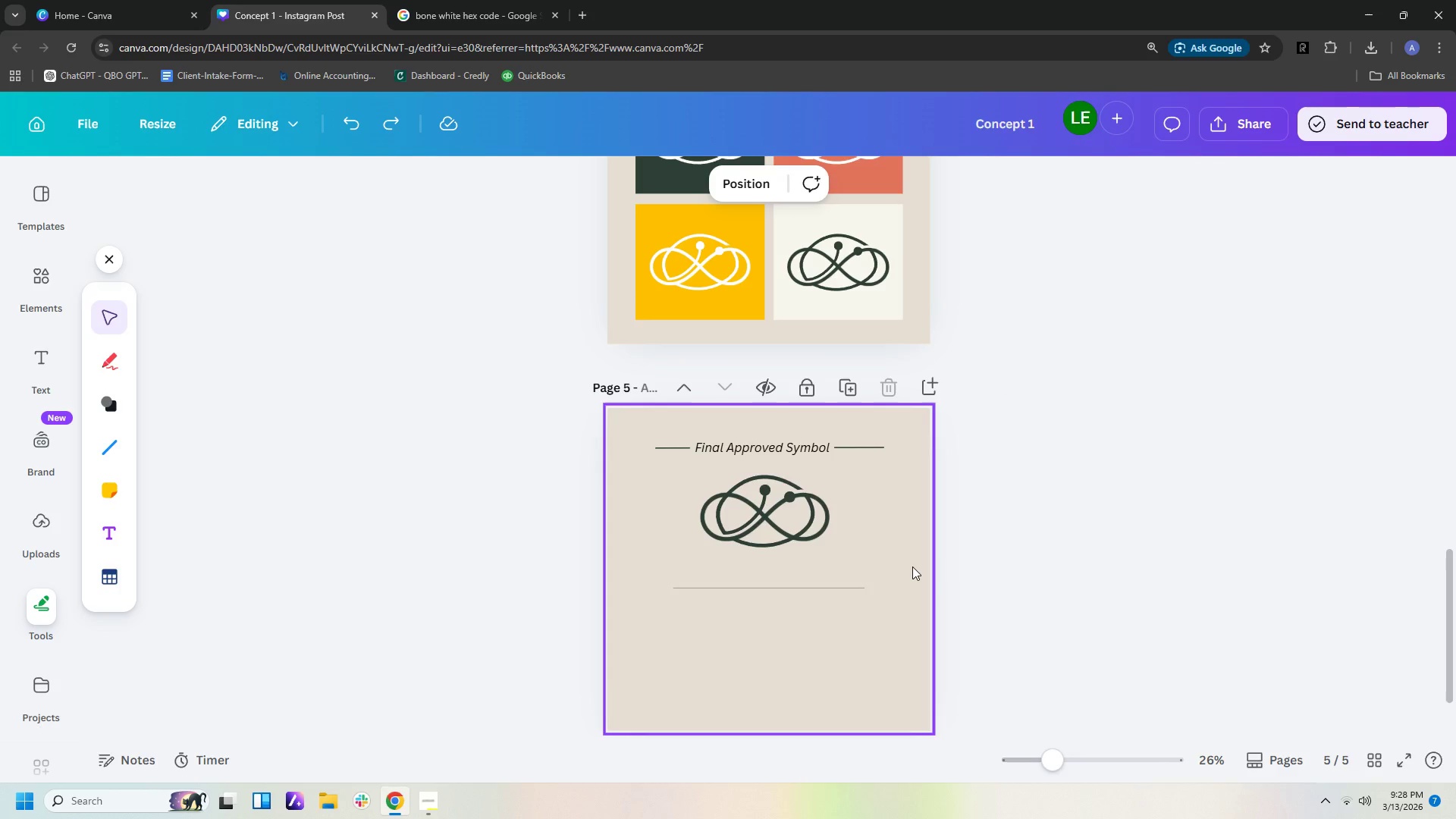 
right_click([912, 566])
 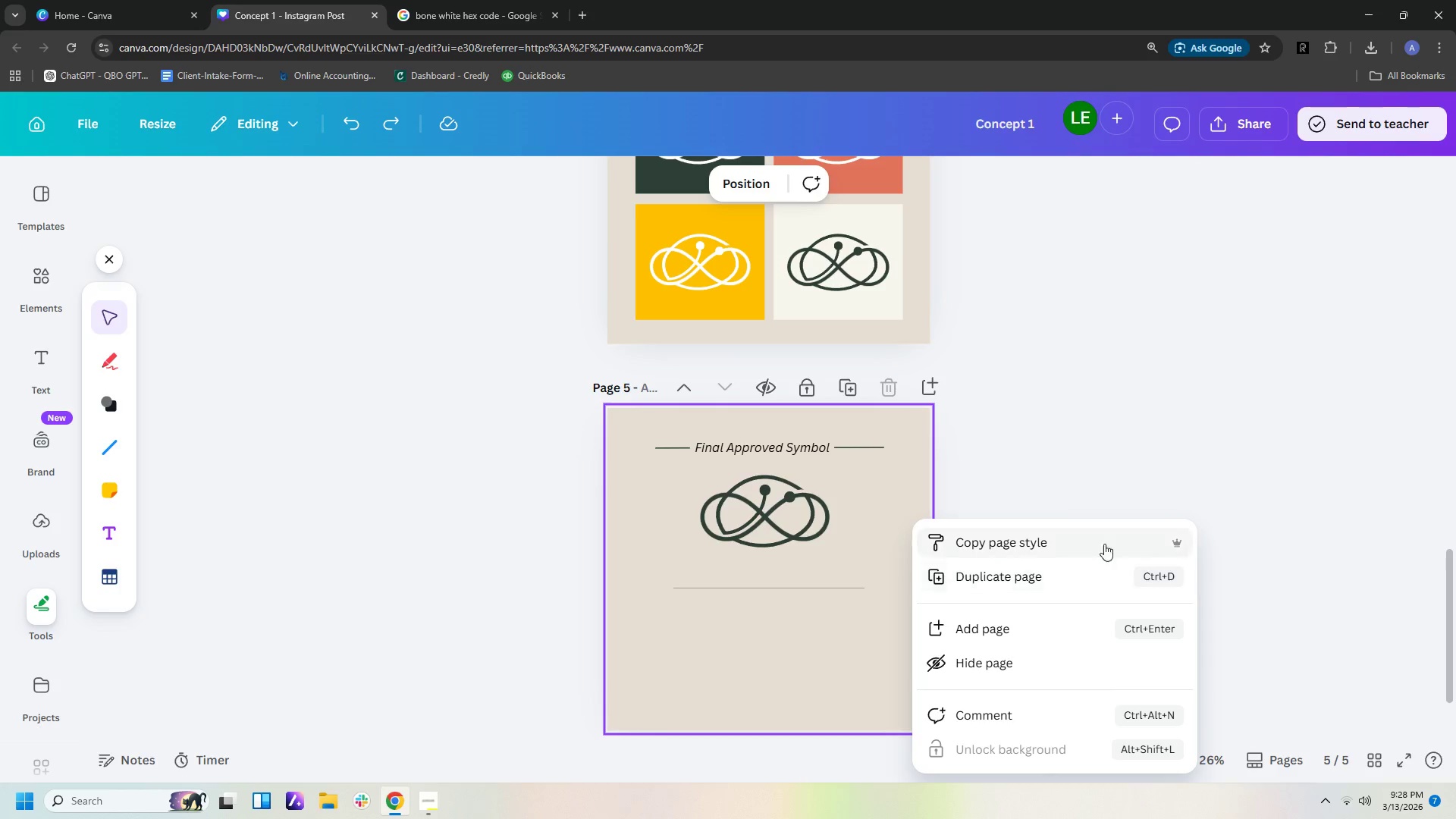 
double_click([653, 605])
 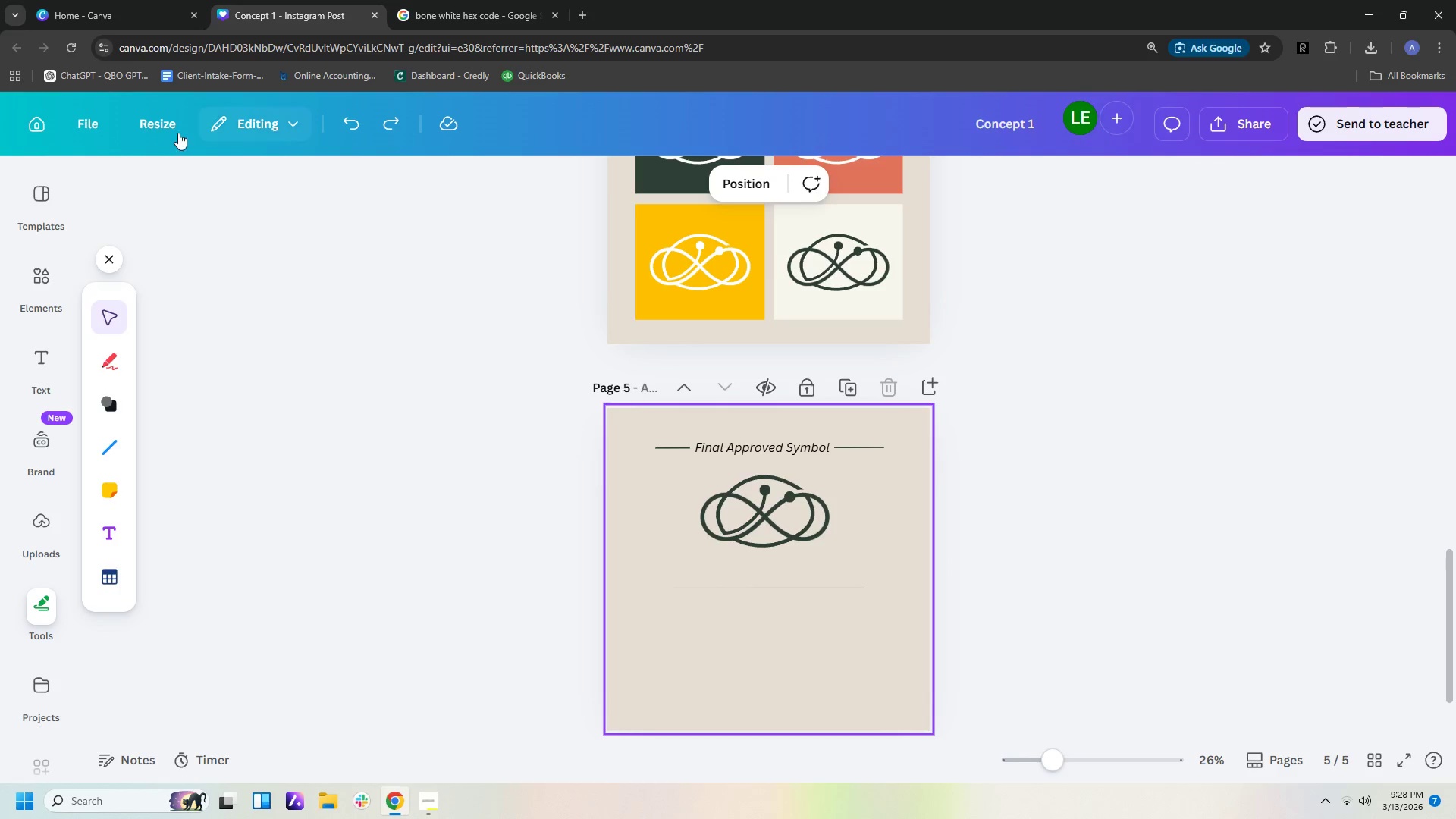 
left_click([165, 132])
 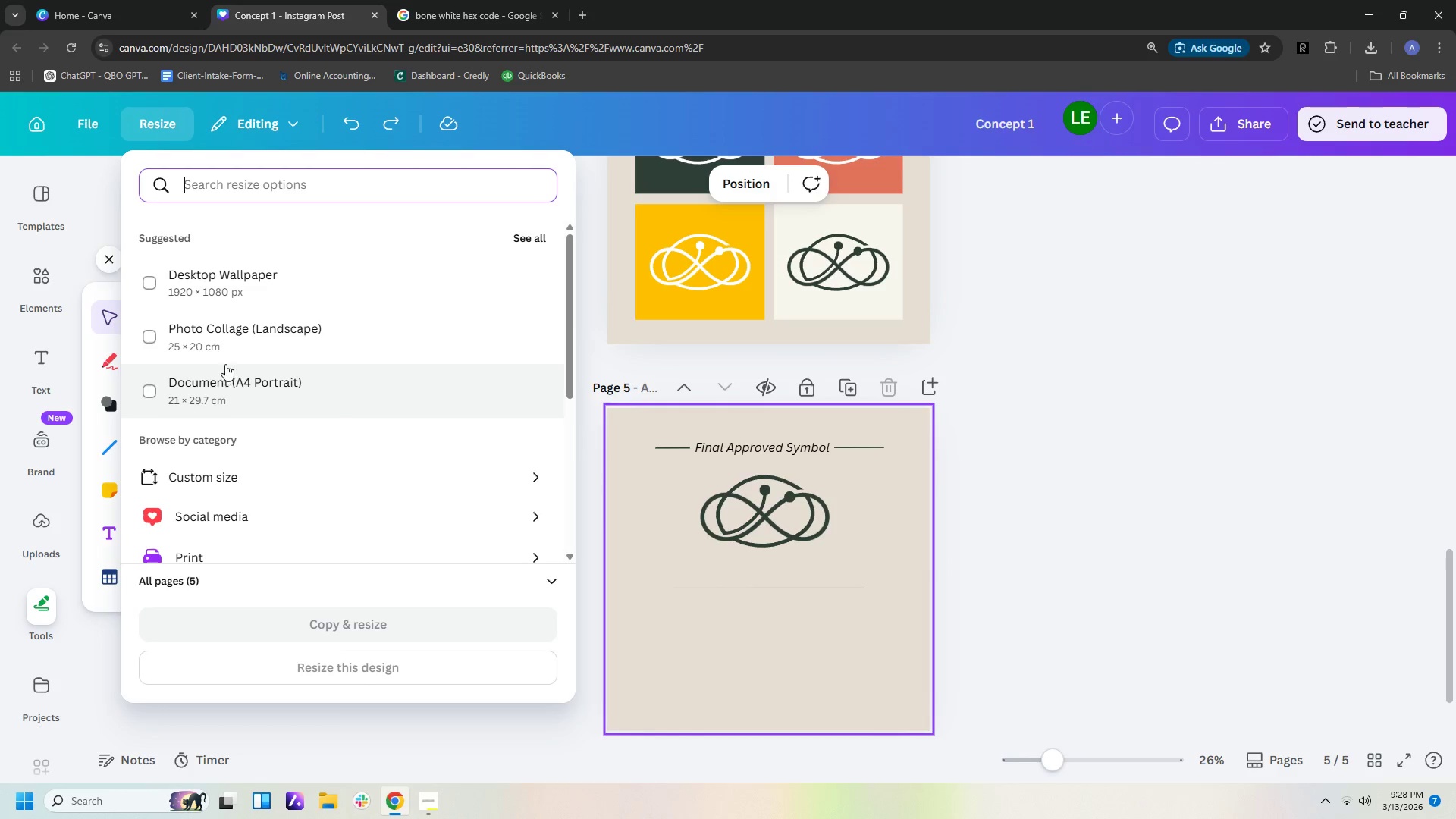 
left_click([225, 287])
 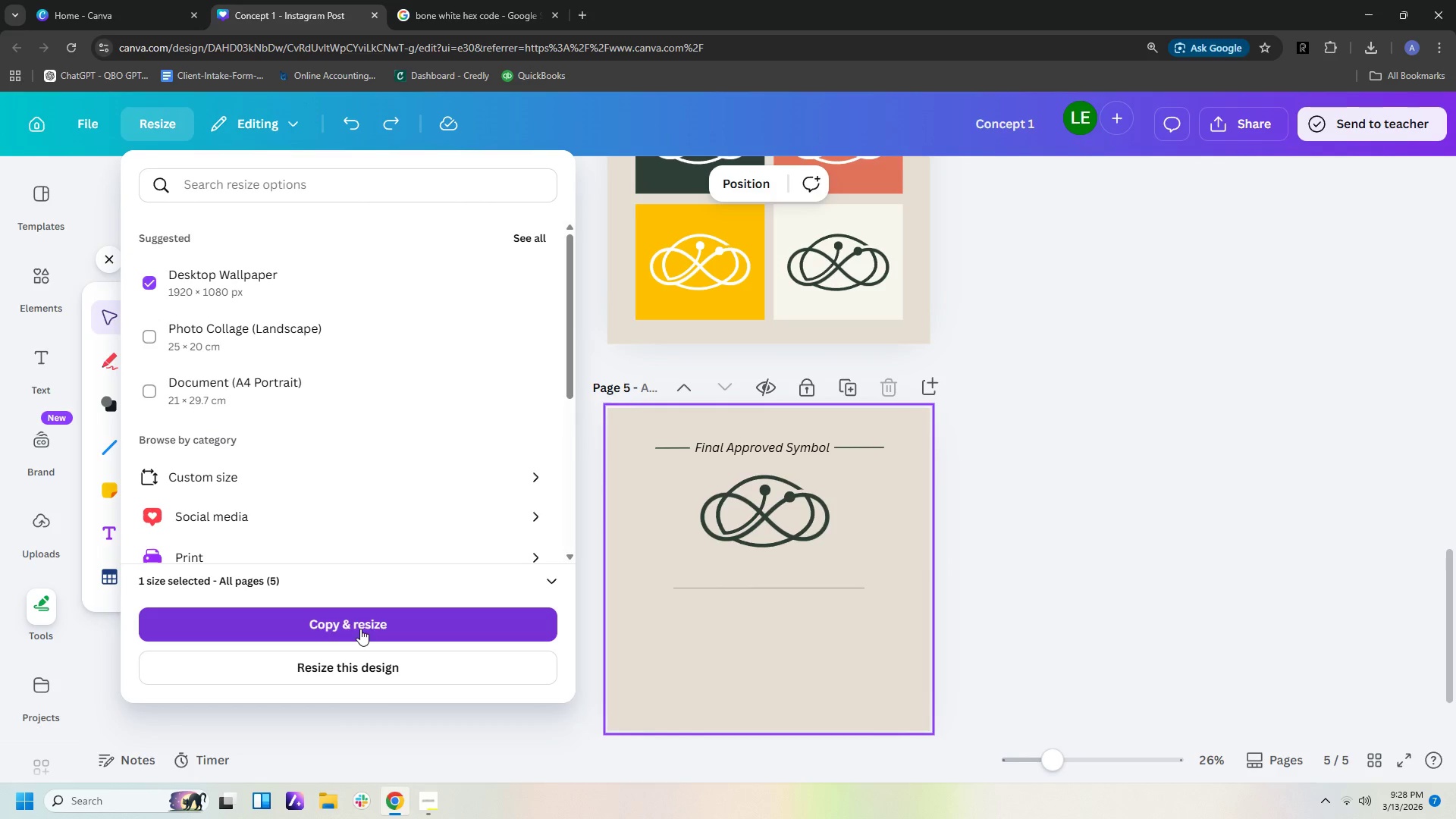 
left_click([360, 658])
 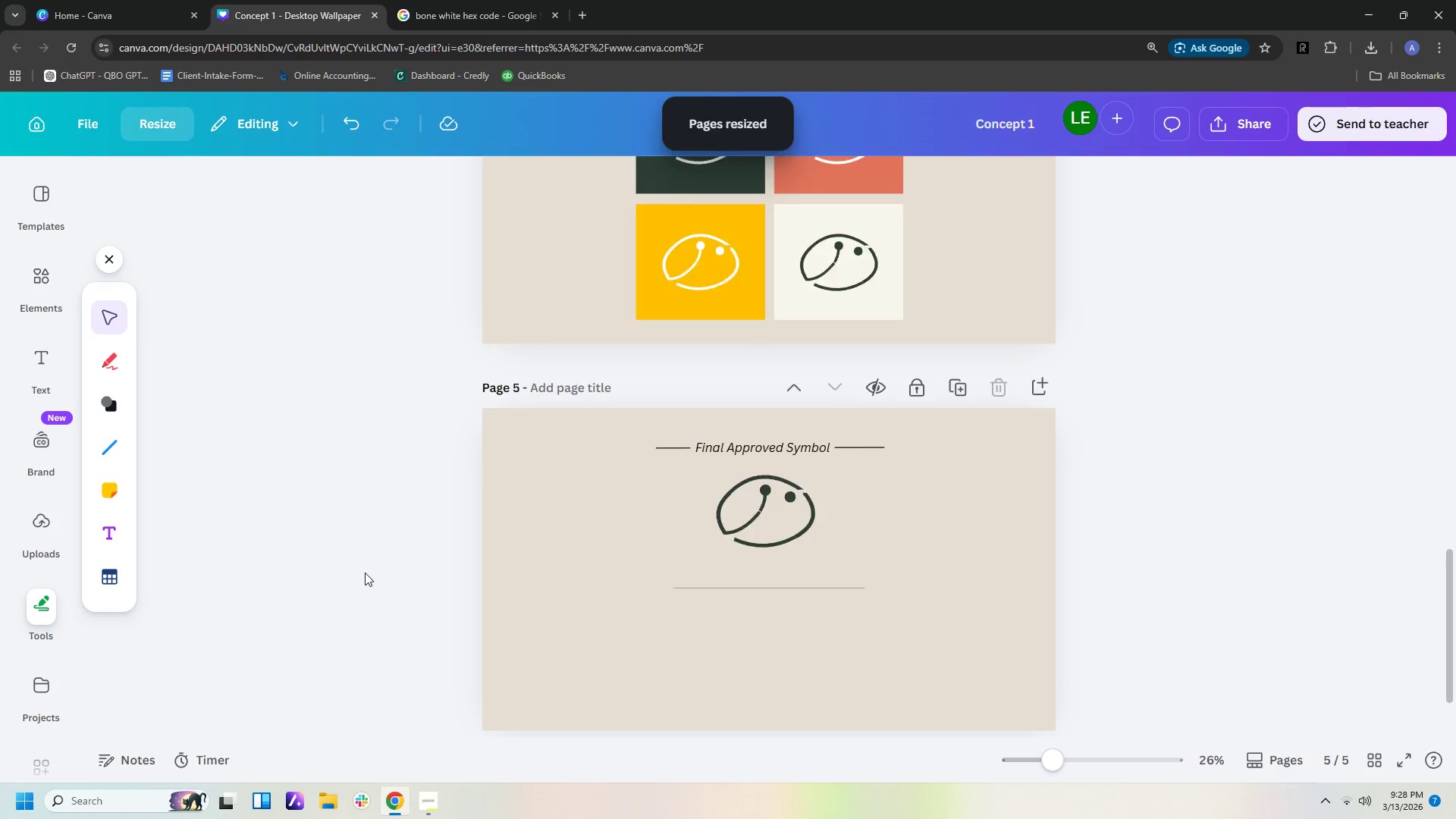 
key(Control+Z)
 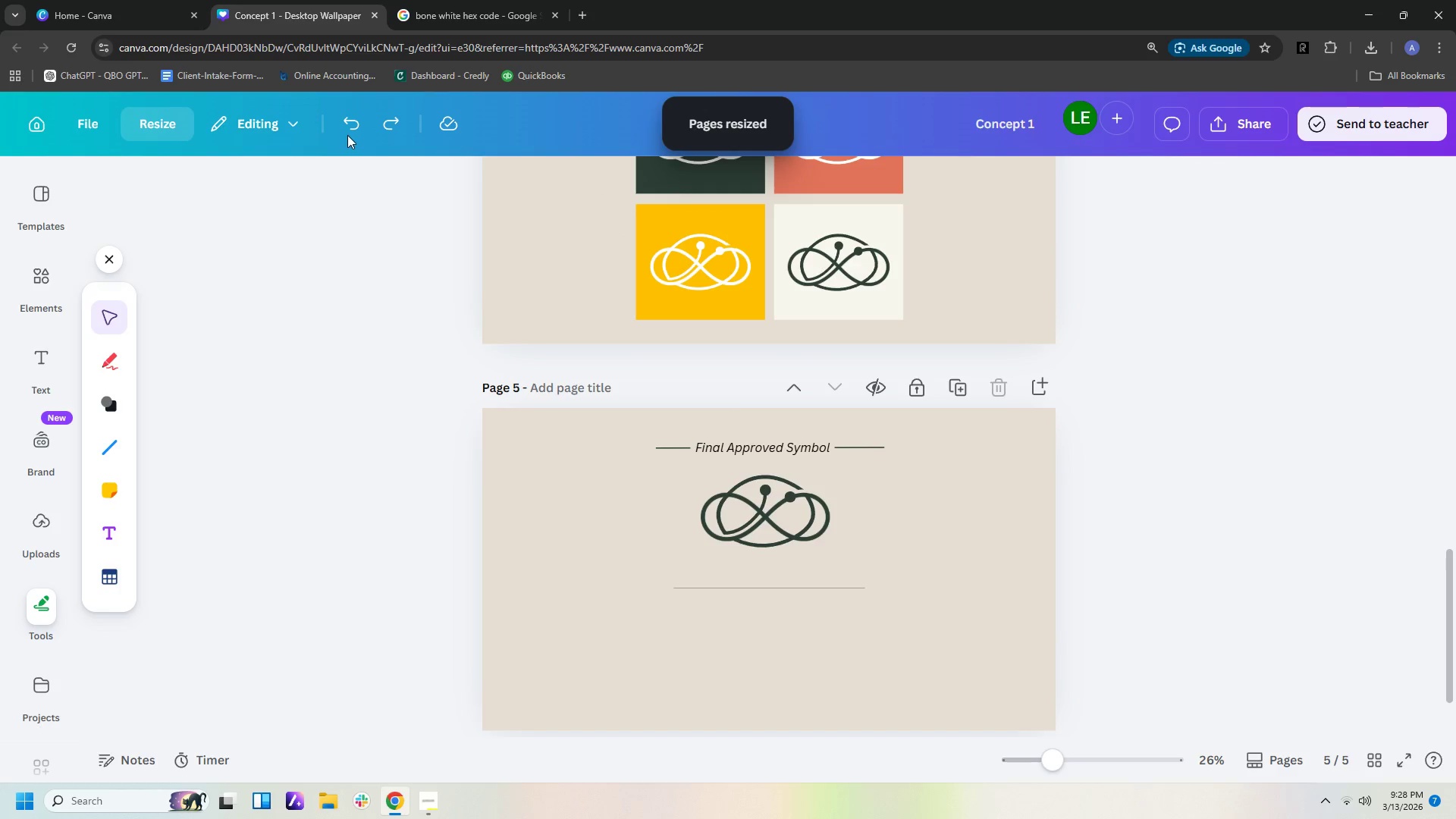 
left_click([350, 129])
 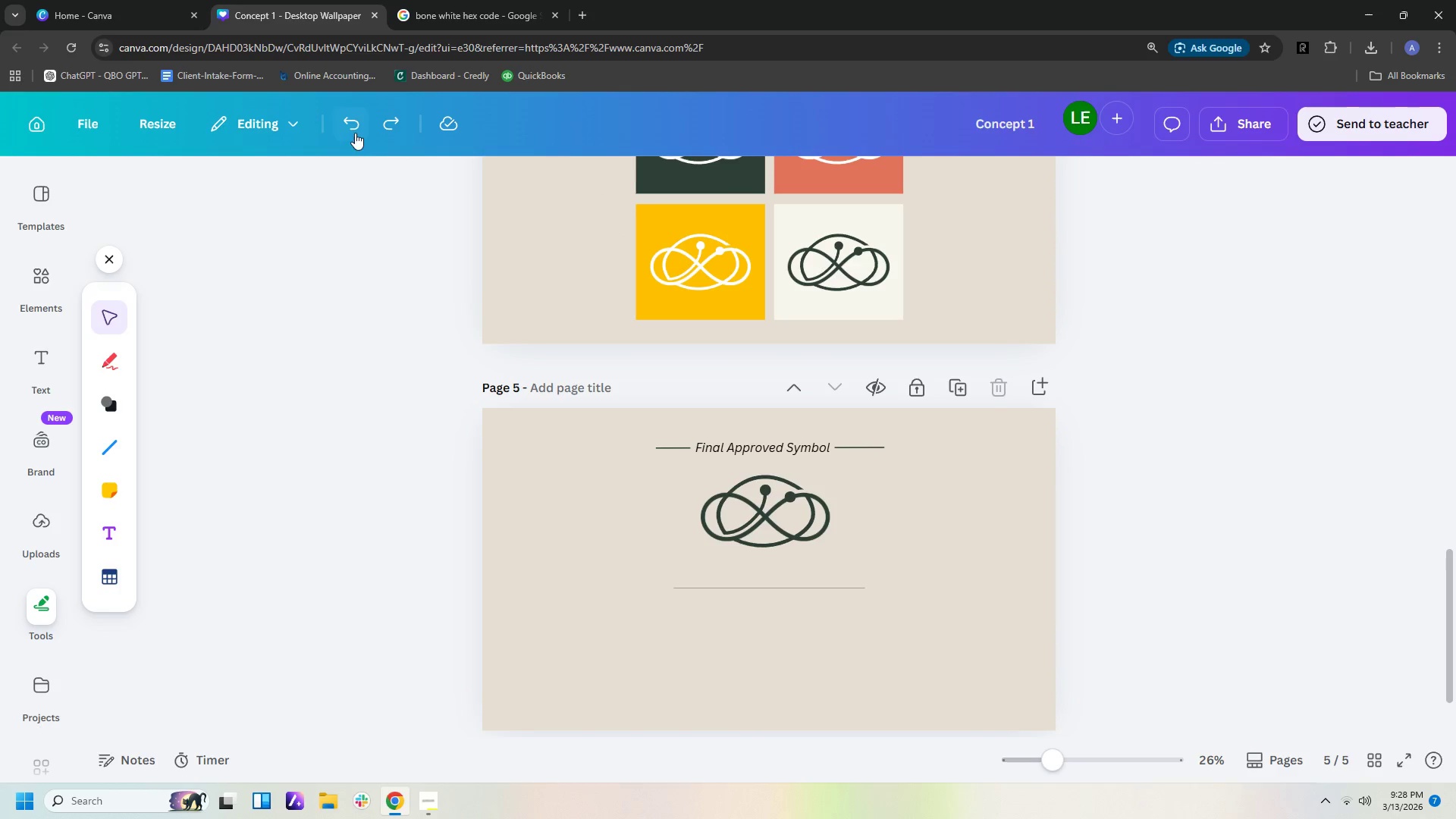 
left_click([353, 127])
 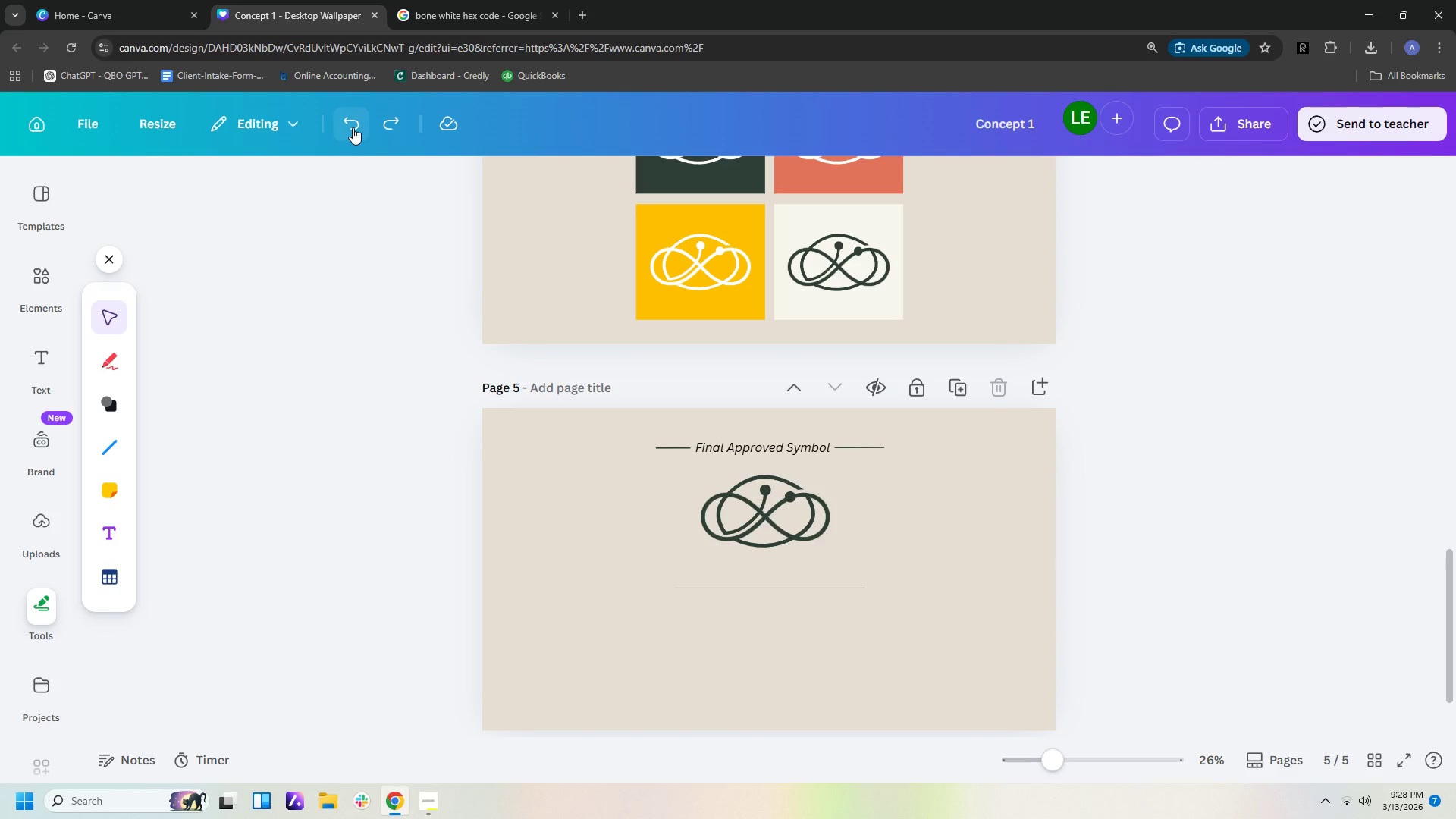 
left_click([353, 127])
 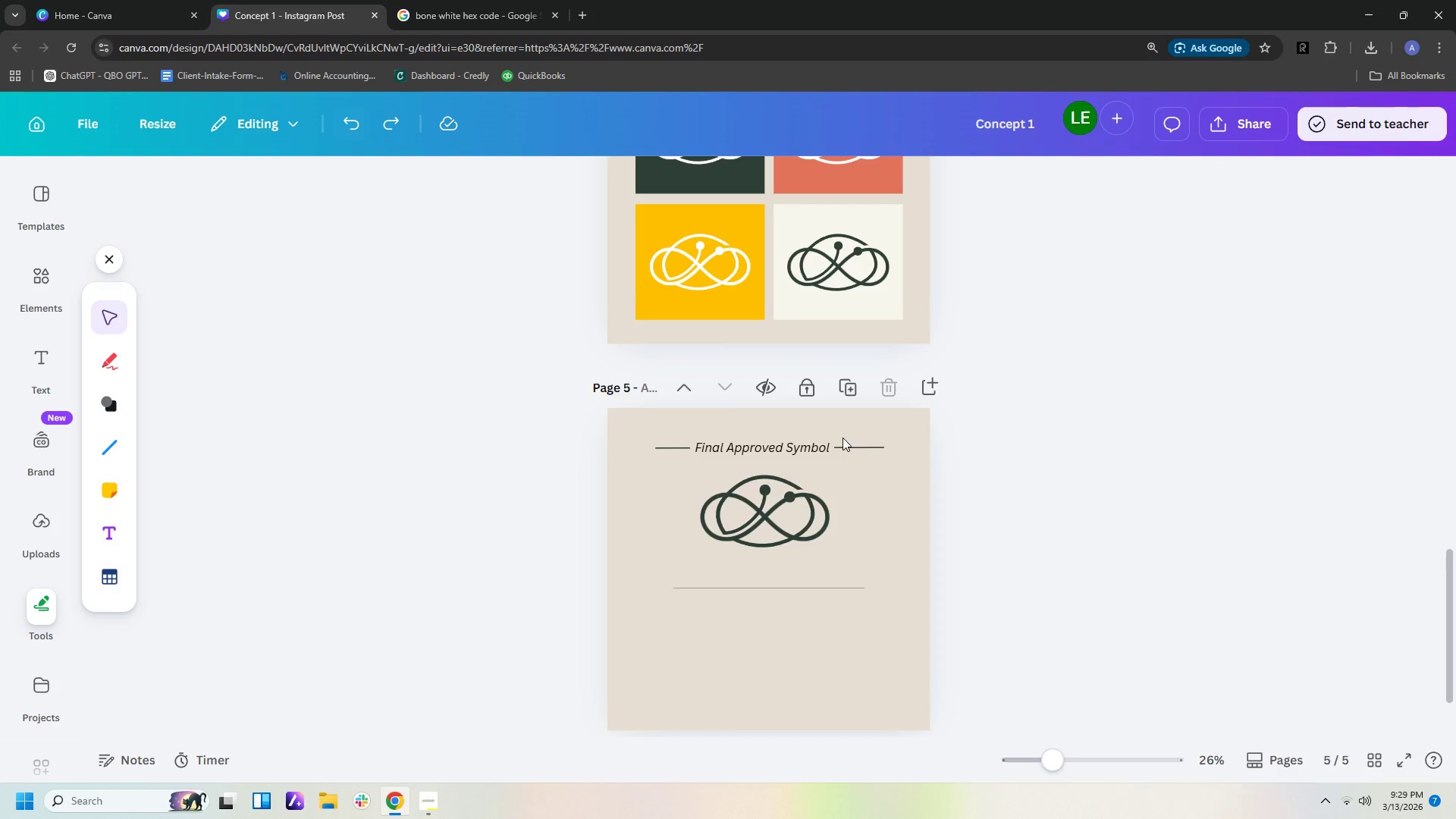 
left_click([886, 558])
 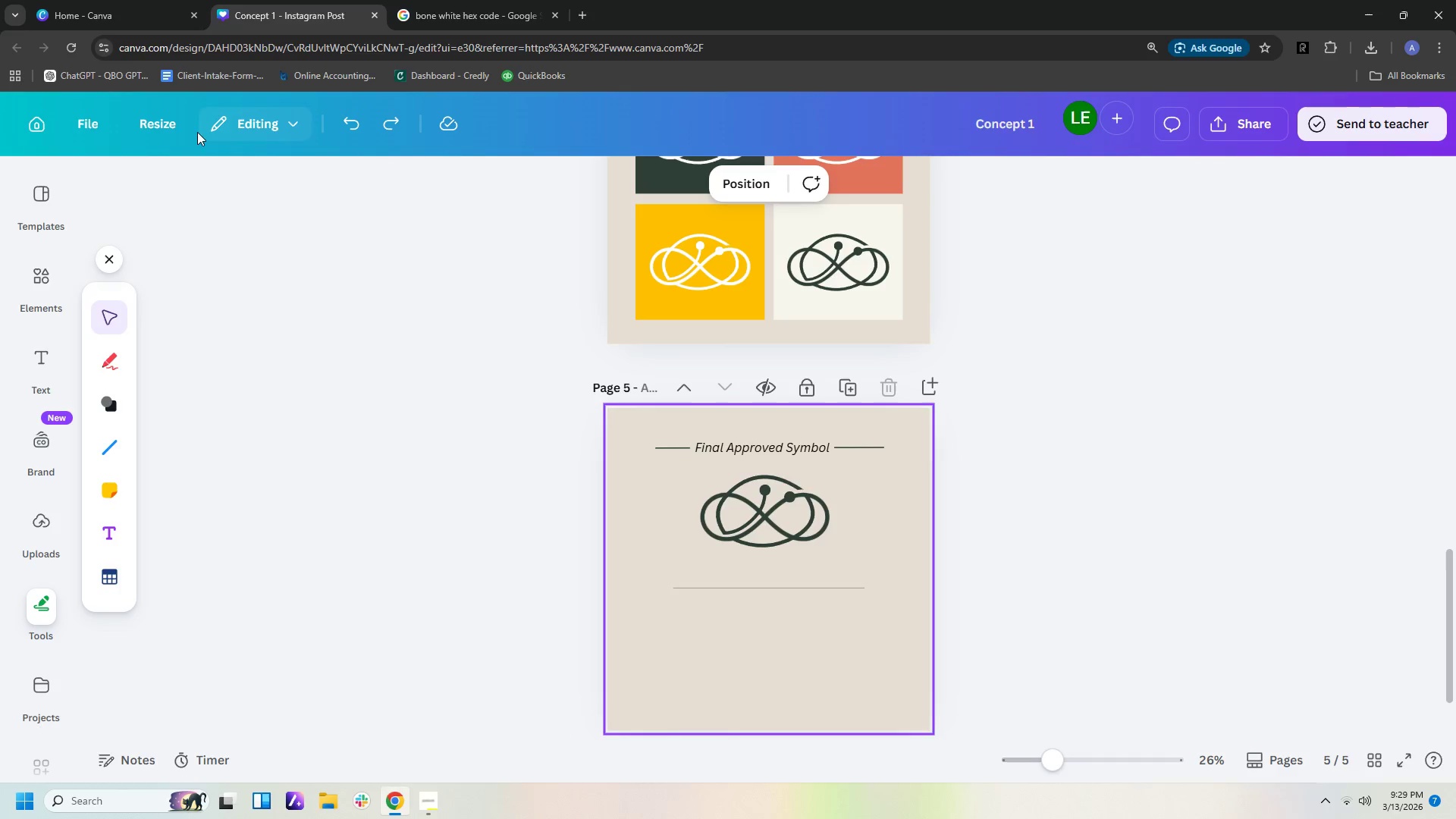 
left_click([268, 134])
 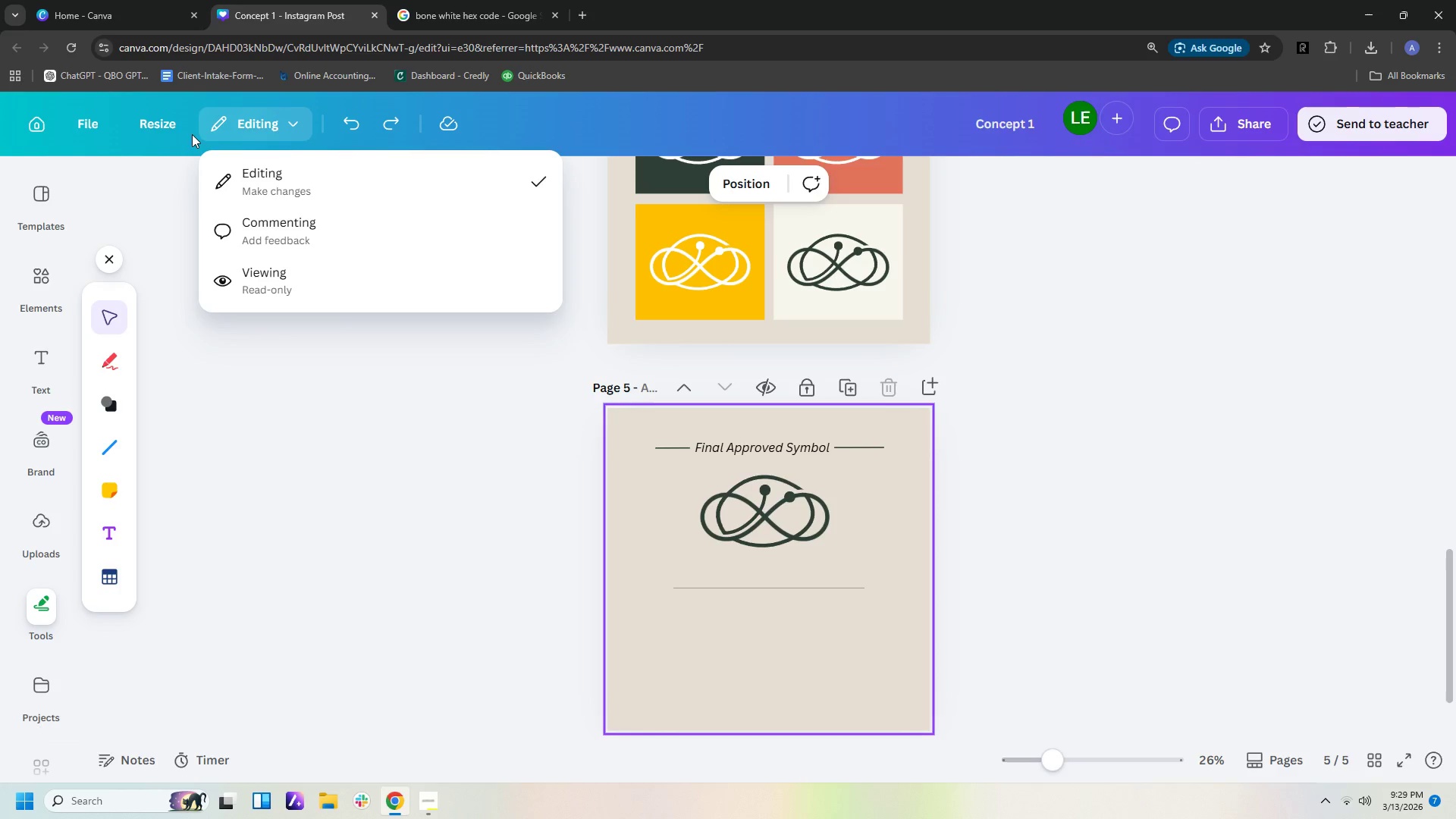 
left_click([161, 127])
 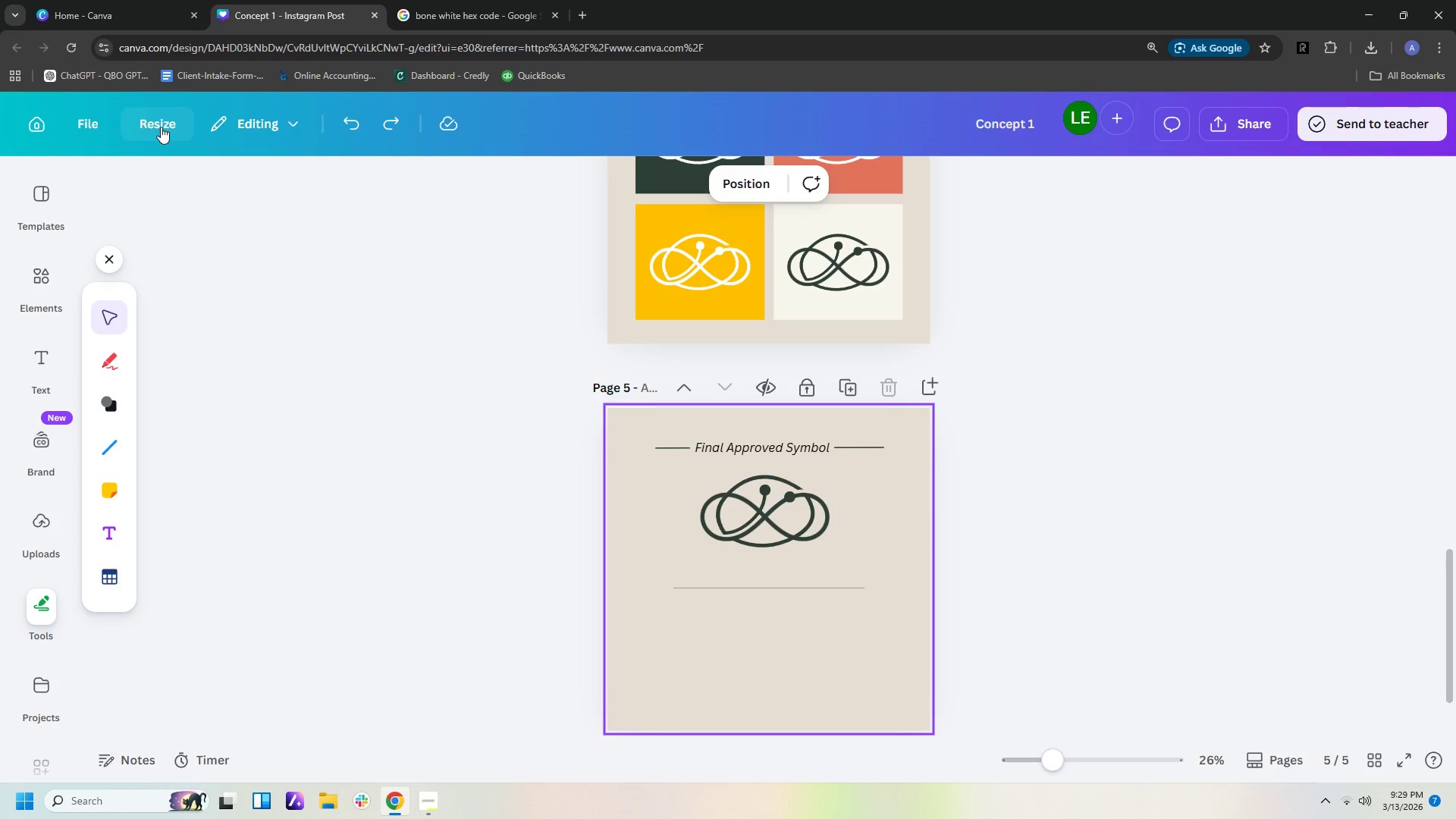 
left_click([161, 127])
 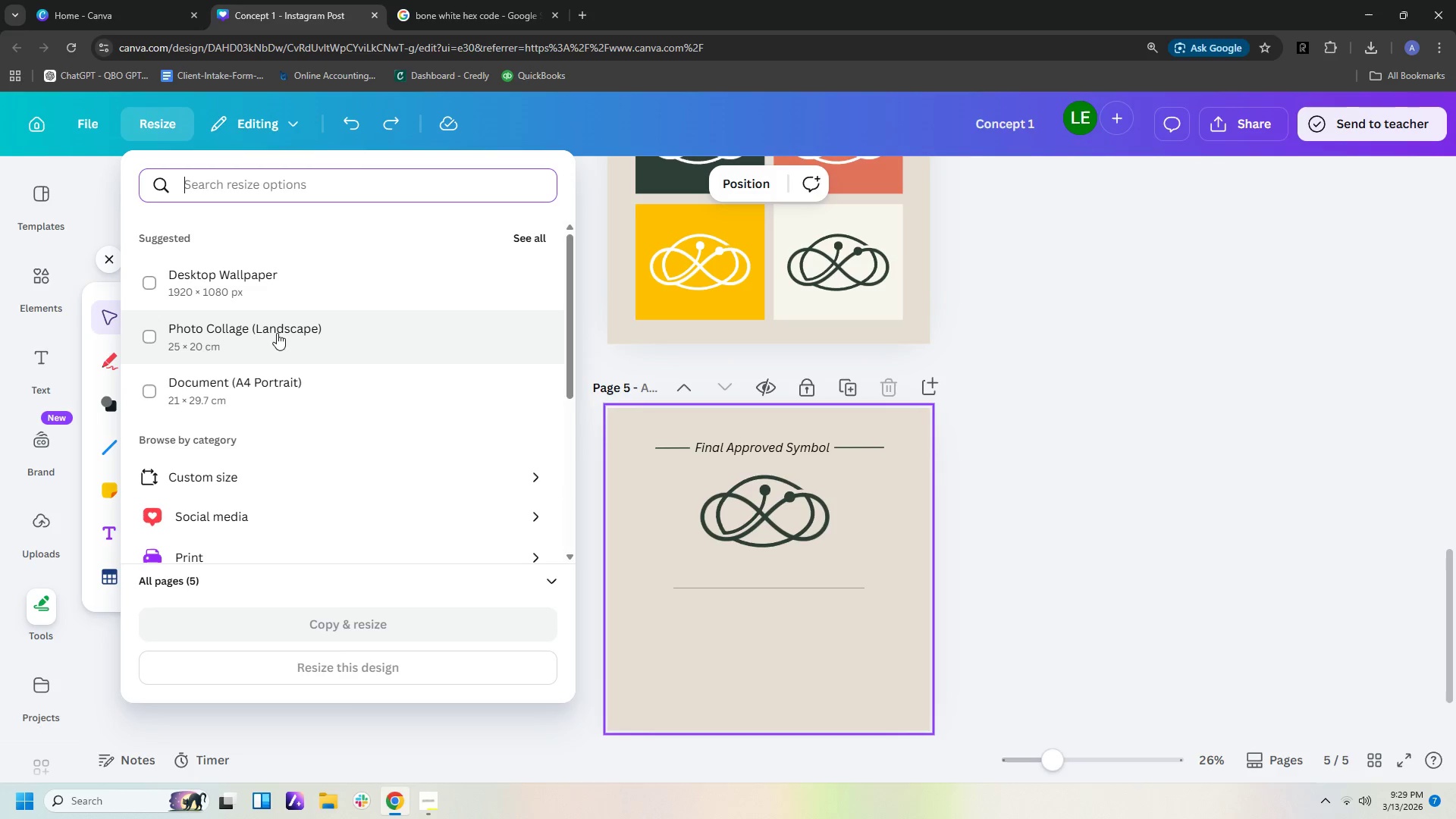 
left_click([283, 278])
 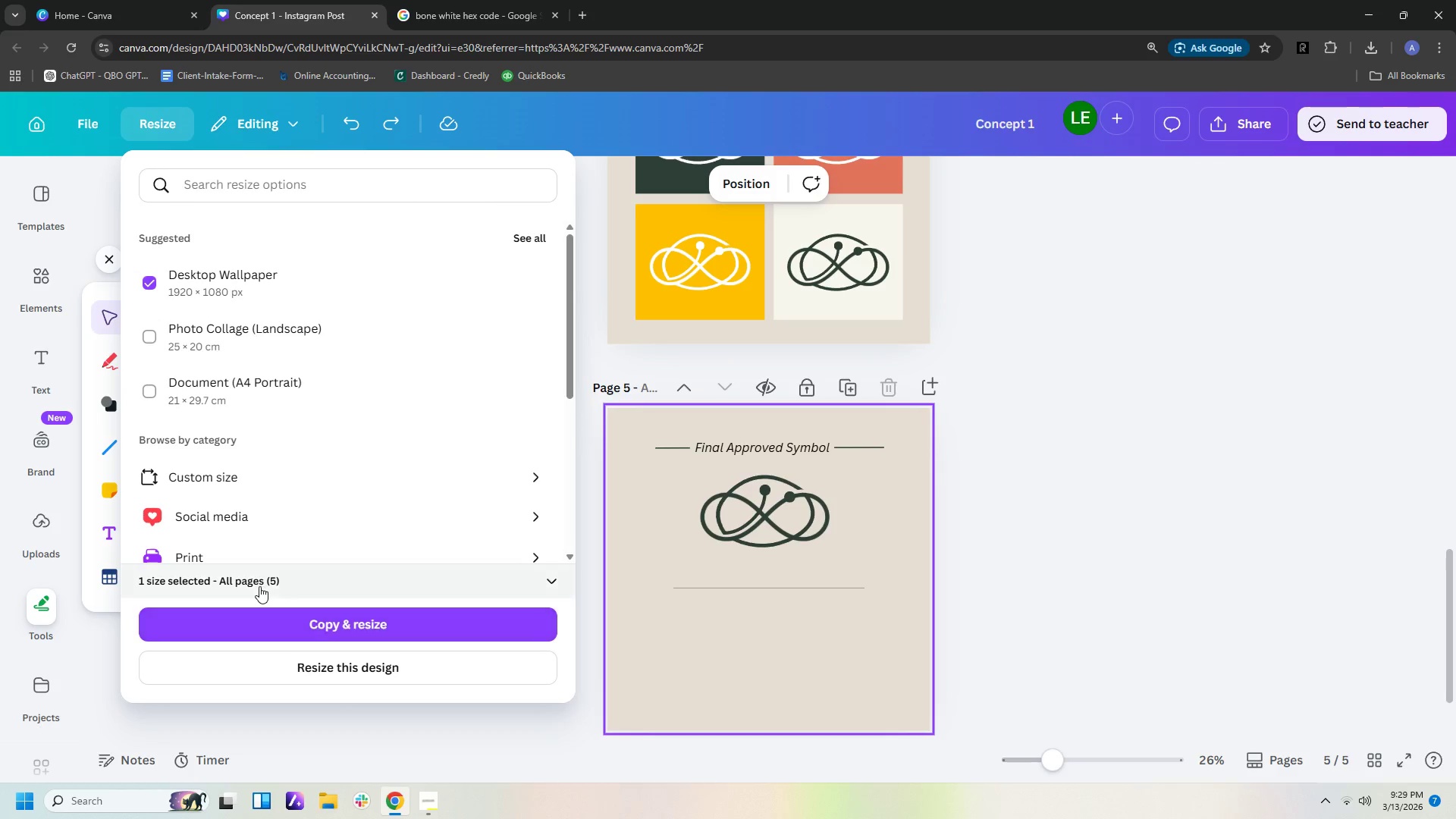 
left_click([563, 578])
 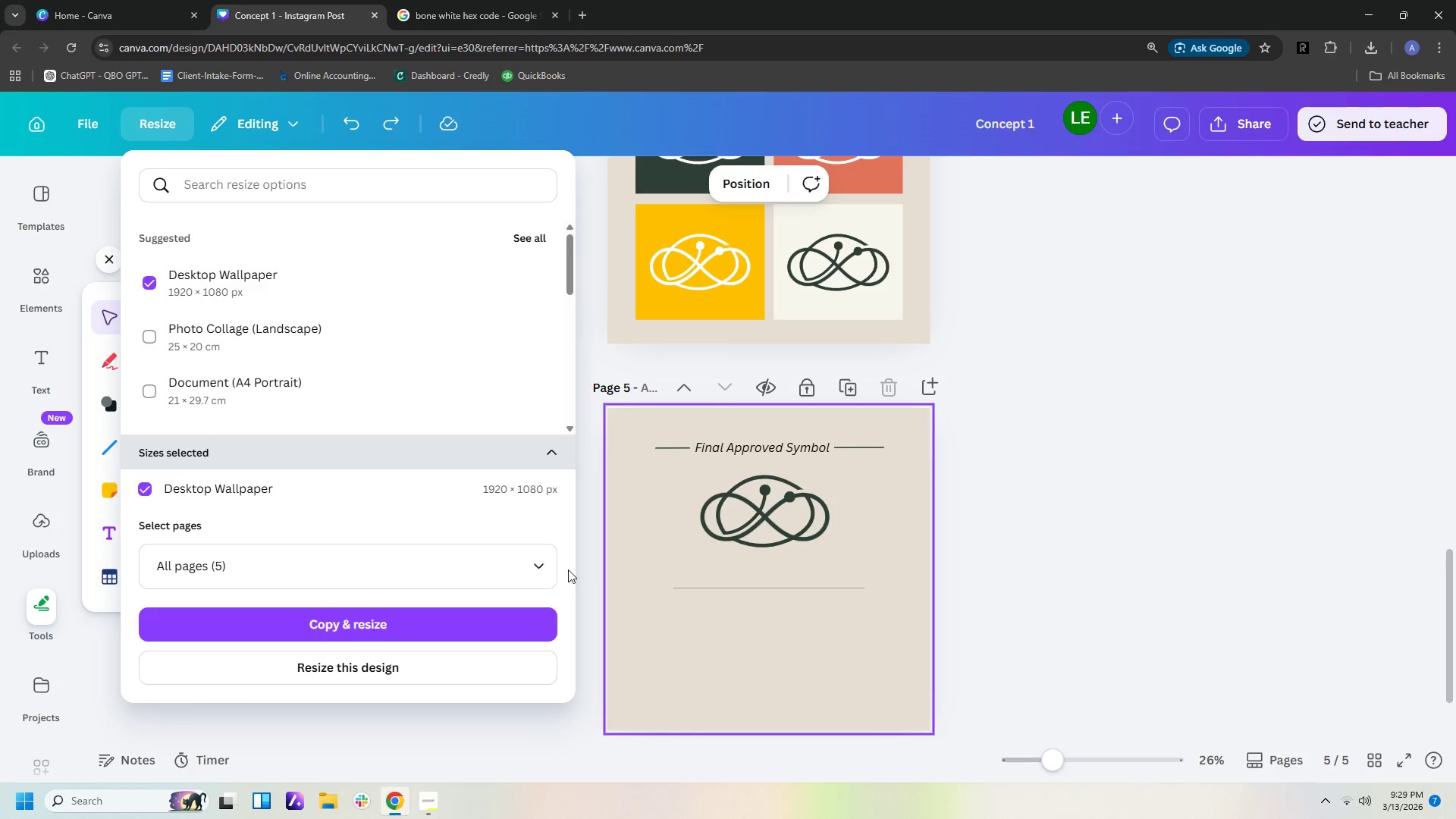 
left_click([538, 568])
 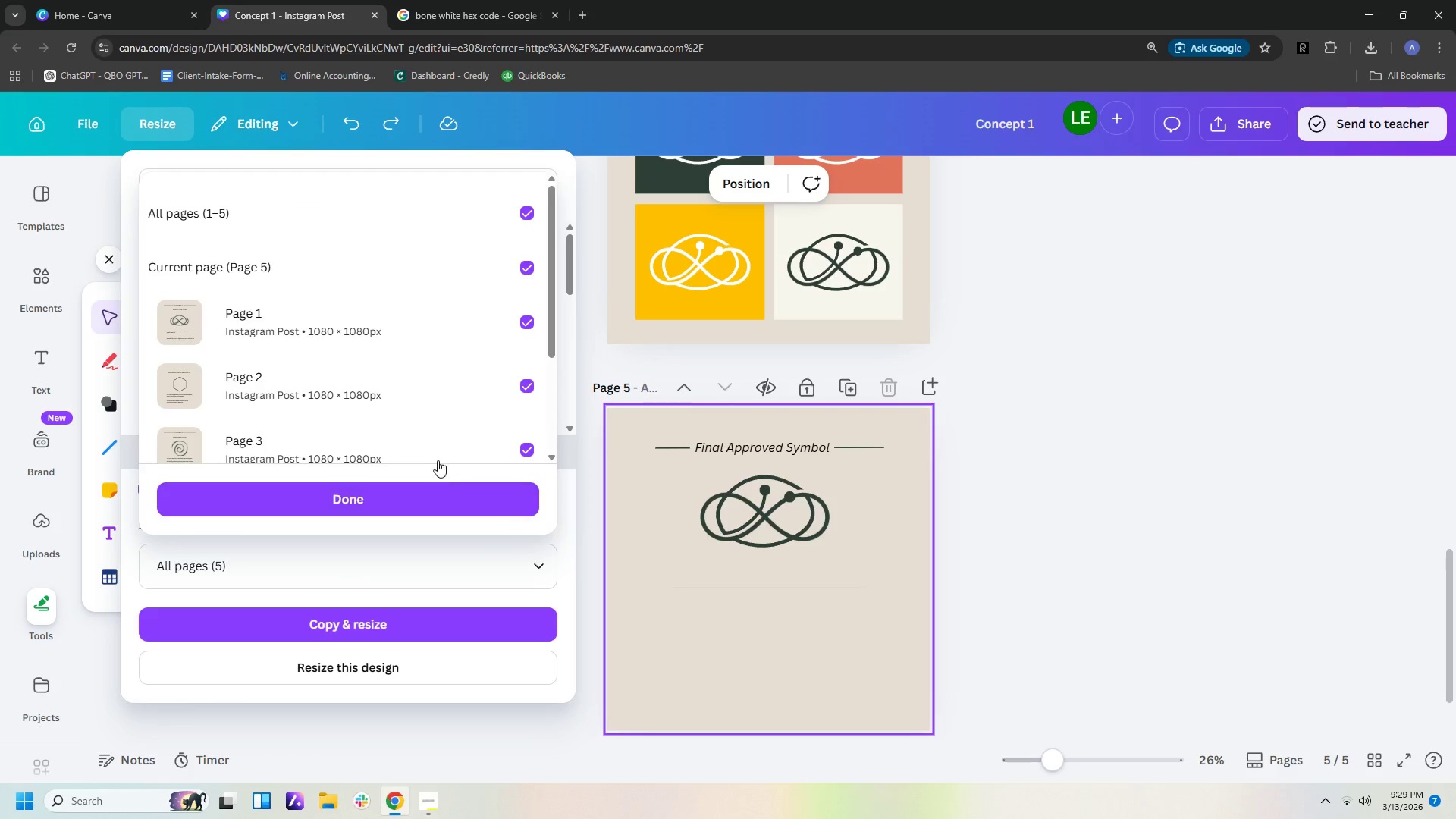 
scroll: coordinate [438, 431], scroll_direction: down, amount: 5.0
 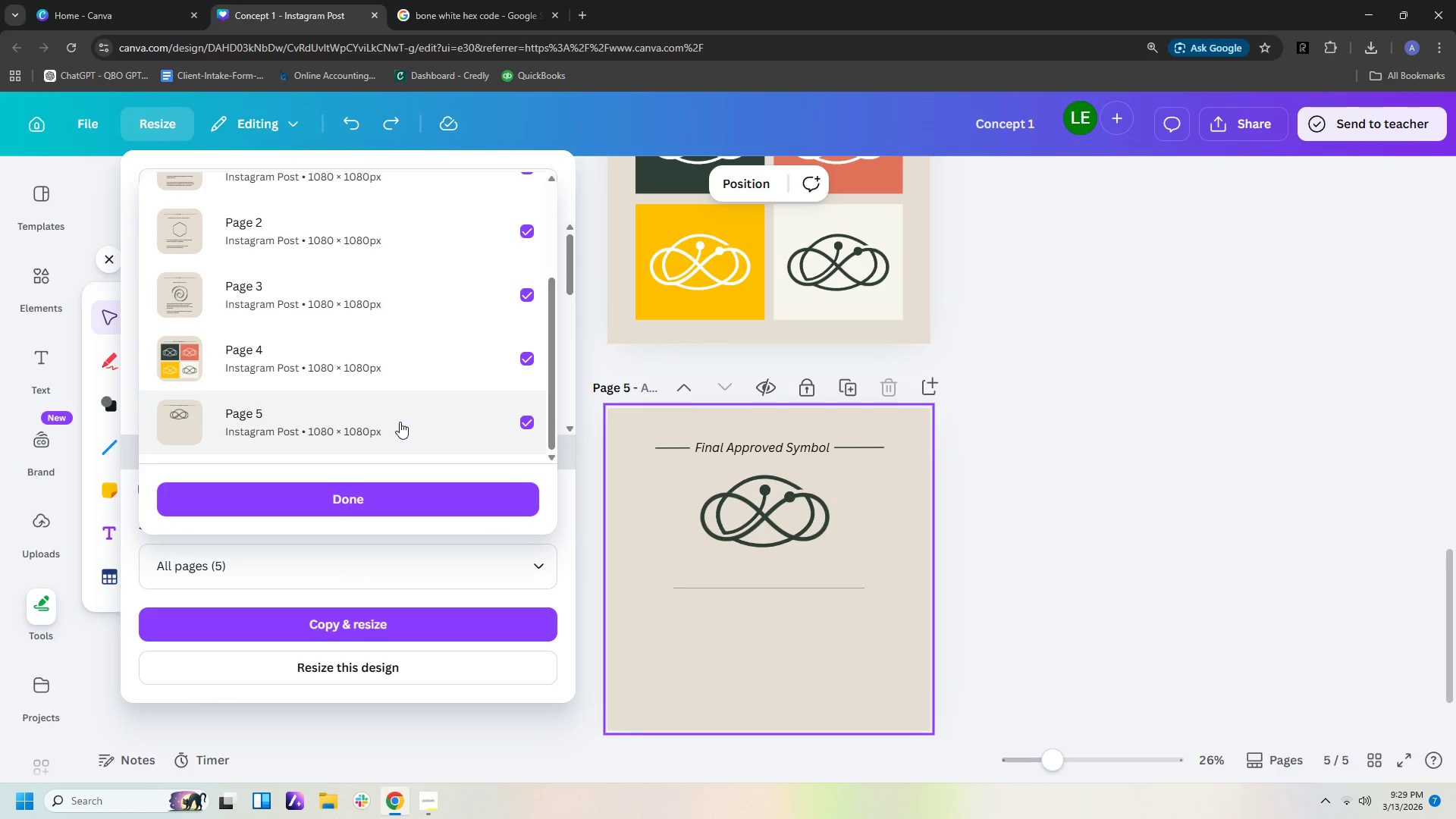 
left_click([400, 428])
 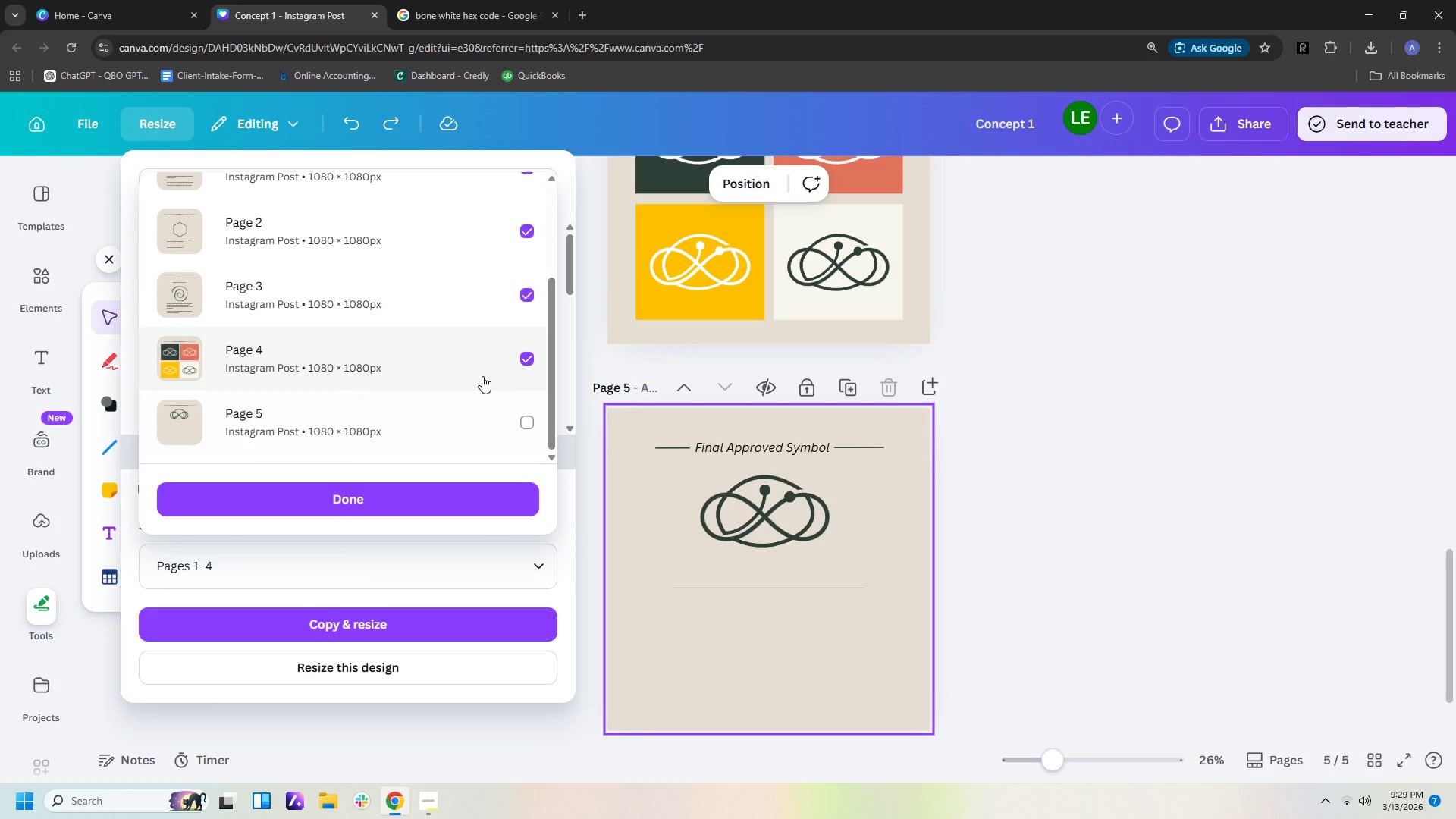 
left_click([482, 371])
 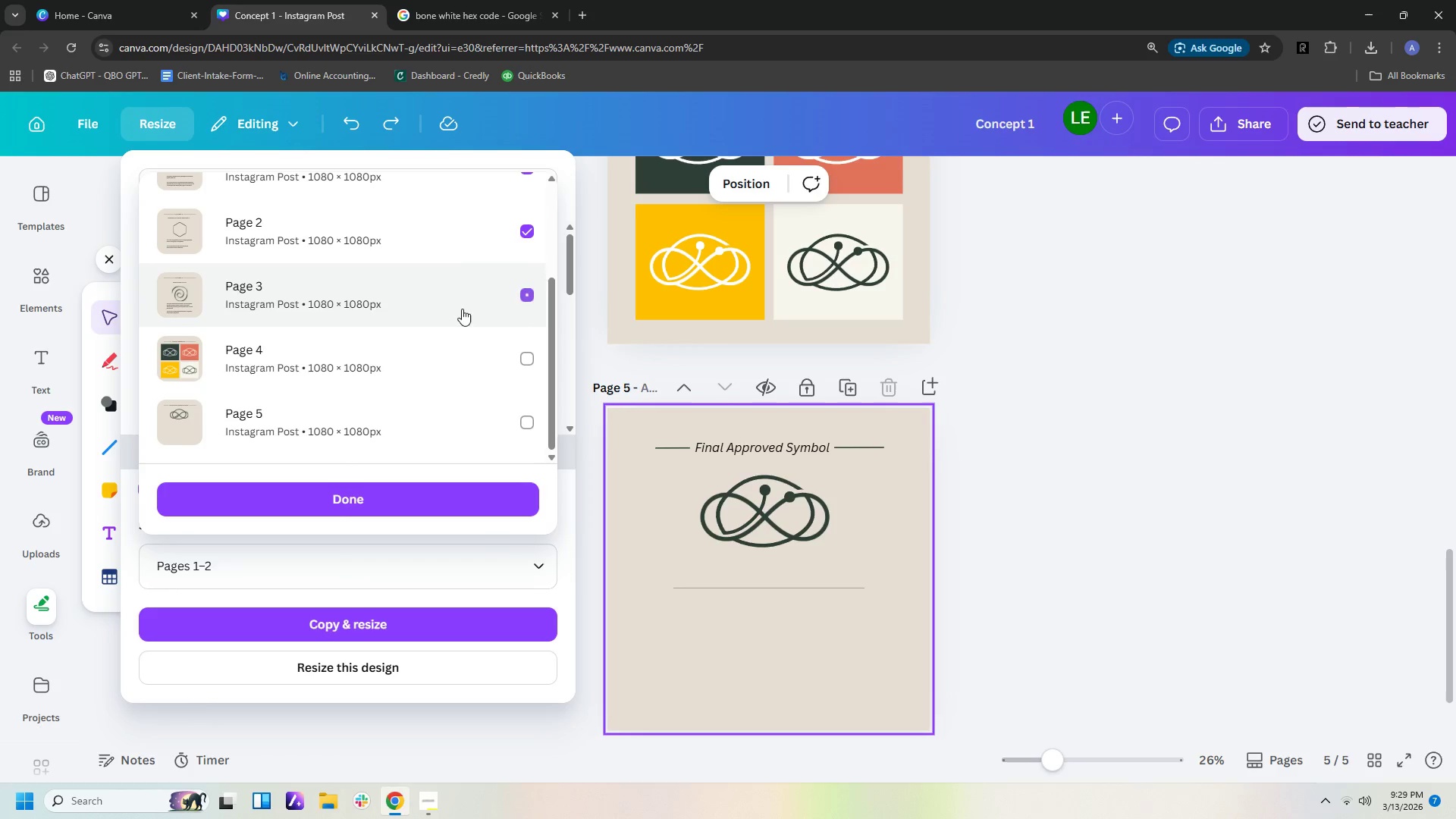 
double_click([448, 259])
 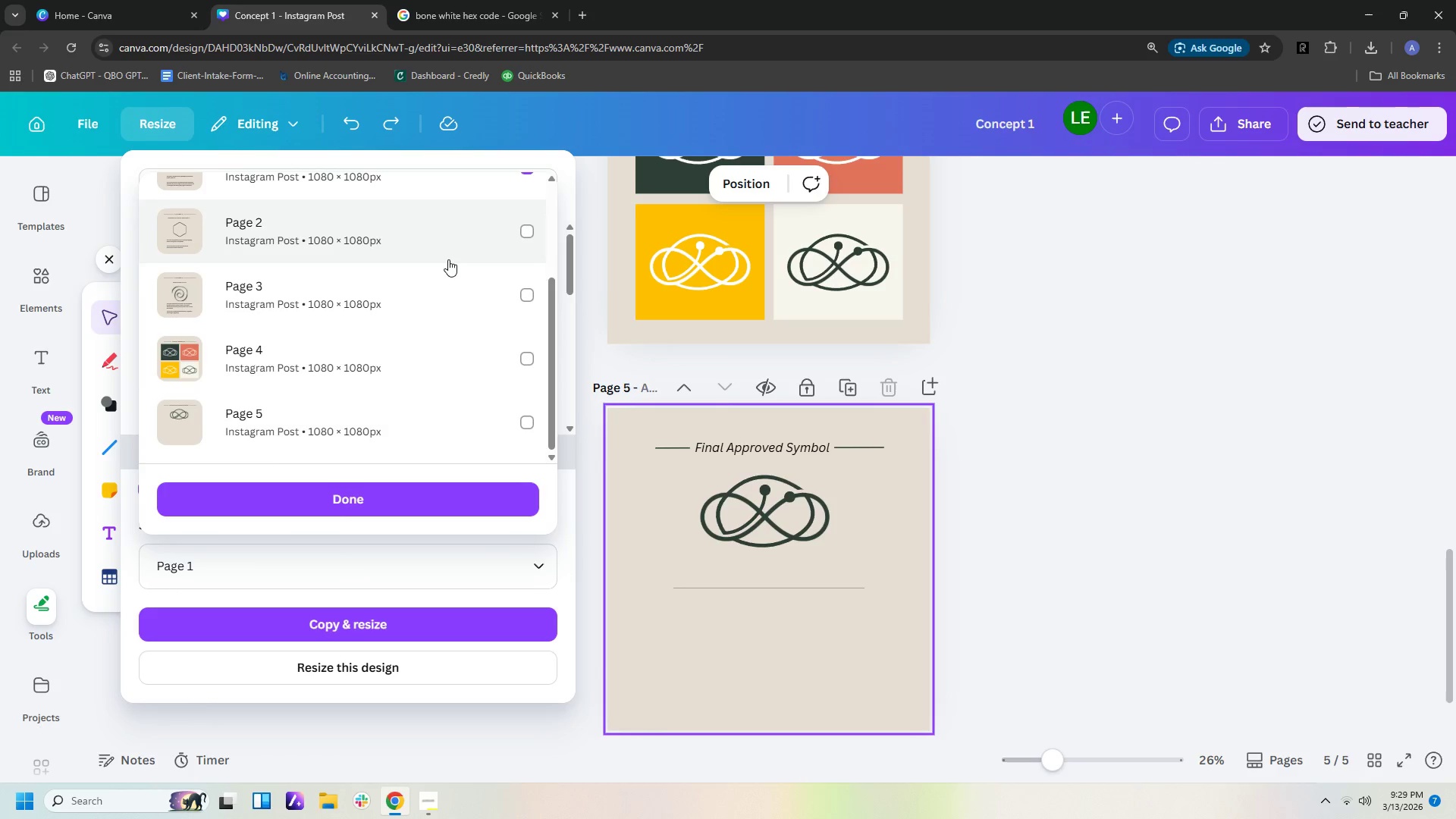 
scroll: coordinate [448, 257], scroll_direction: up, amount: 1.0
 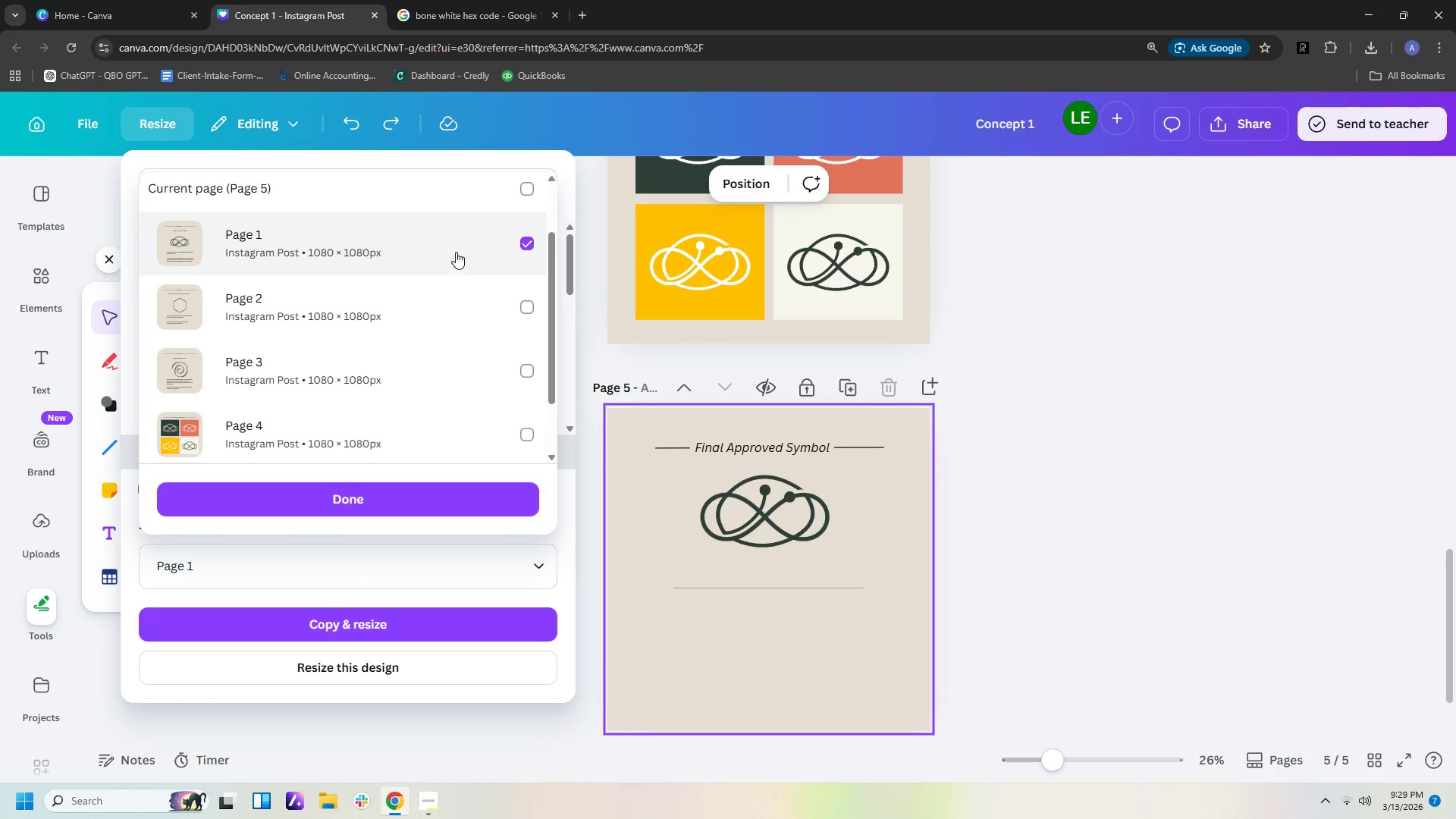 
left_click([456, 250])
 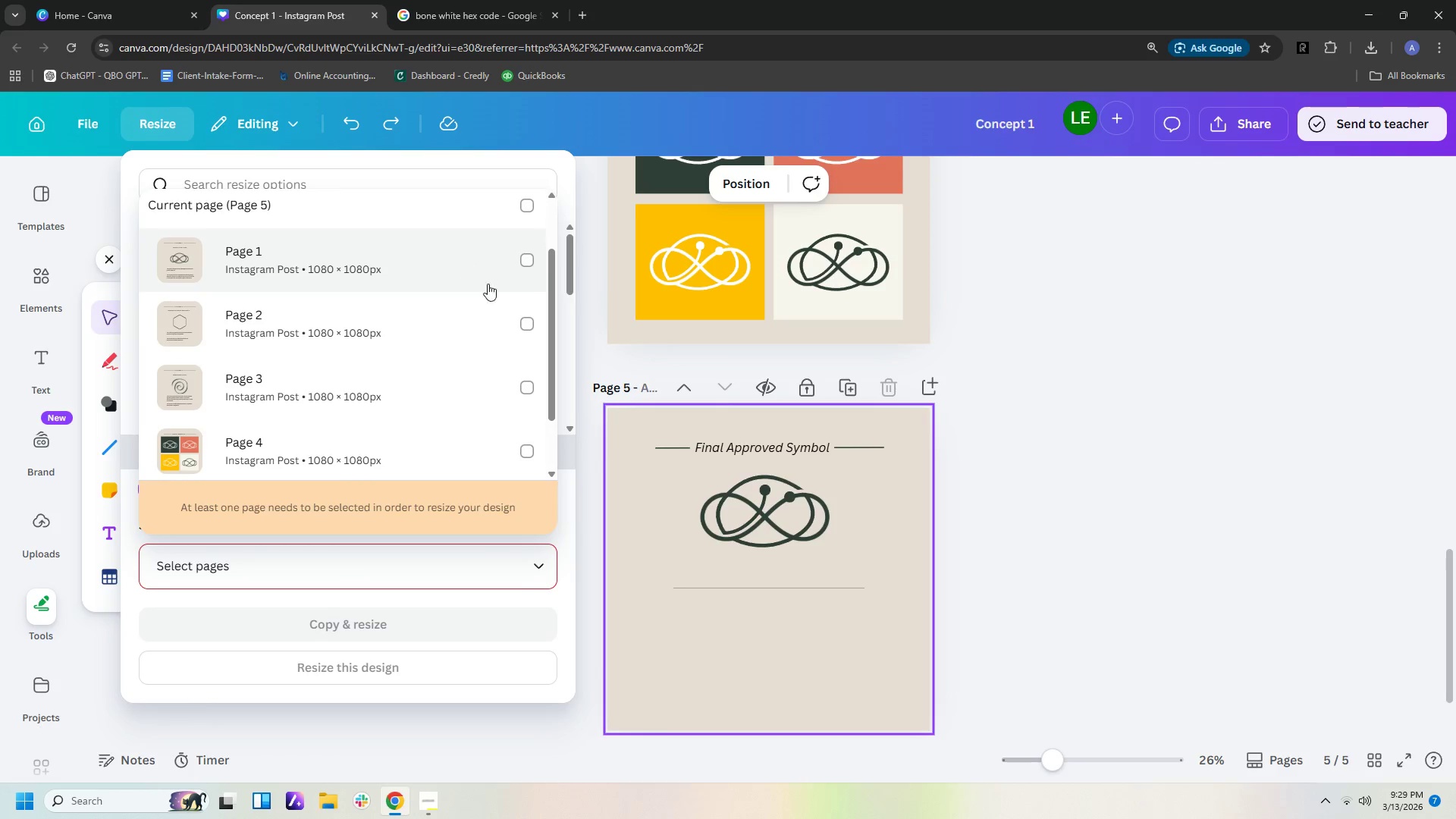 
scroll: coordinate [500, 332], scroll_direction: down, amount: 3.0
 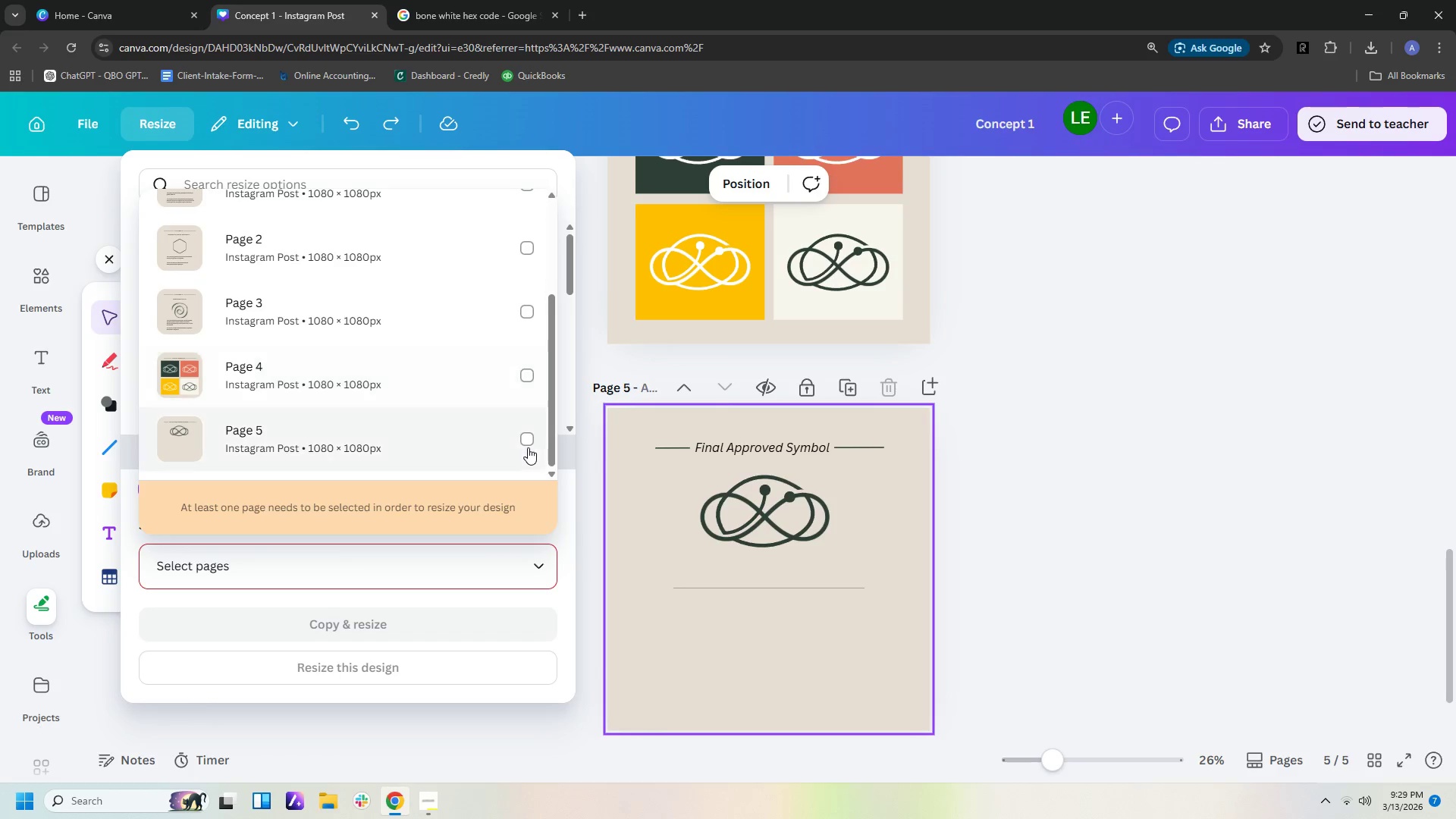 
left_click([528, 448])
 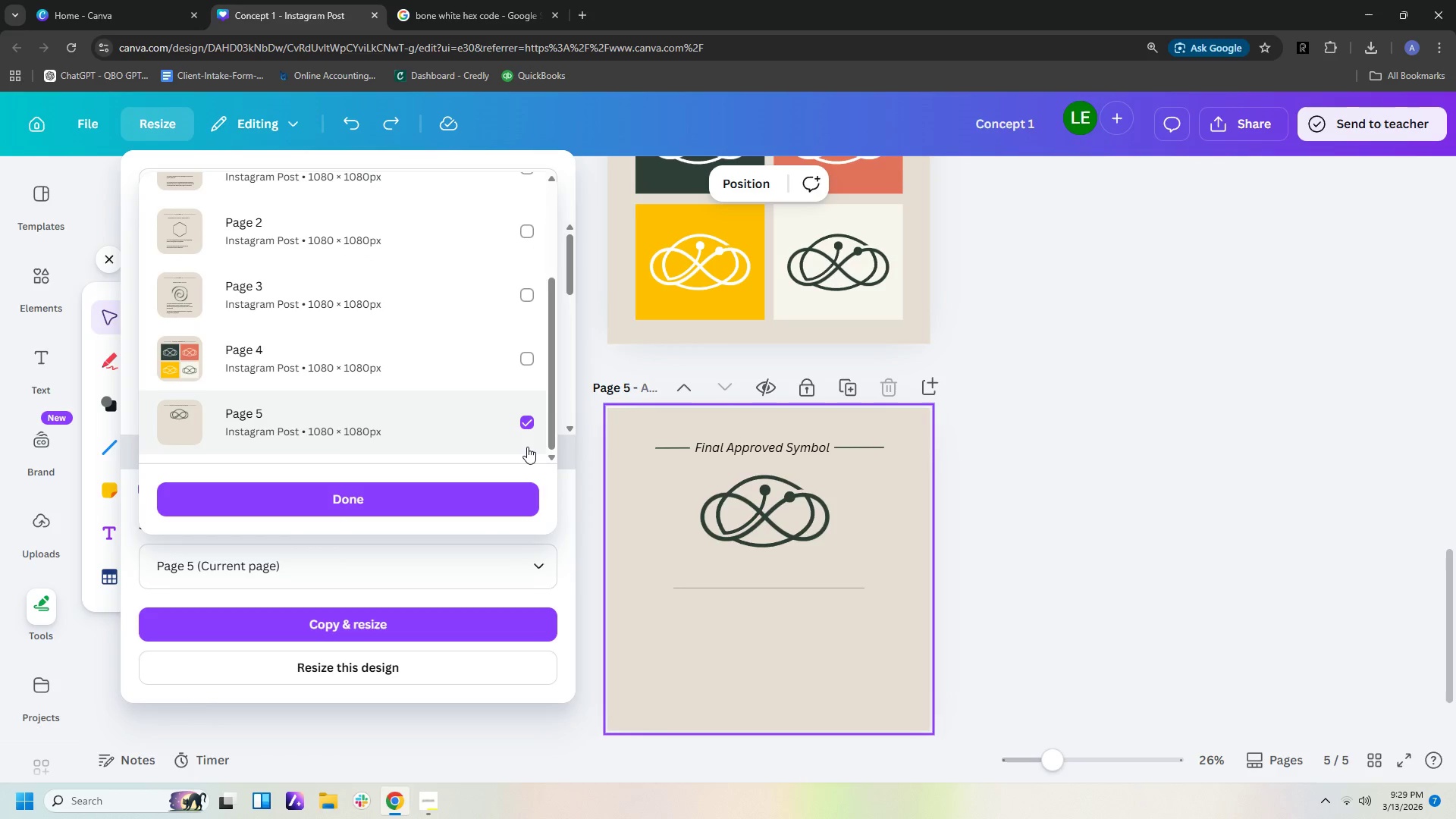 
scroll: coordinate [527, 446], scroll_direction: down, amount: 3.0
 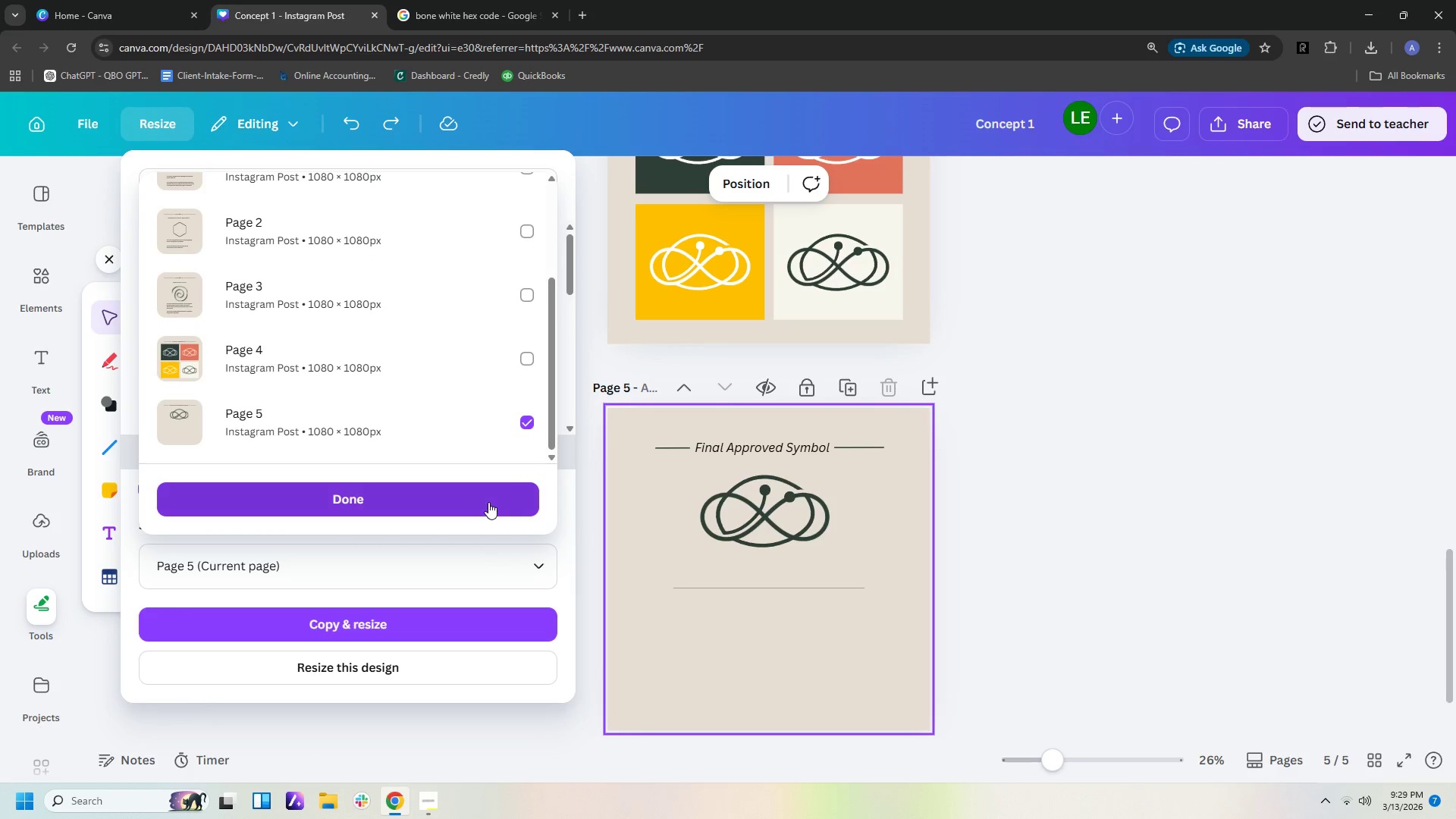 
left_click([488, 502])
 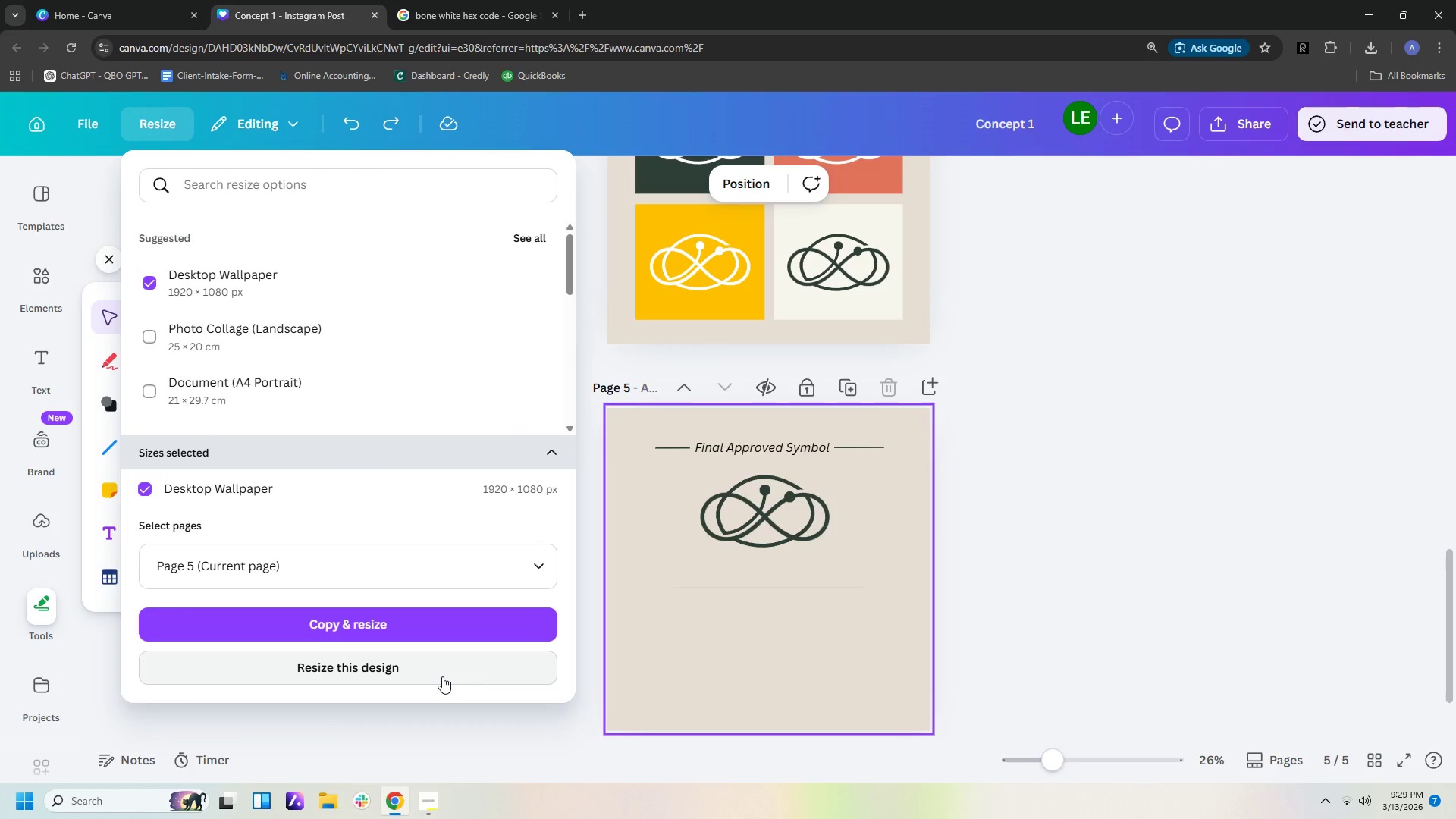 
left_click([442, 676])
 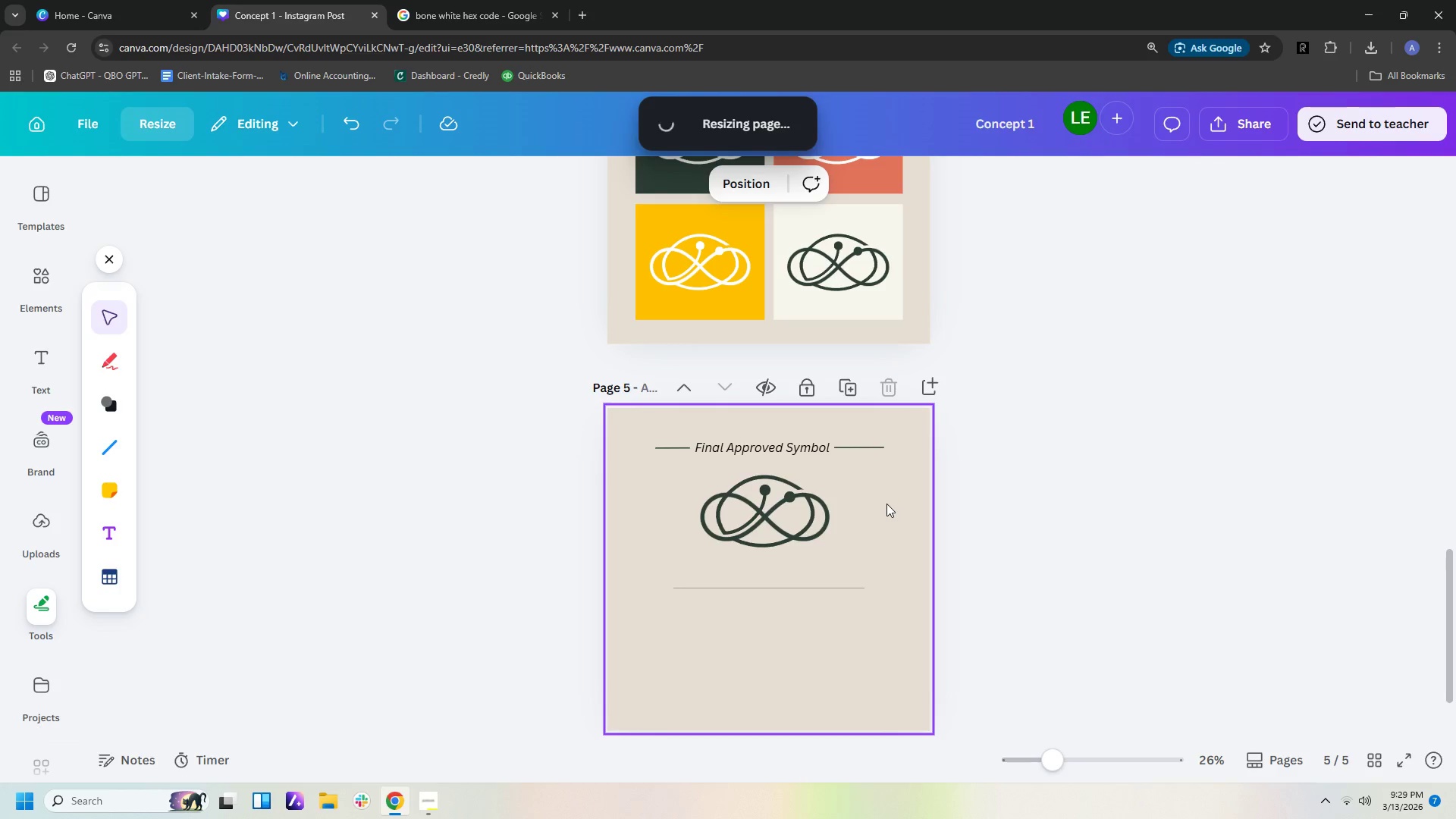 
mouse_move([973, 465])
 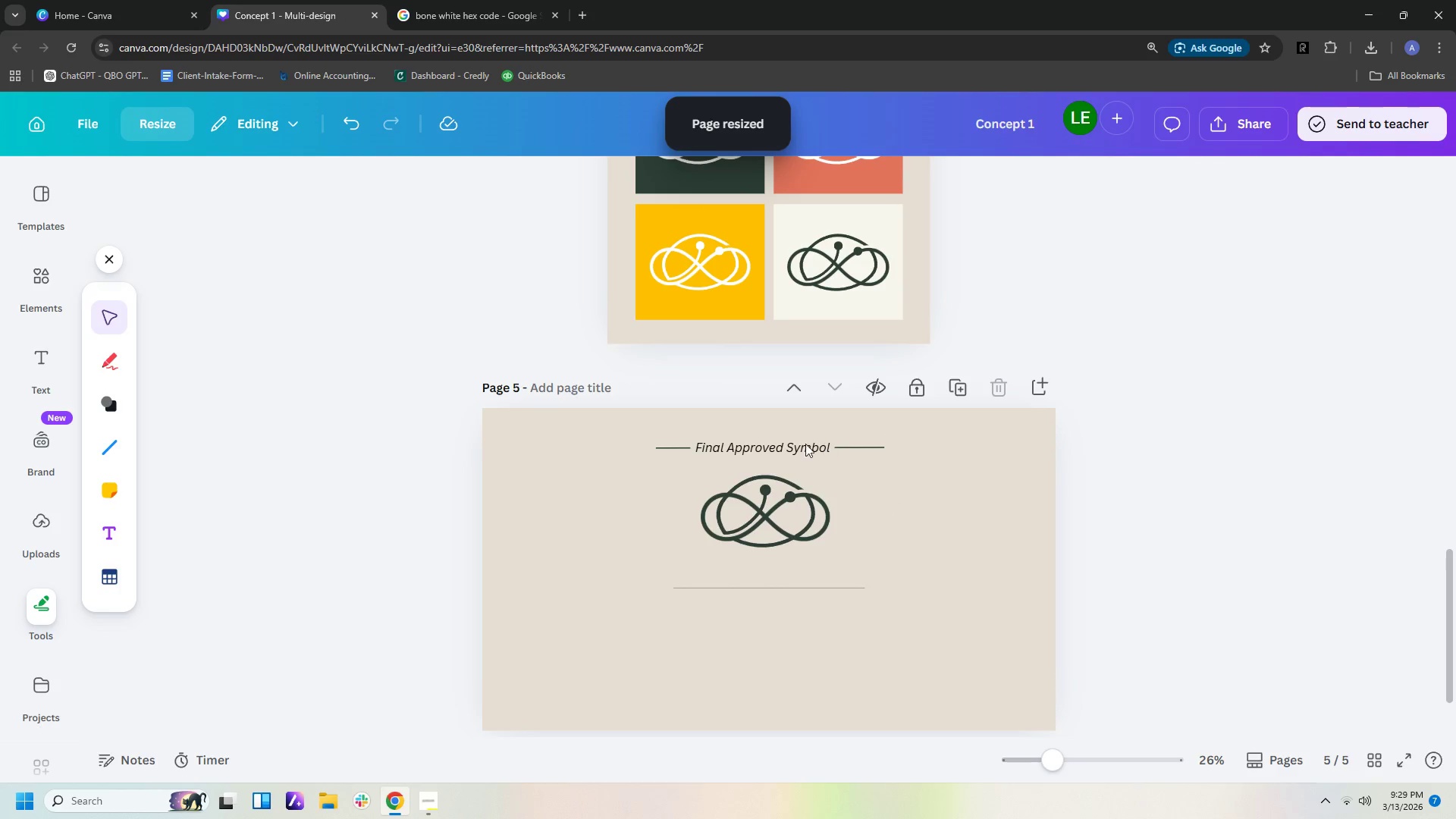 
left_click([769, 446])
 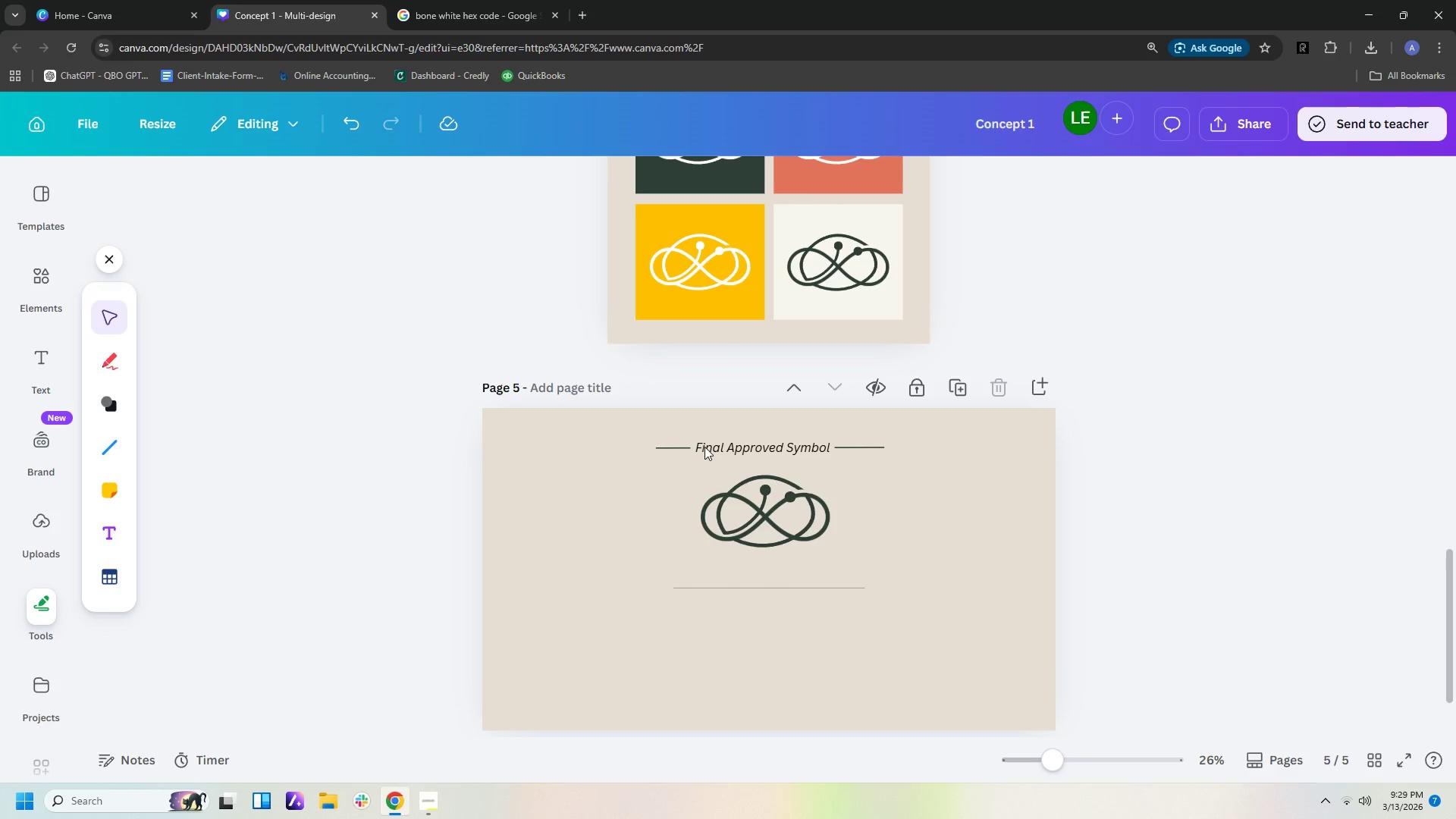 
left_click([697, 447])
 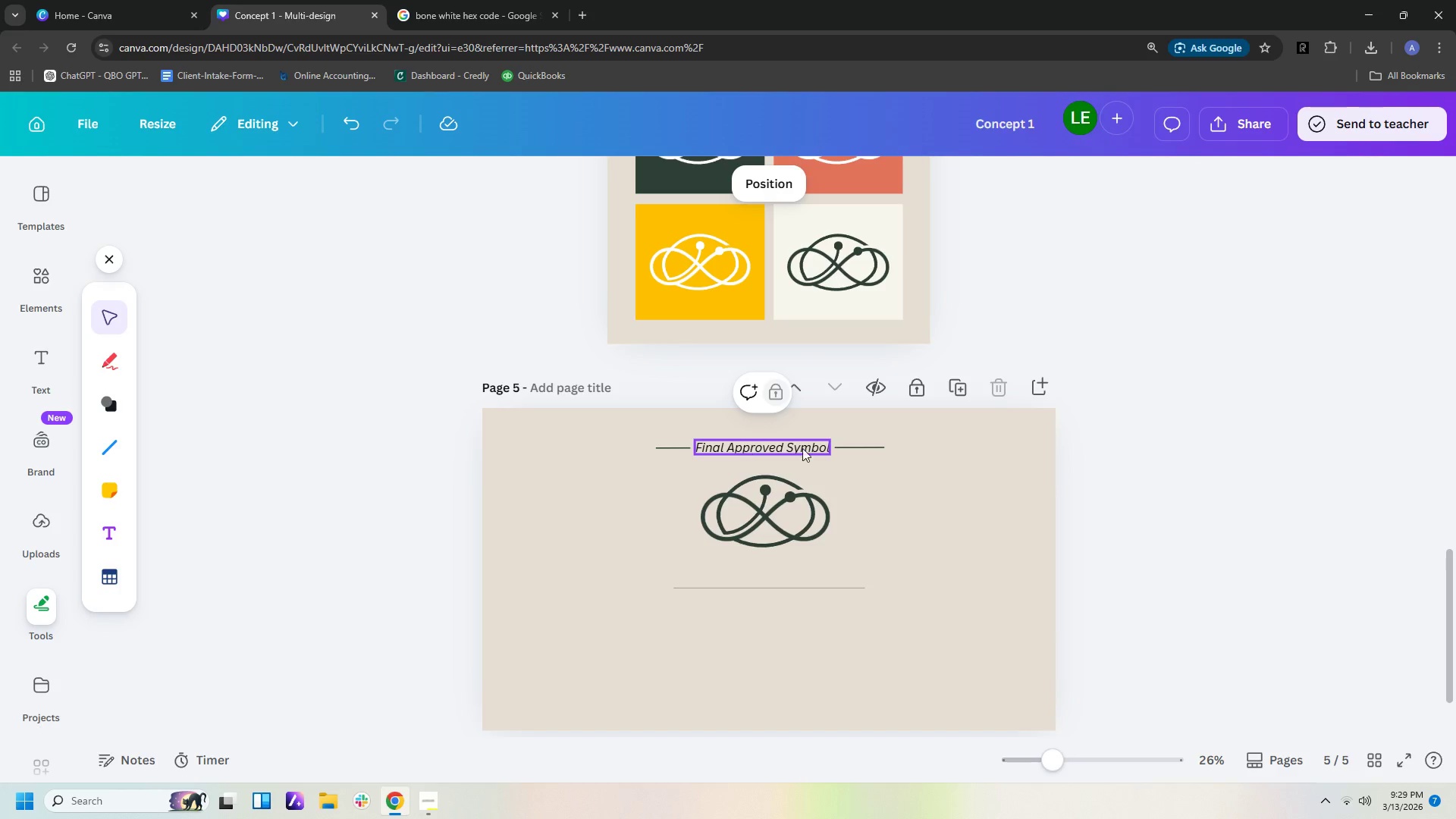 
left_click([843, 445])
 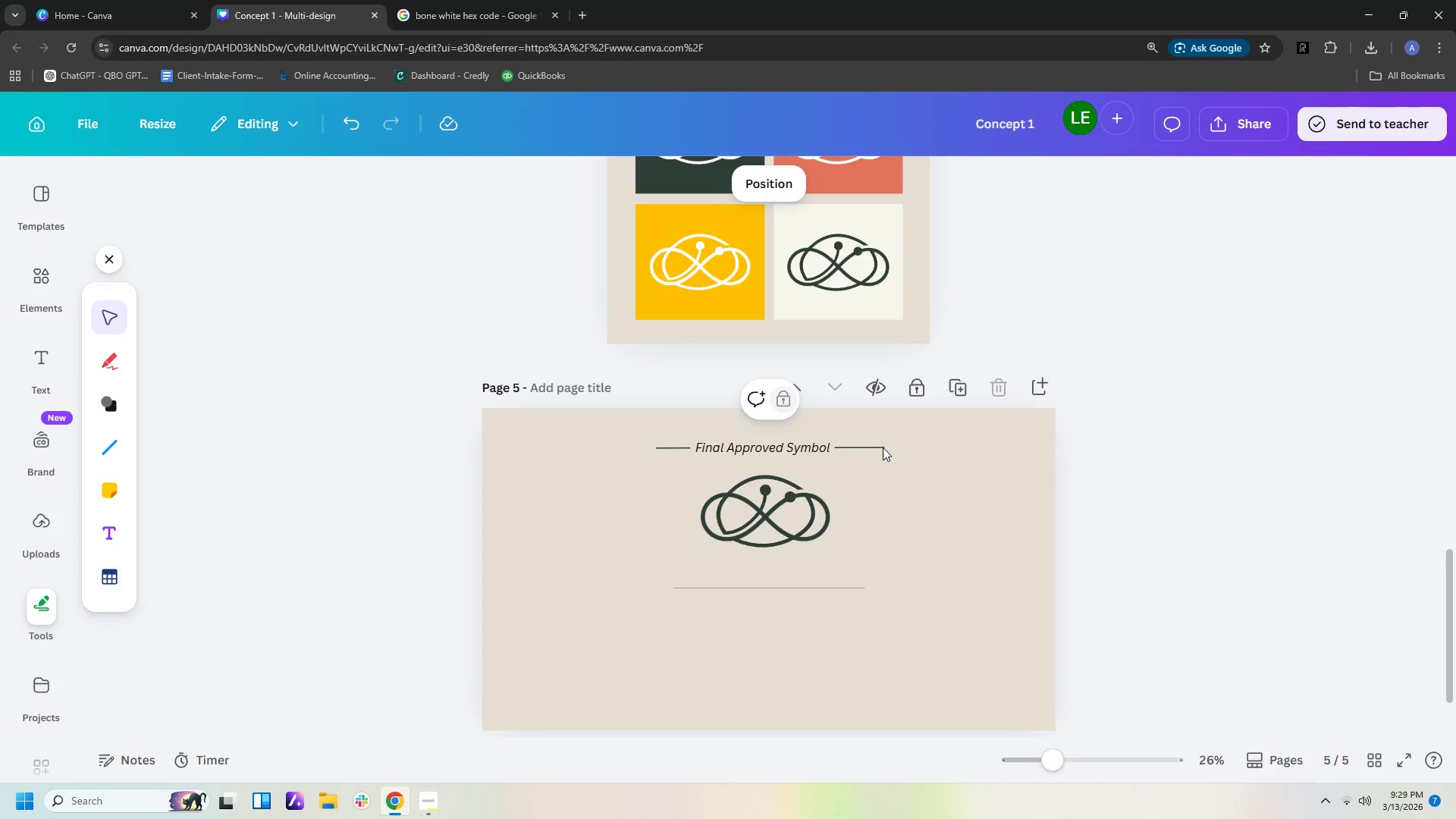 
left_click([877, 450])
 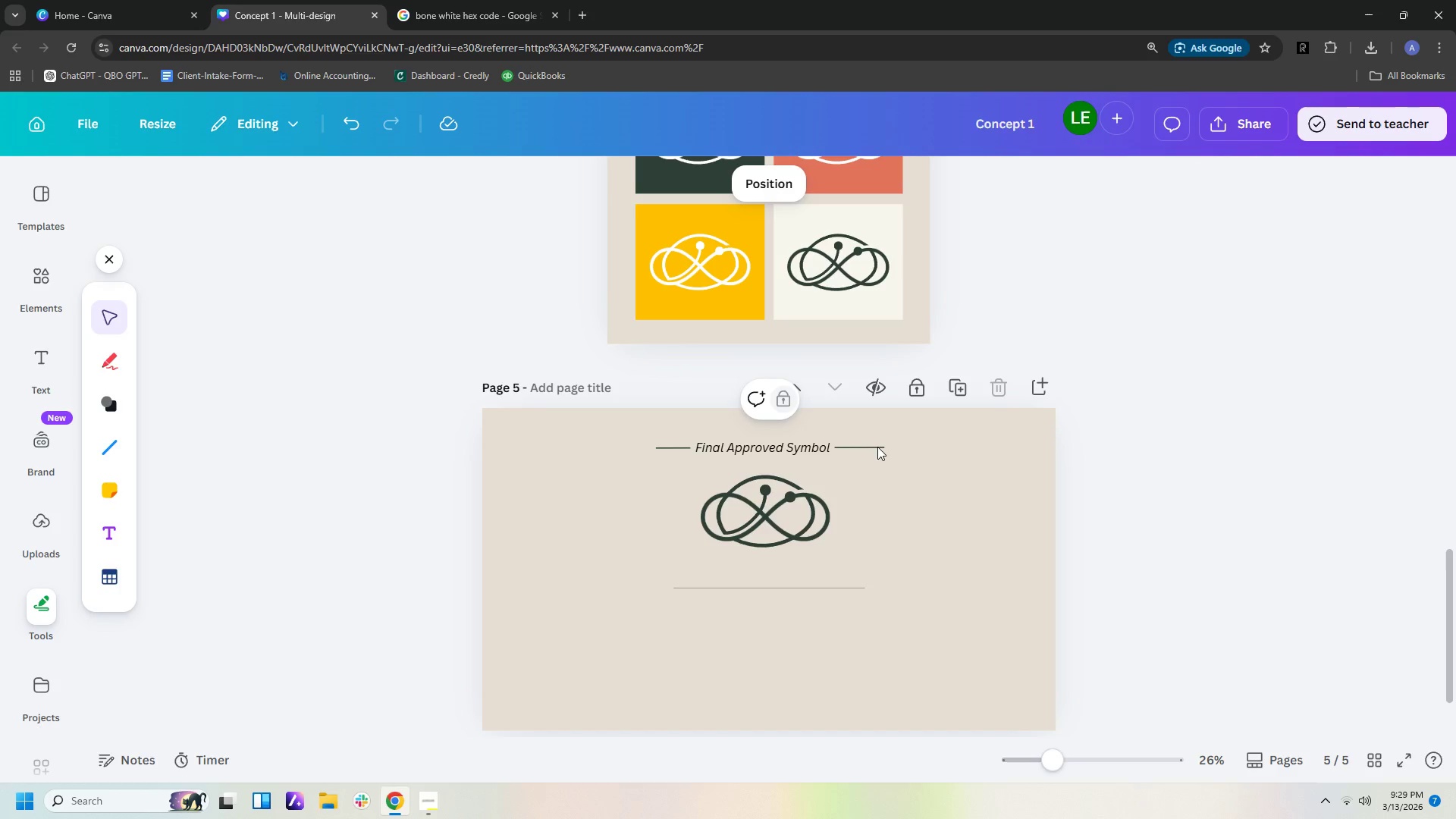 
left_click([877, 446])
 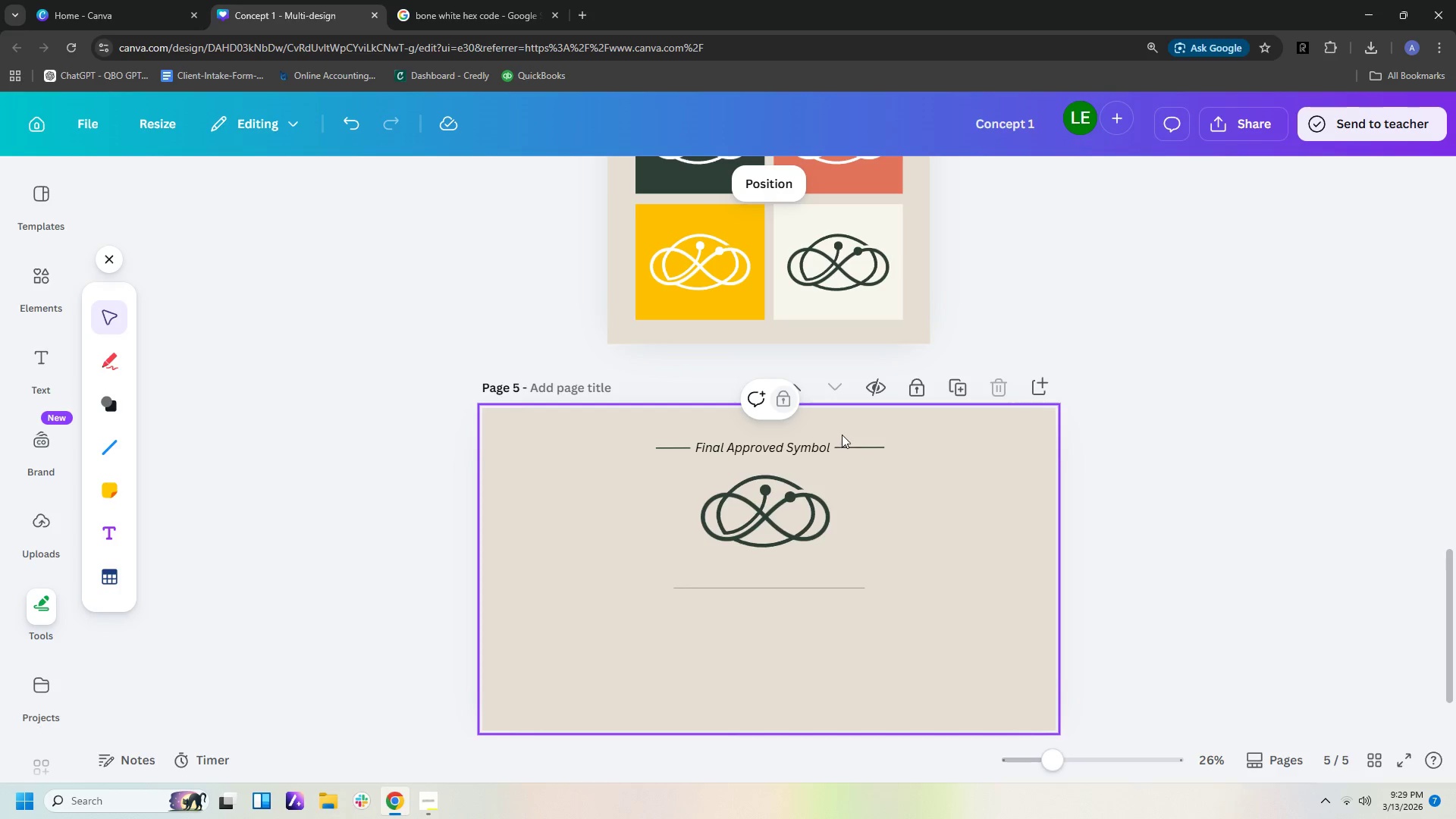 
left_click([854, 446])
 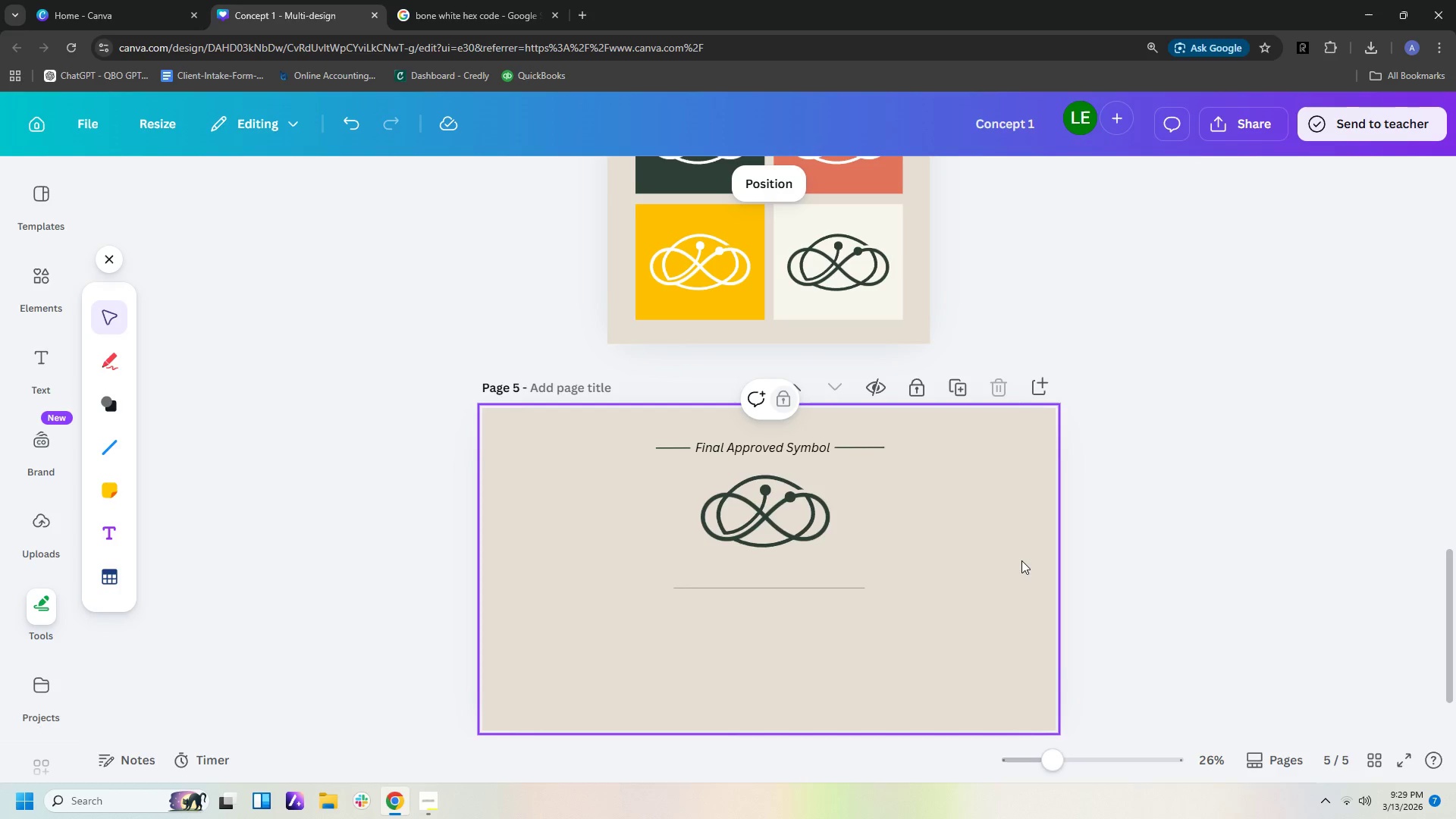 
hold_key(key=ControlLeft, duration=0.34)
scroll: coordinate [1017, 561], scroll_direction: up, amount: 2.0
 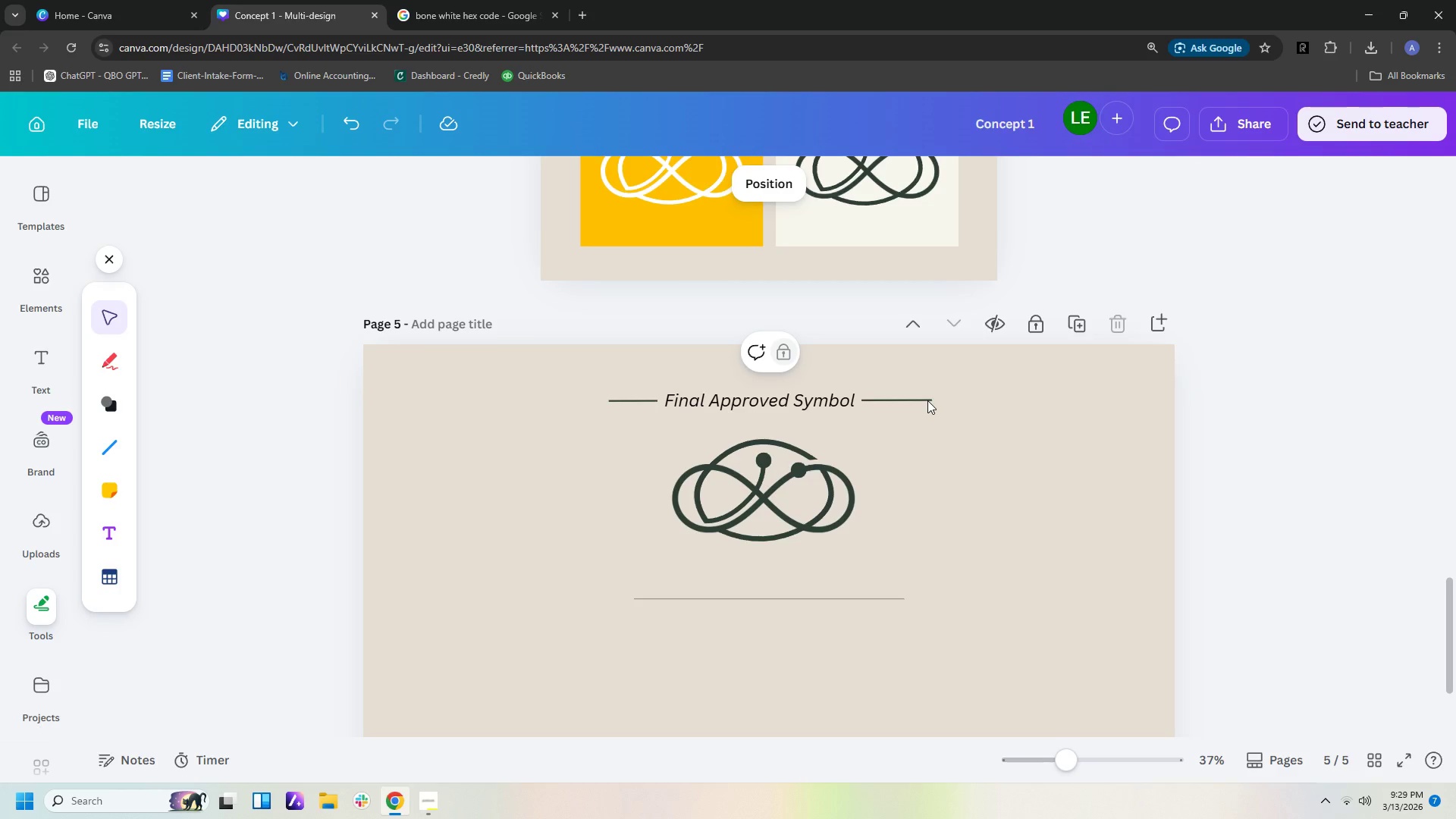 
double_click([927, 400])
 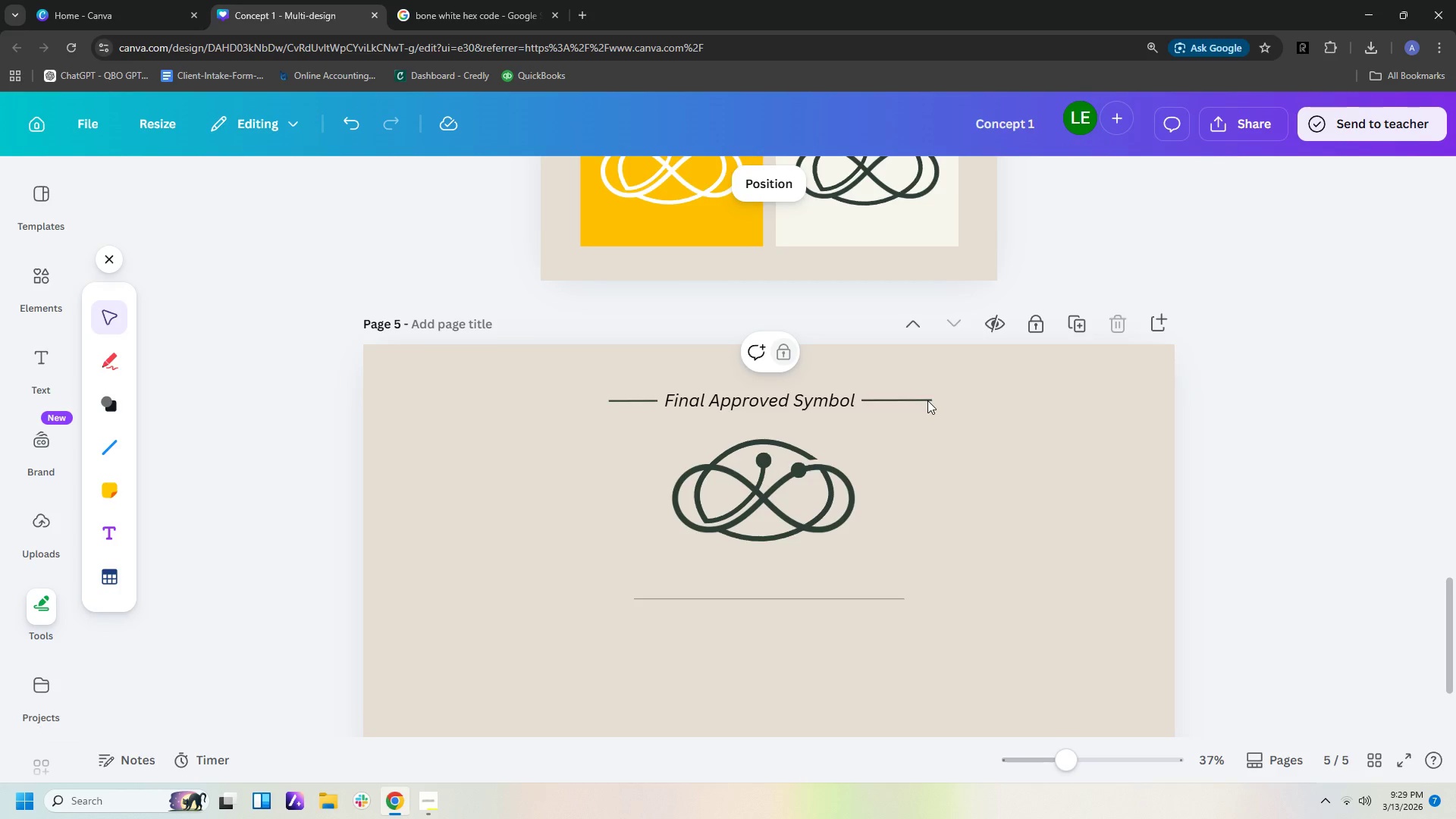 
left_click_drag(start_coordinate=[927, 400], to_coordinate=[1083, 400])
 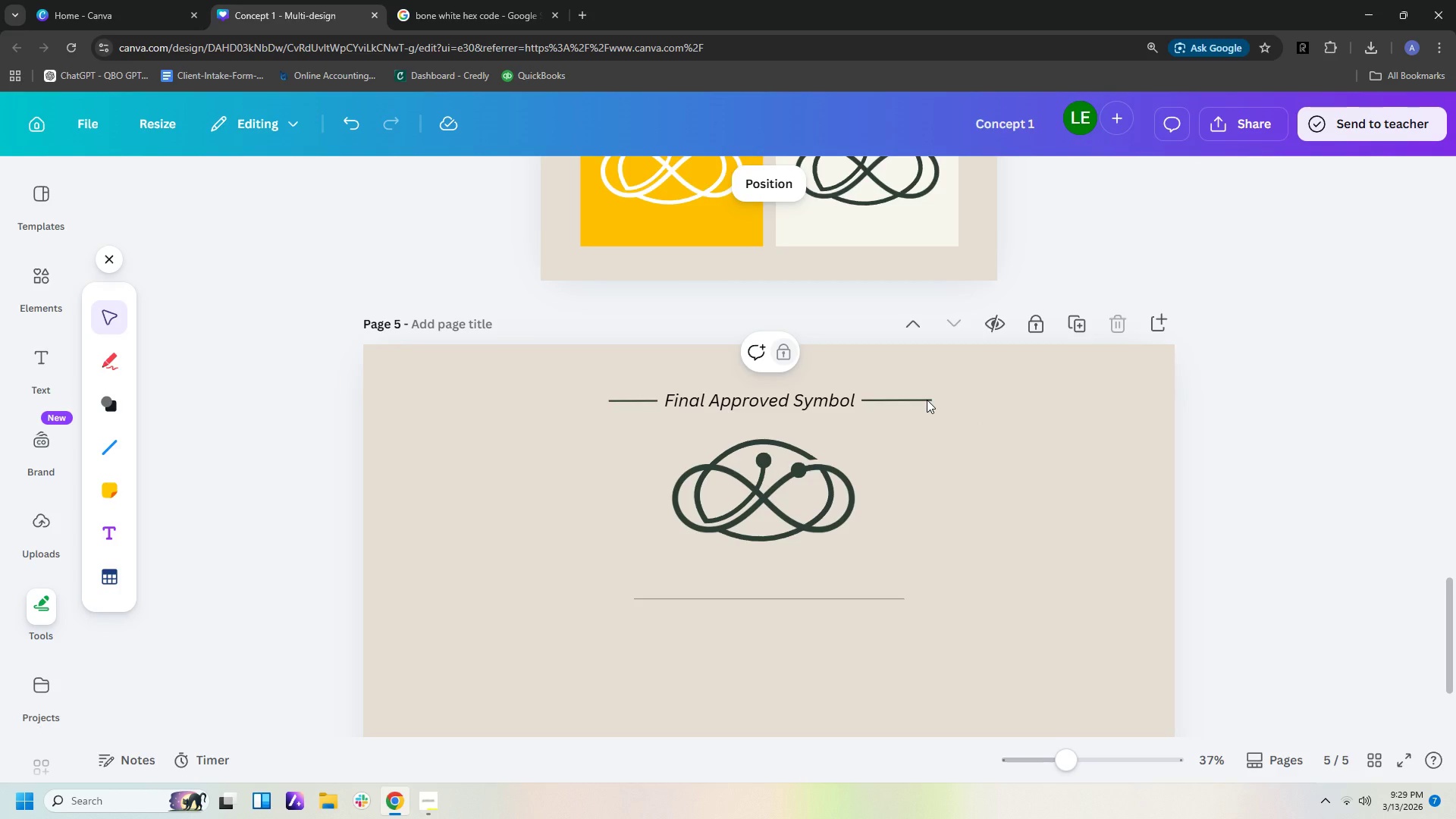 
double_click([927, 400])
 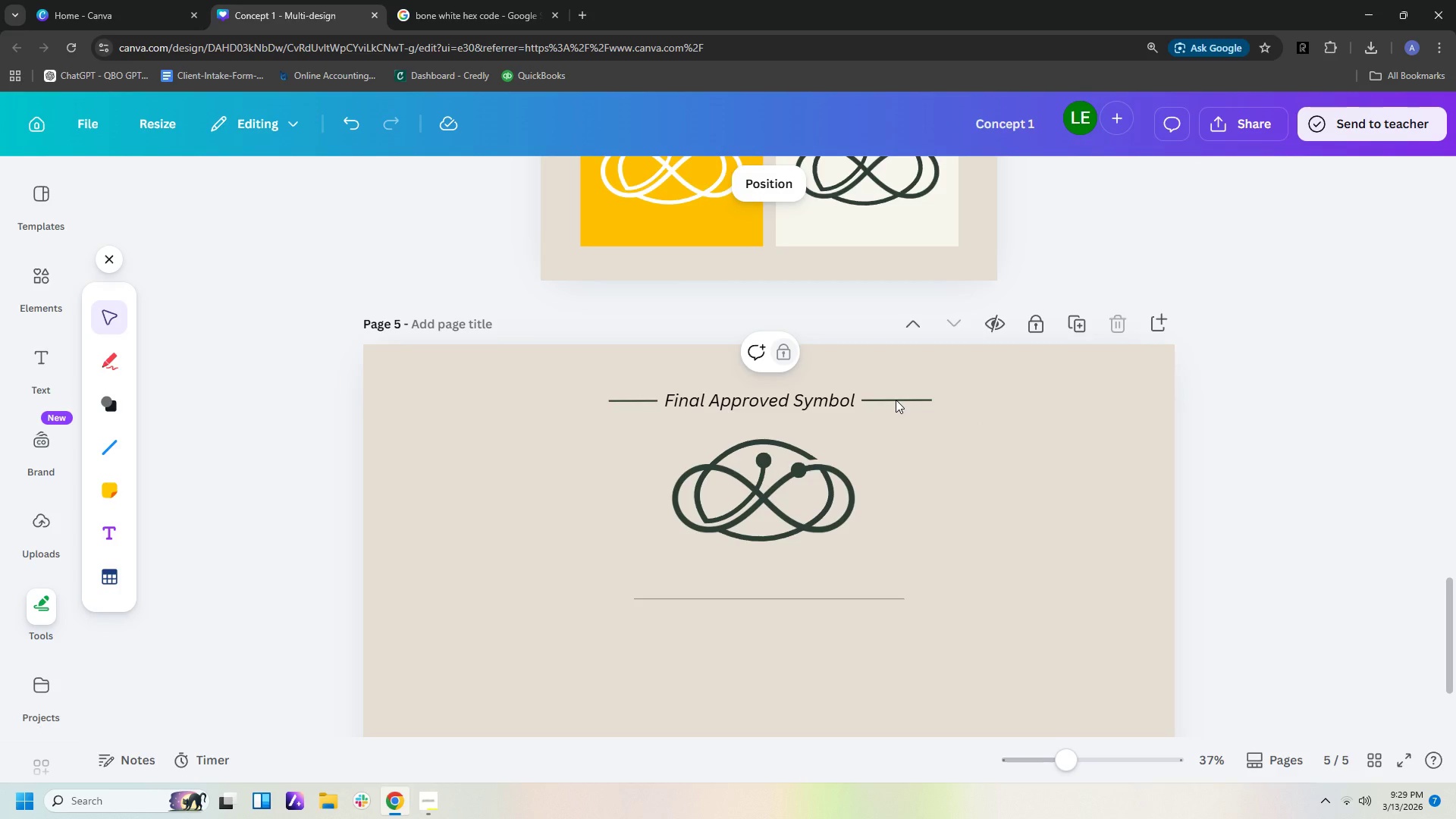 
triple_click([896, 400])
 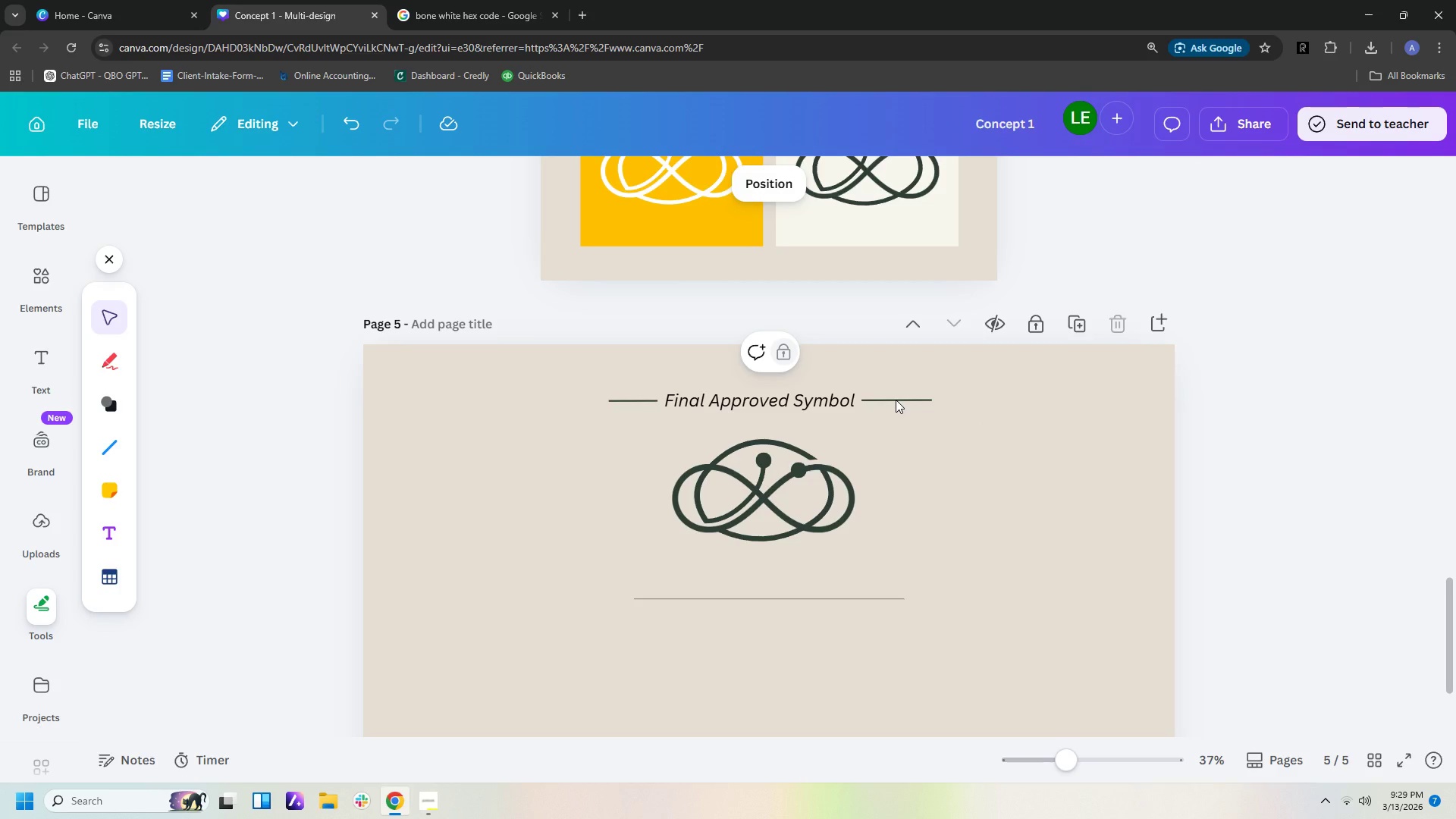 
triple_click([896, 400])
 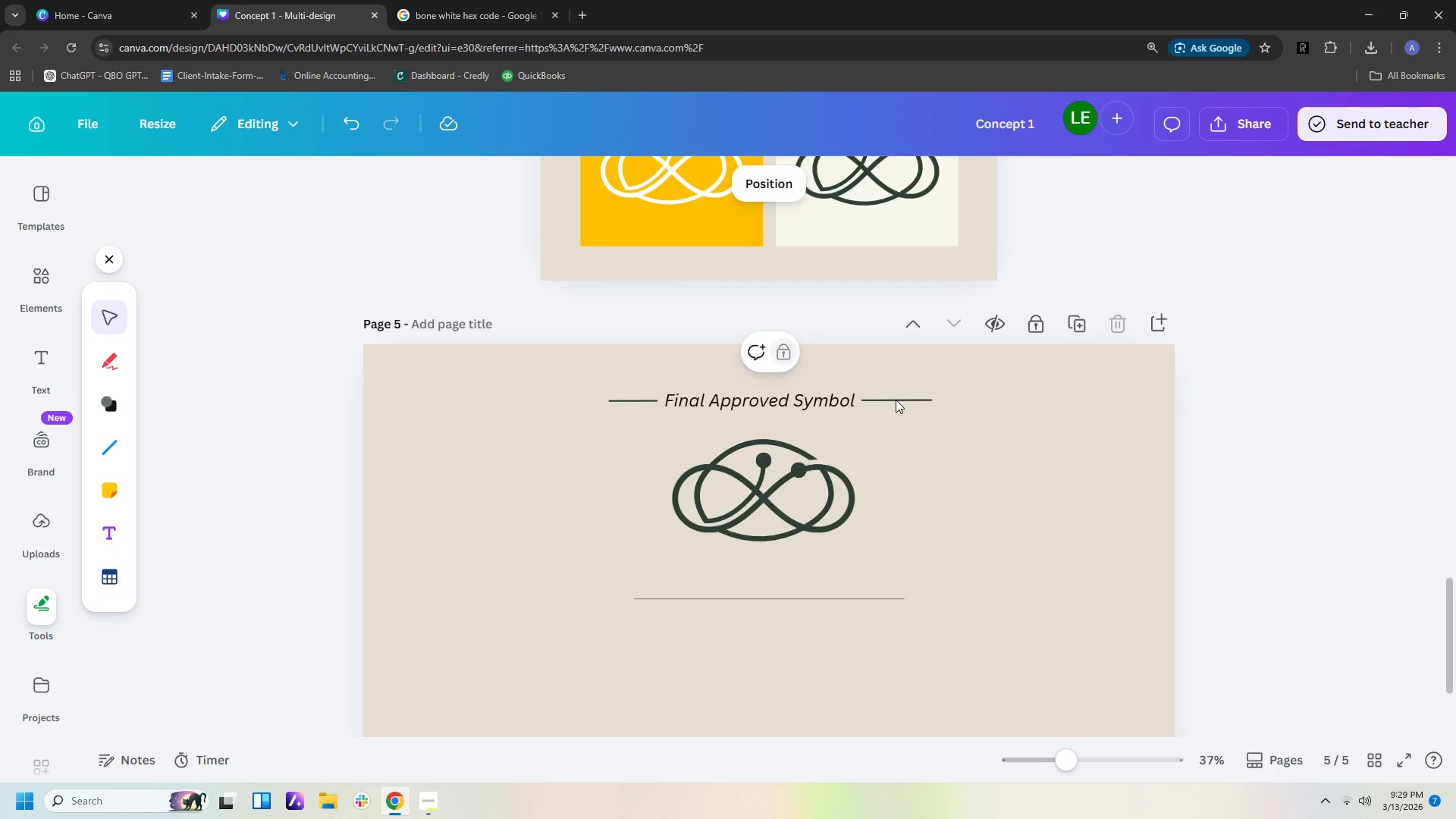 
triple_click([896, 400])
 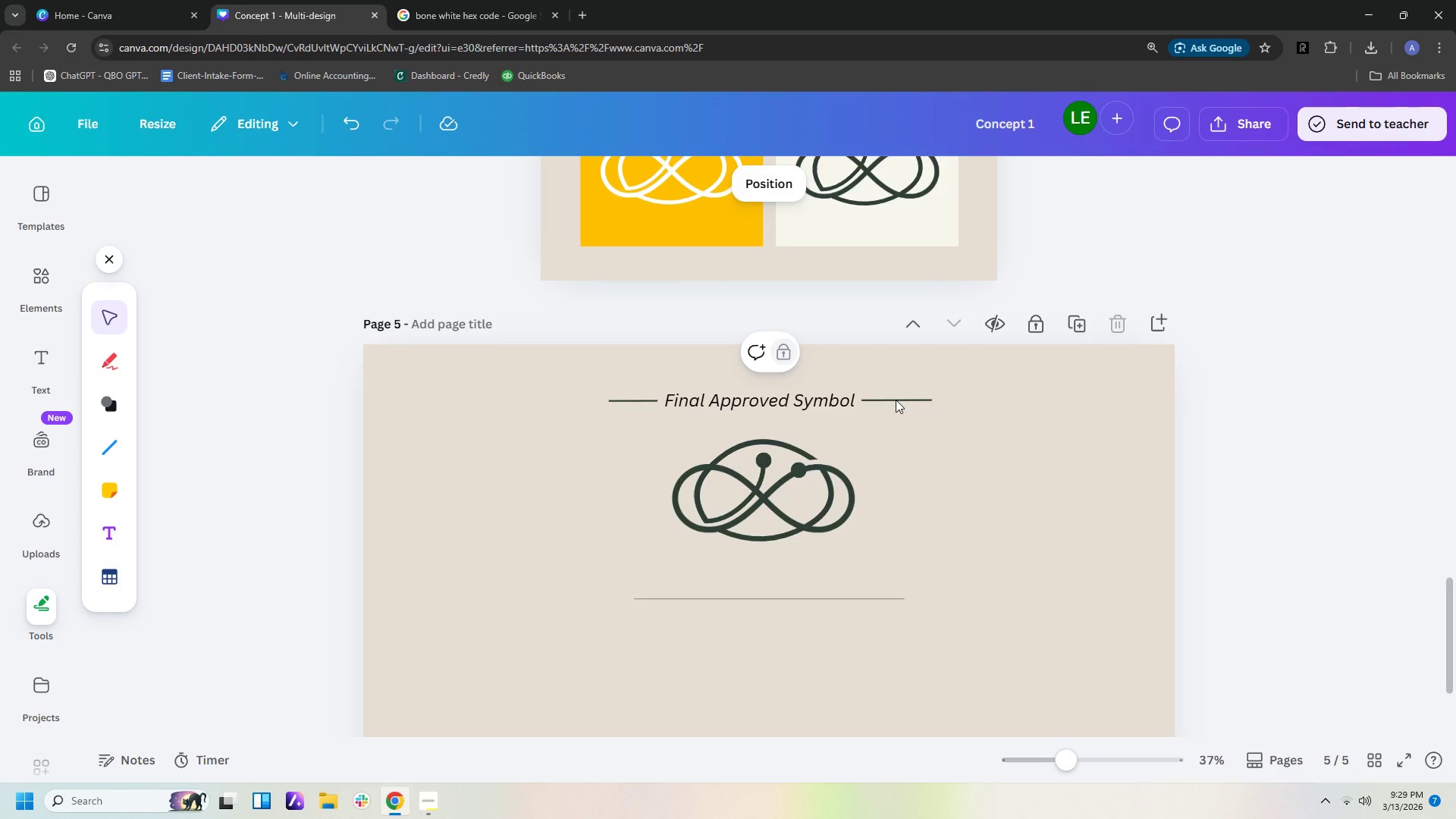 
triple_click([896, 400])
 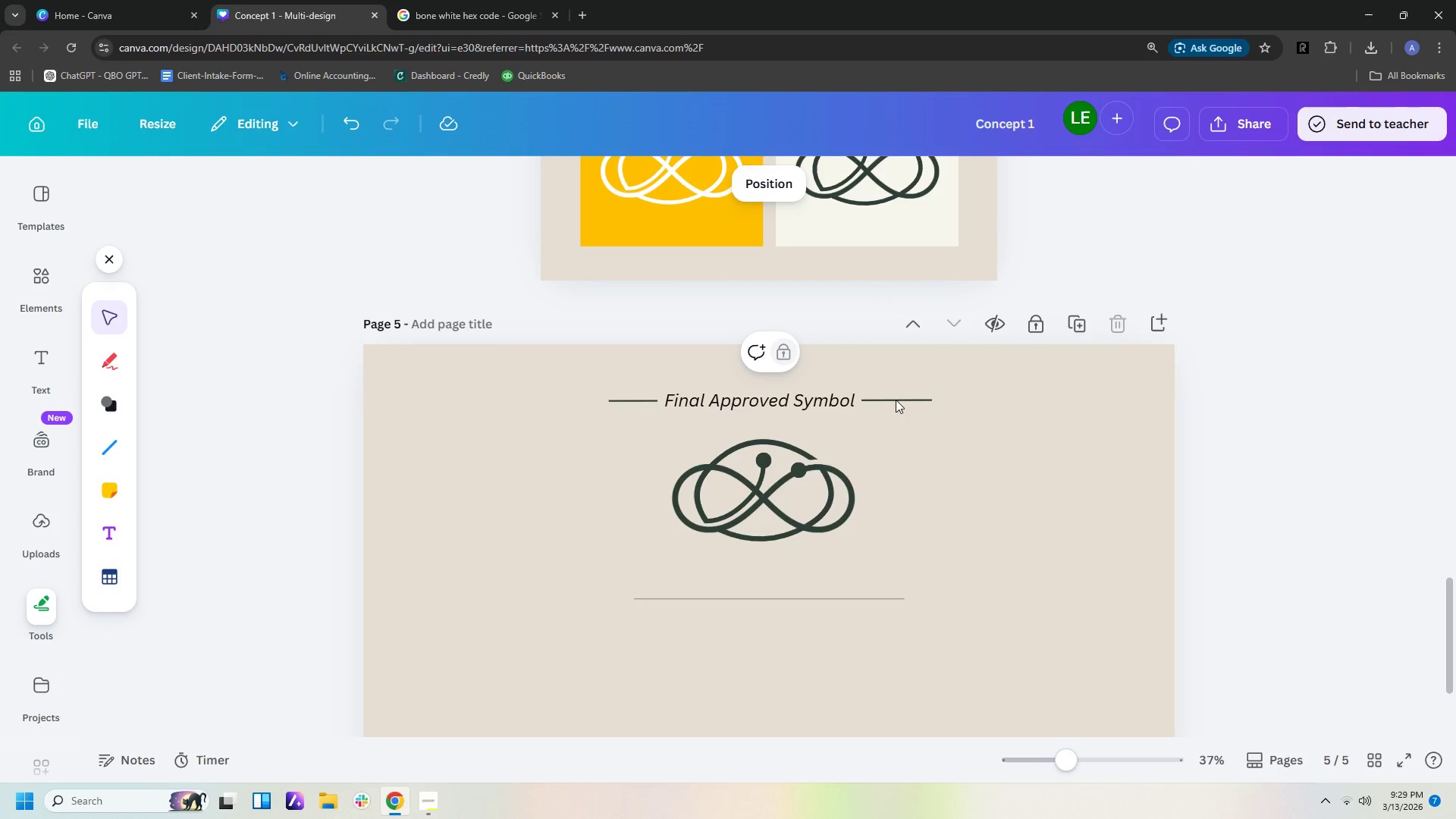 
triple_click([896, 400])
 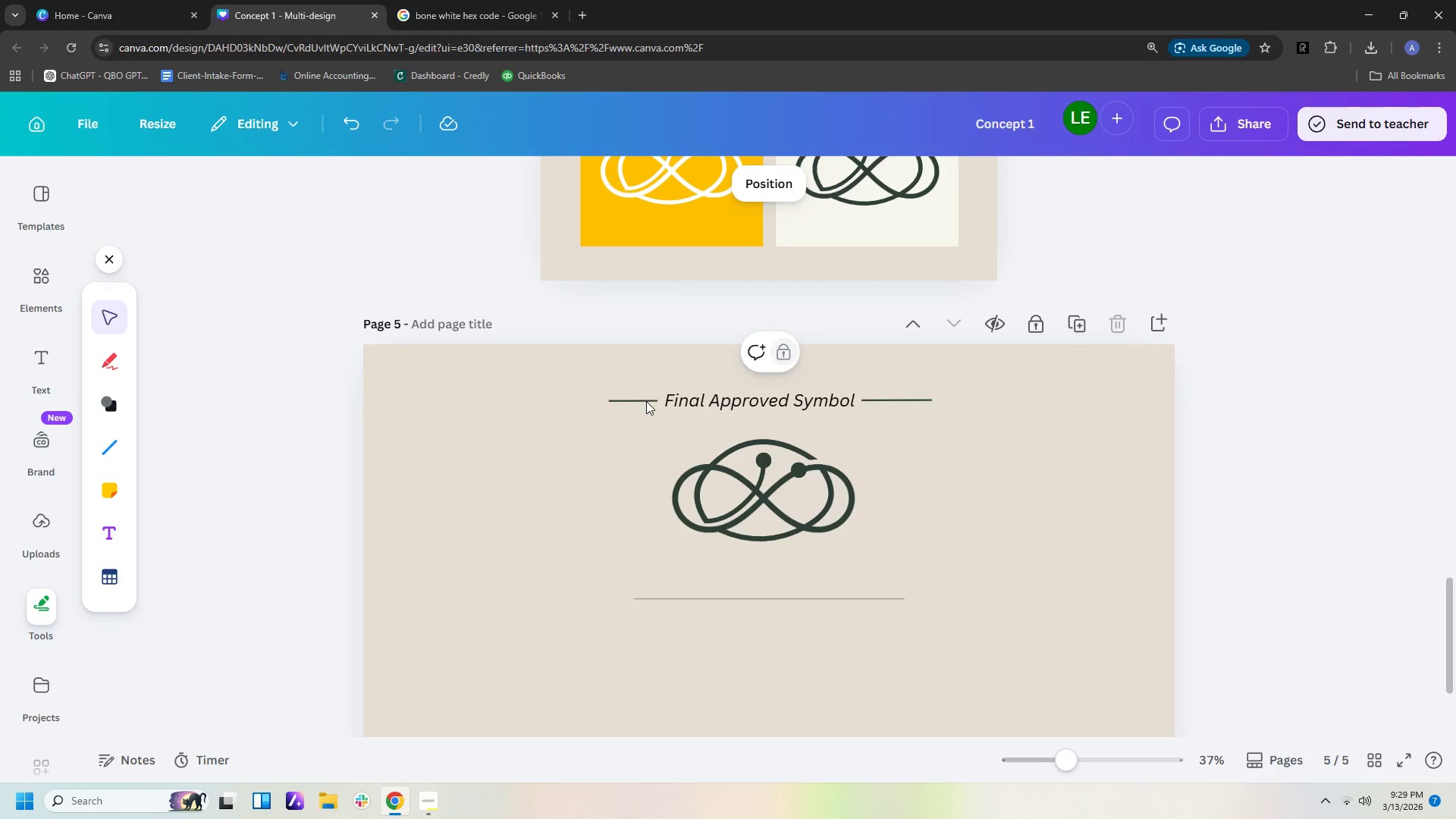 
left_click([645, 402])
 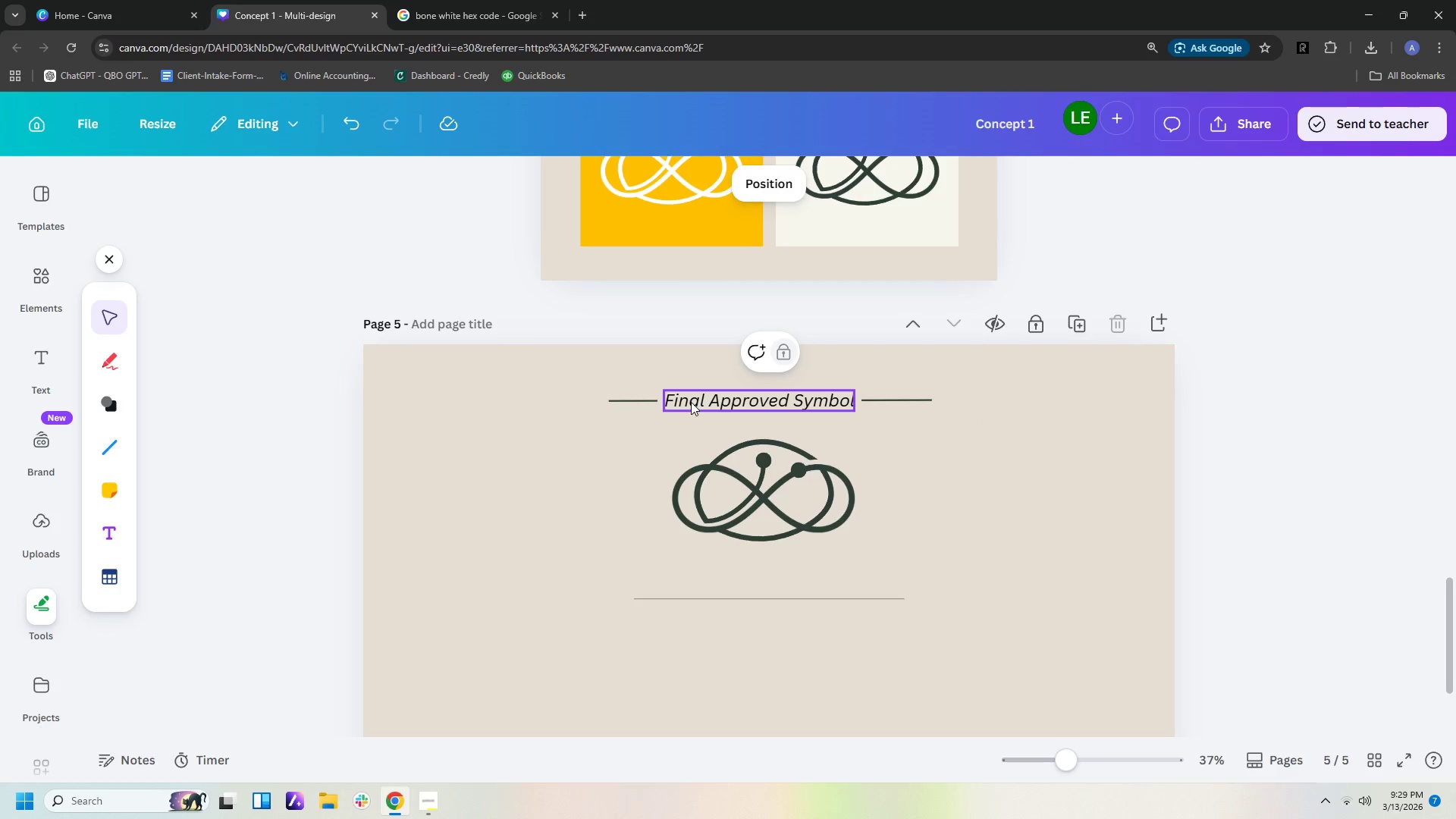 
left_click([691, 402])
 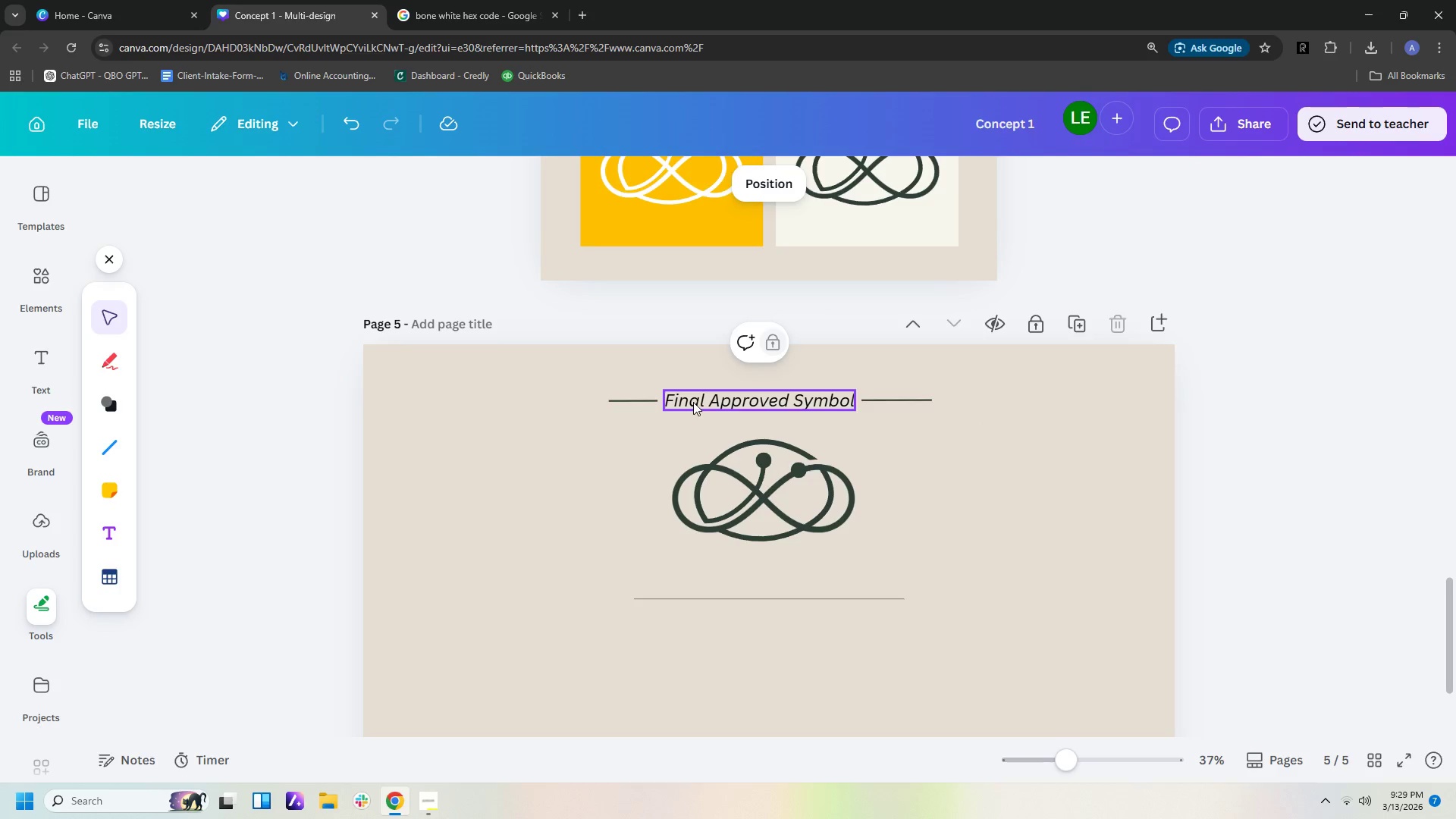 
left_click_drag(start_coordinate=[693, 402], to_coordinate=[695, 445])
 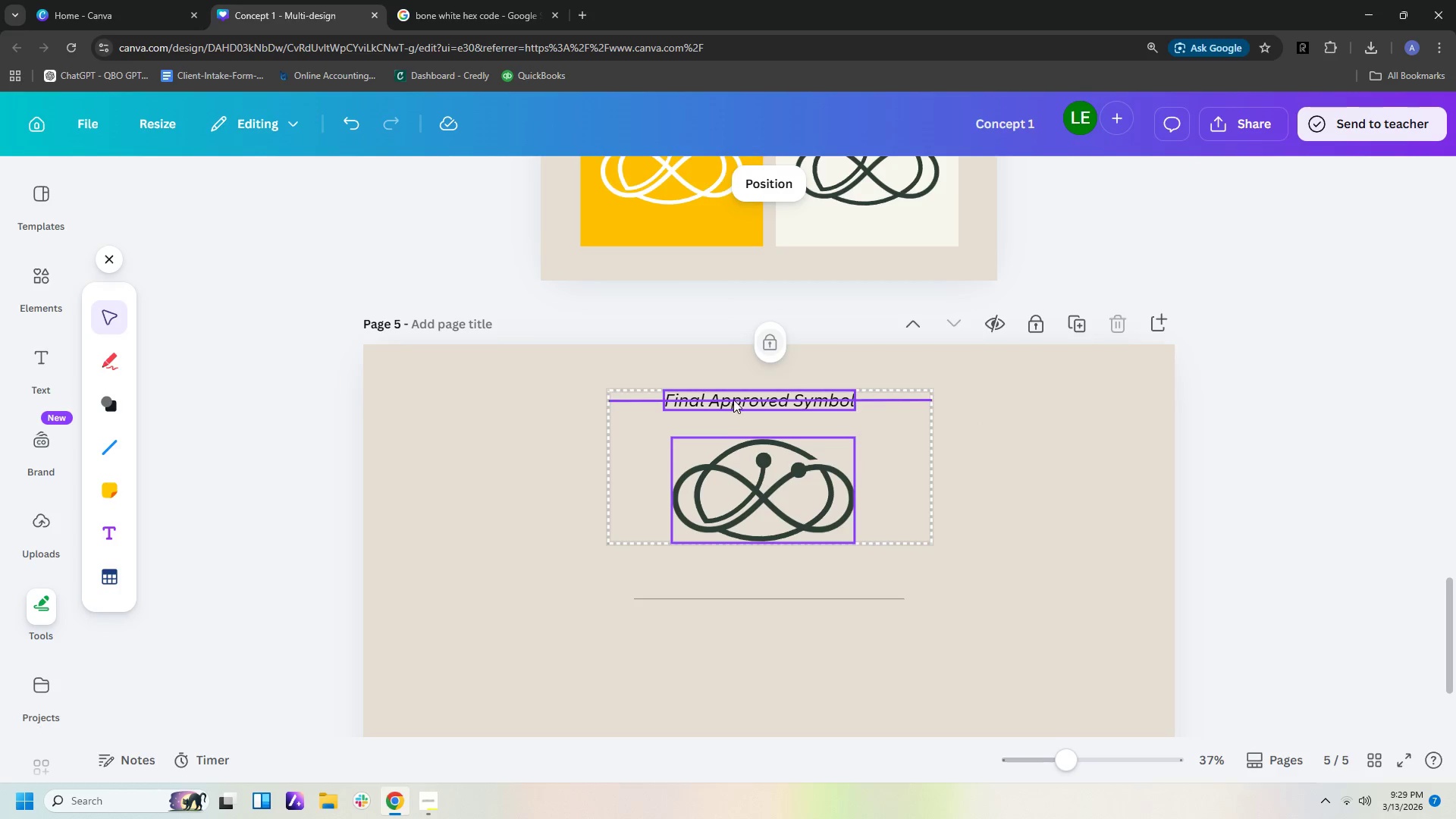 
left_click_drag(start_coordinate=[734, 400], to_coordinate=[737, 404])
 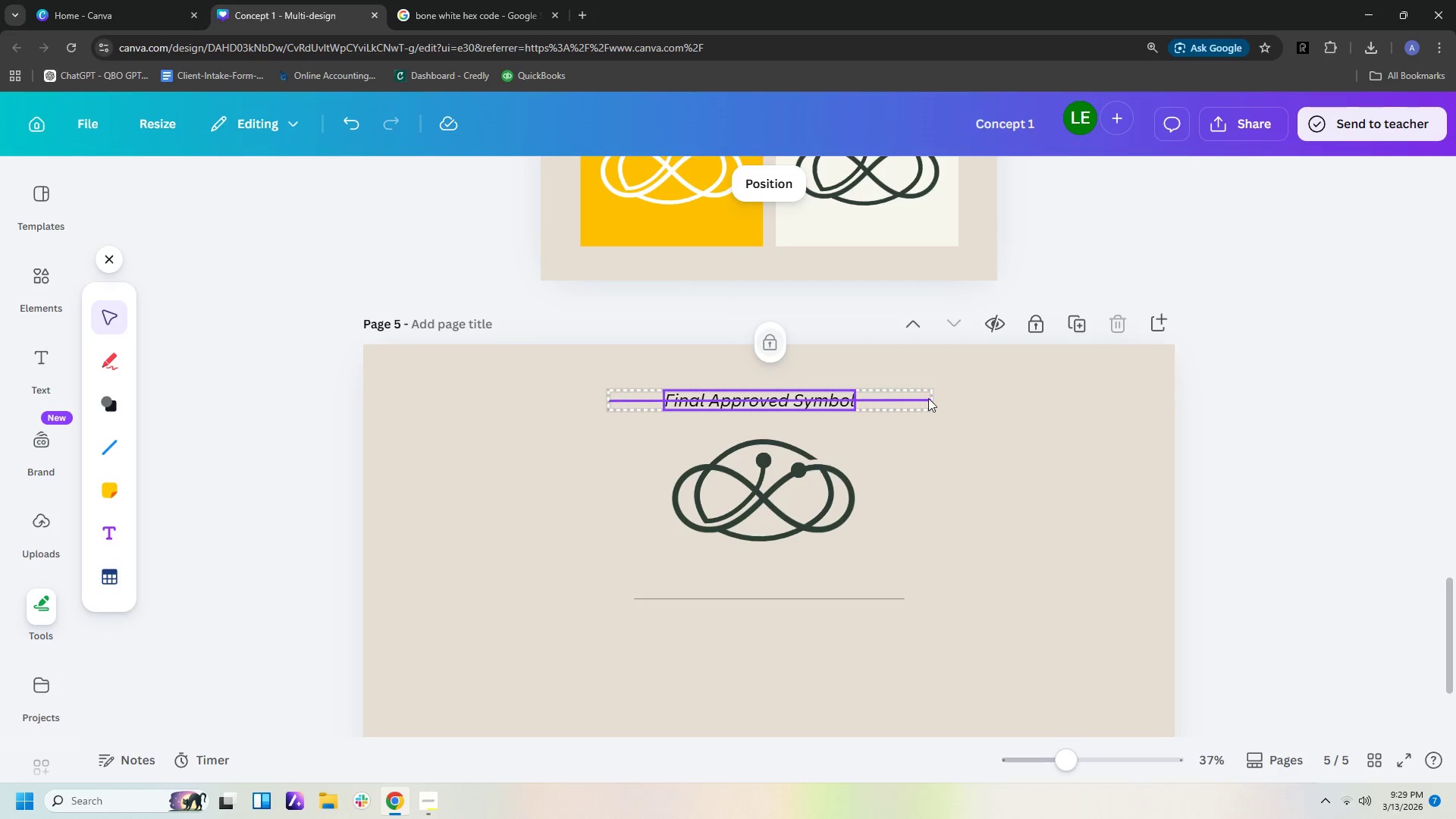 
left_click([928, 397])
 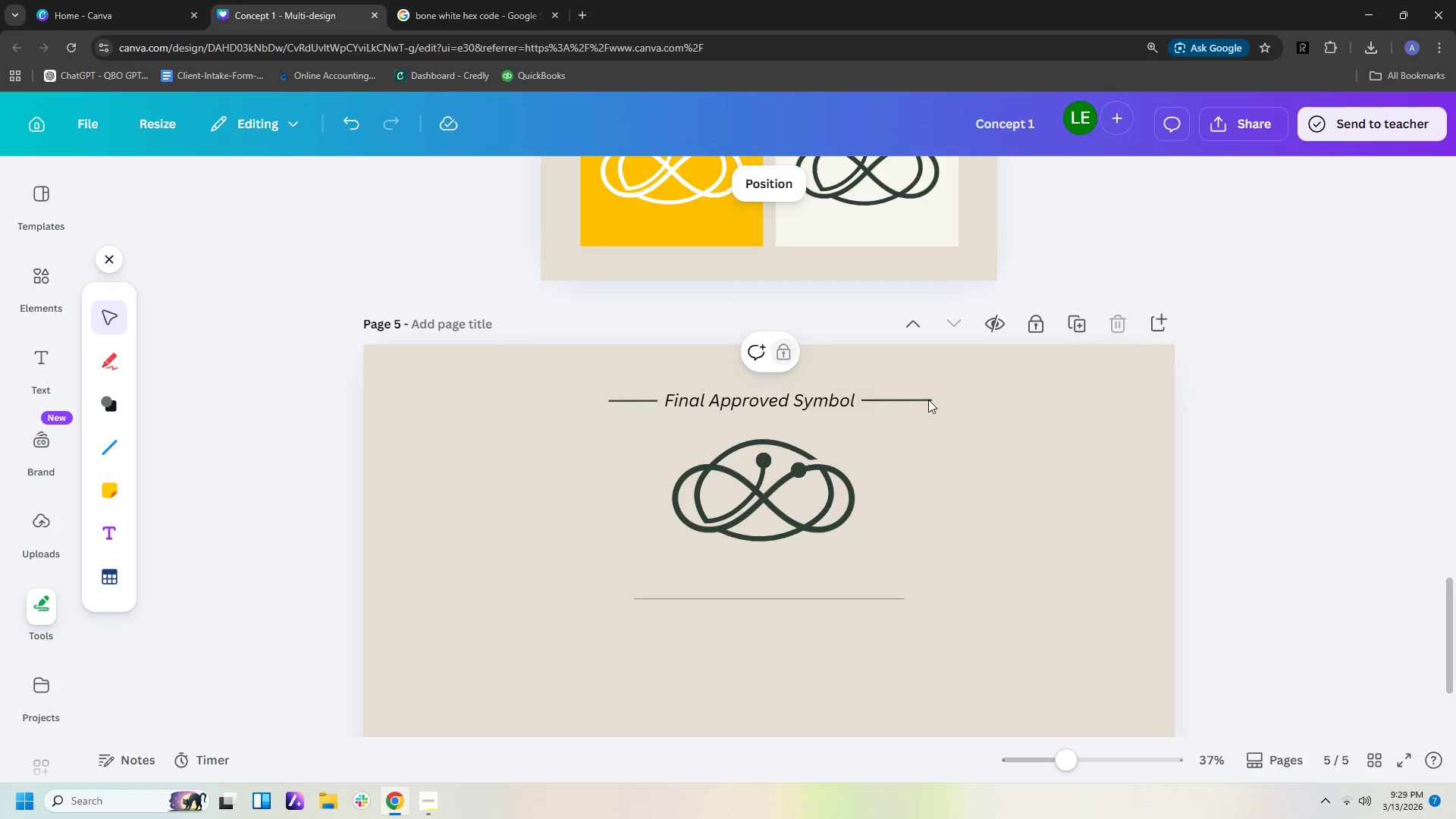 
double_click([928, 400])
 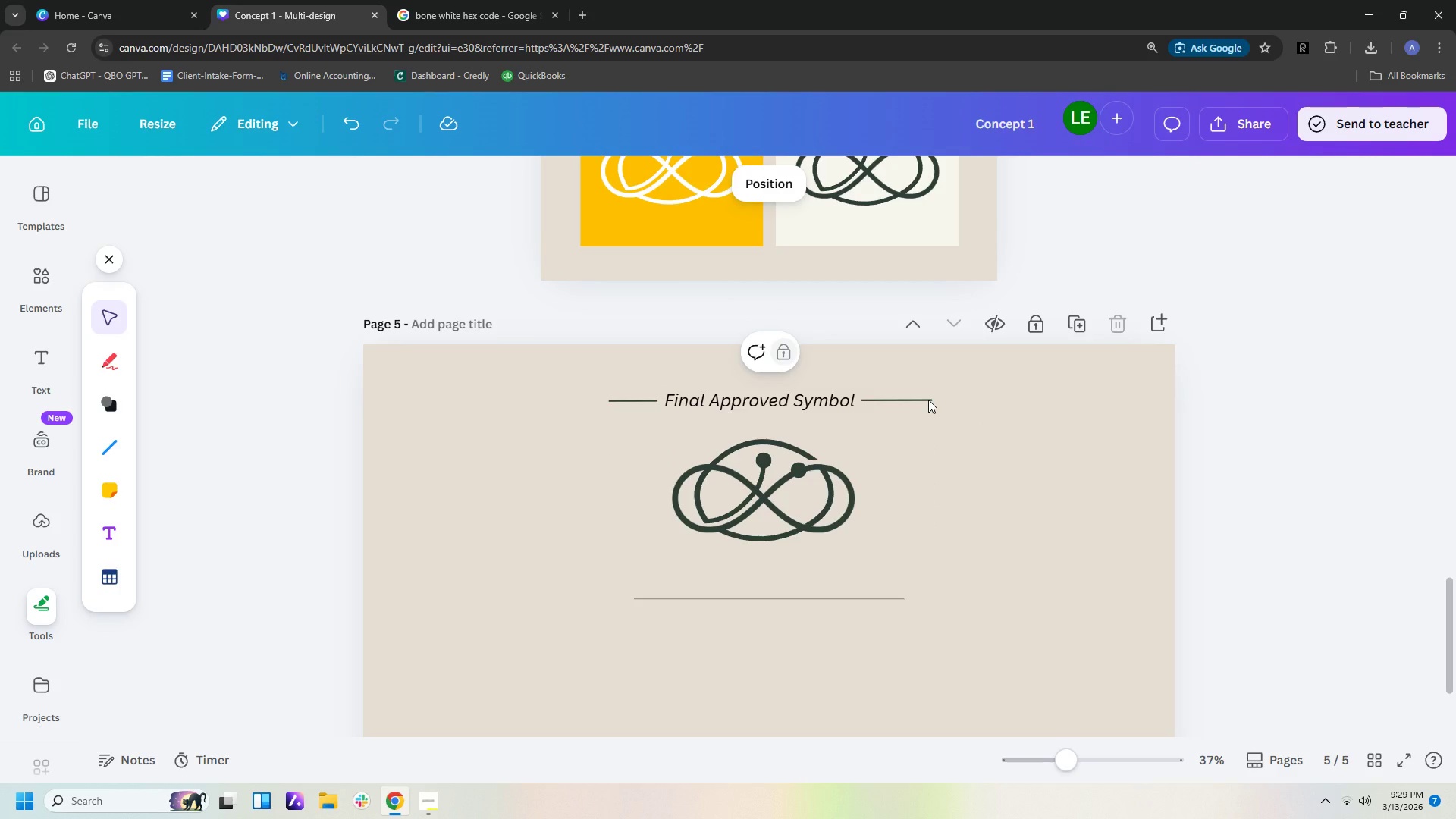 
triple_click([928, 400])
 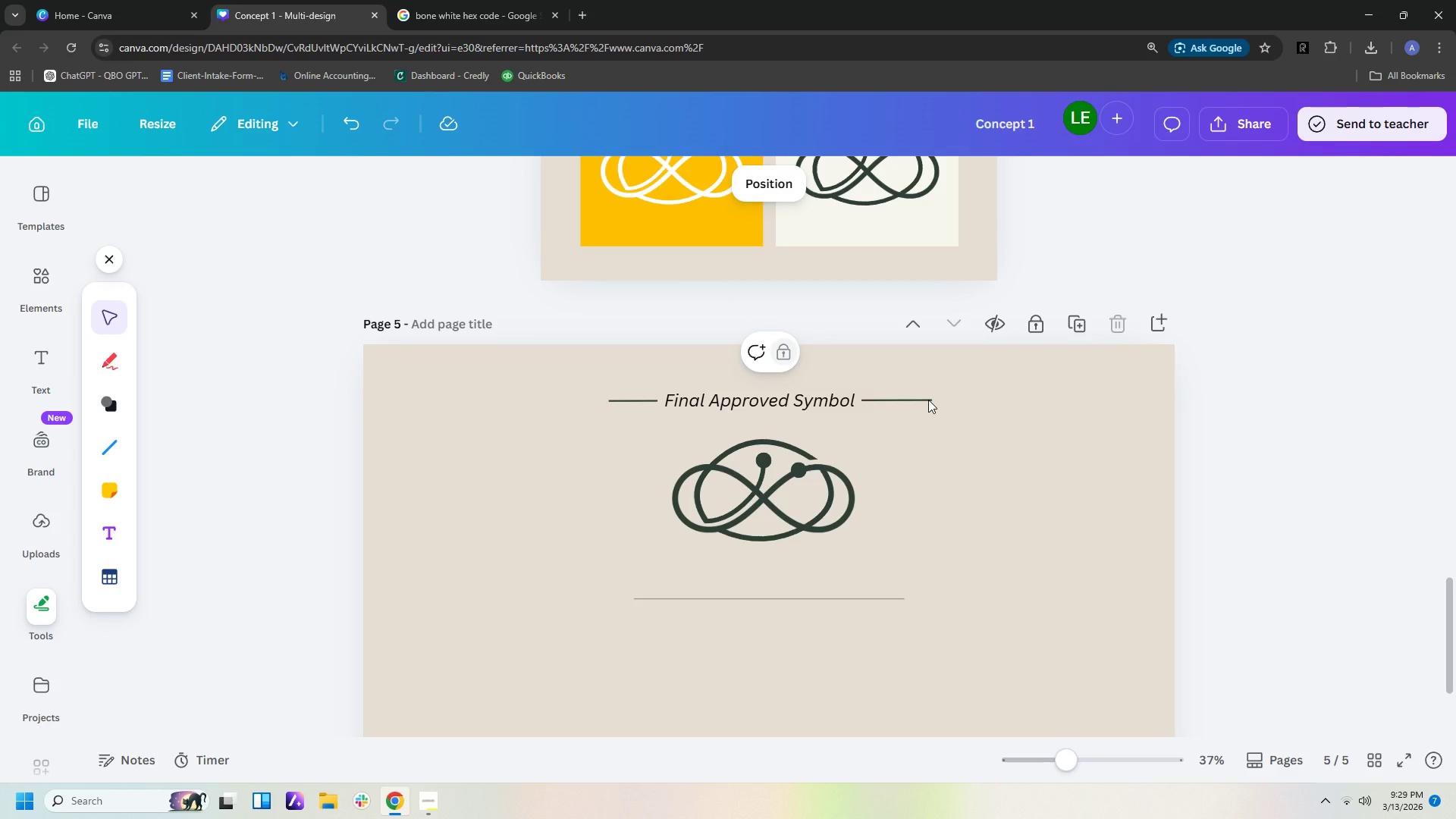 
triple_click([928, 400])
 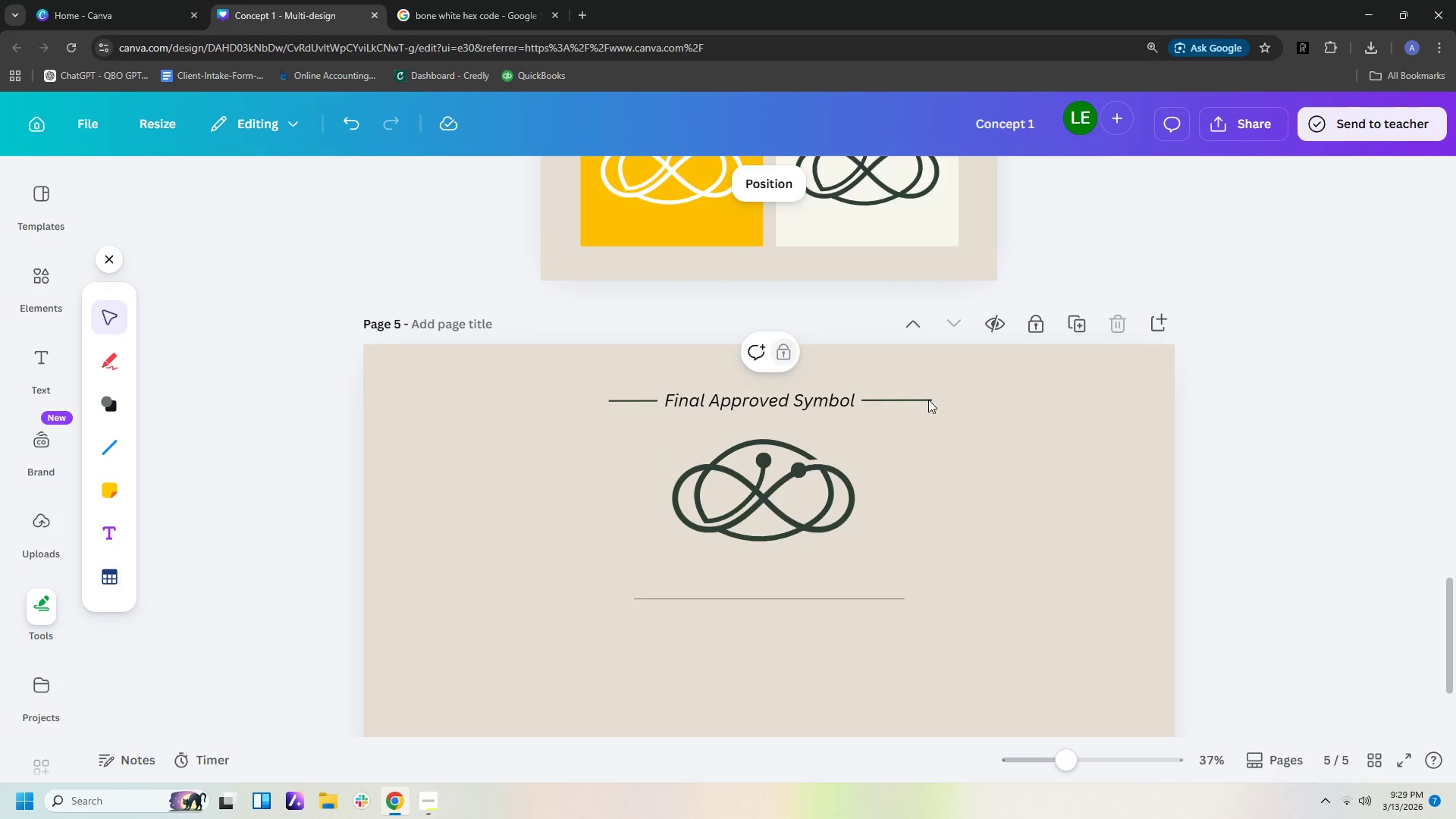 
triple_click([928, 400])
 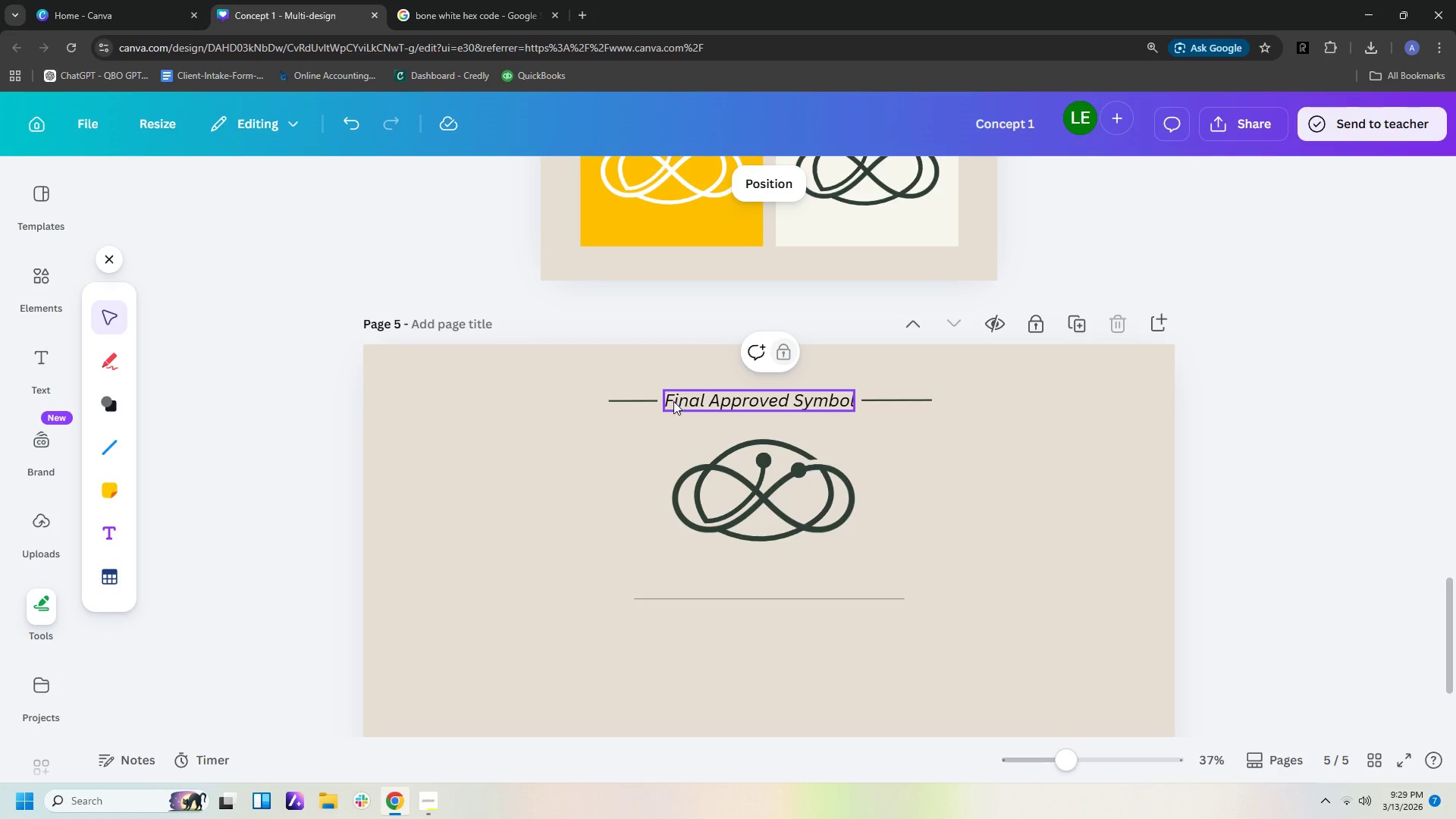 
left_click([670, 401])
 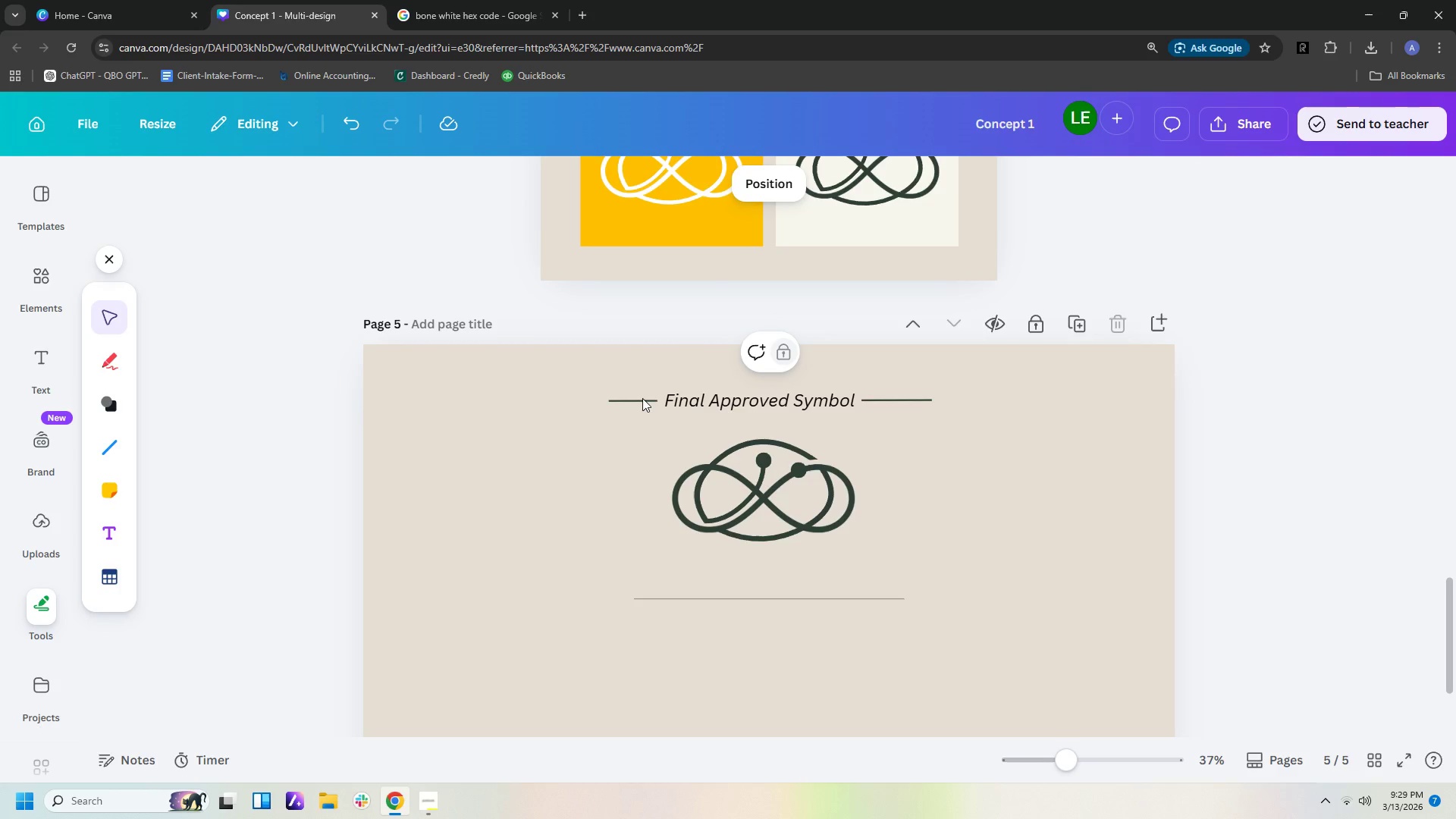 
double_click([641, 398])
 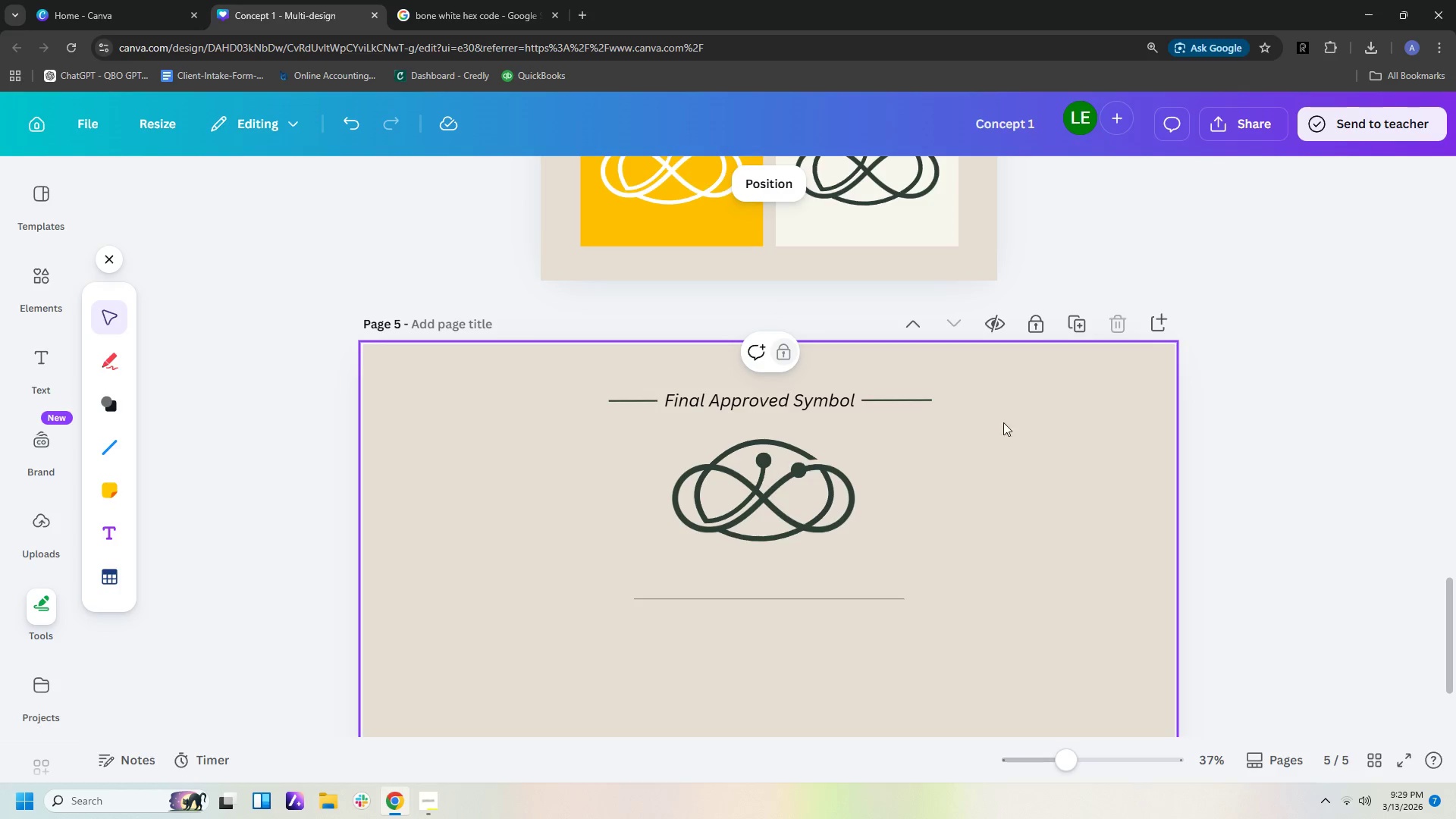 
left_click([1034, 434])
 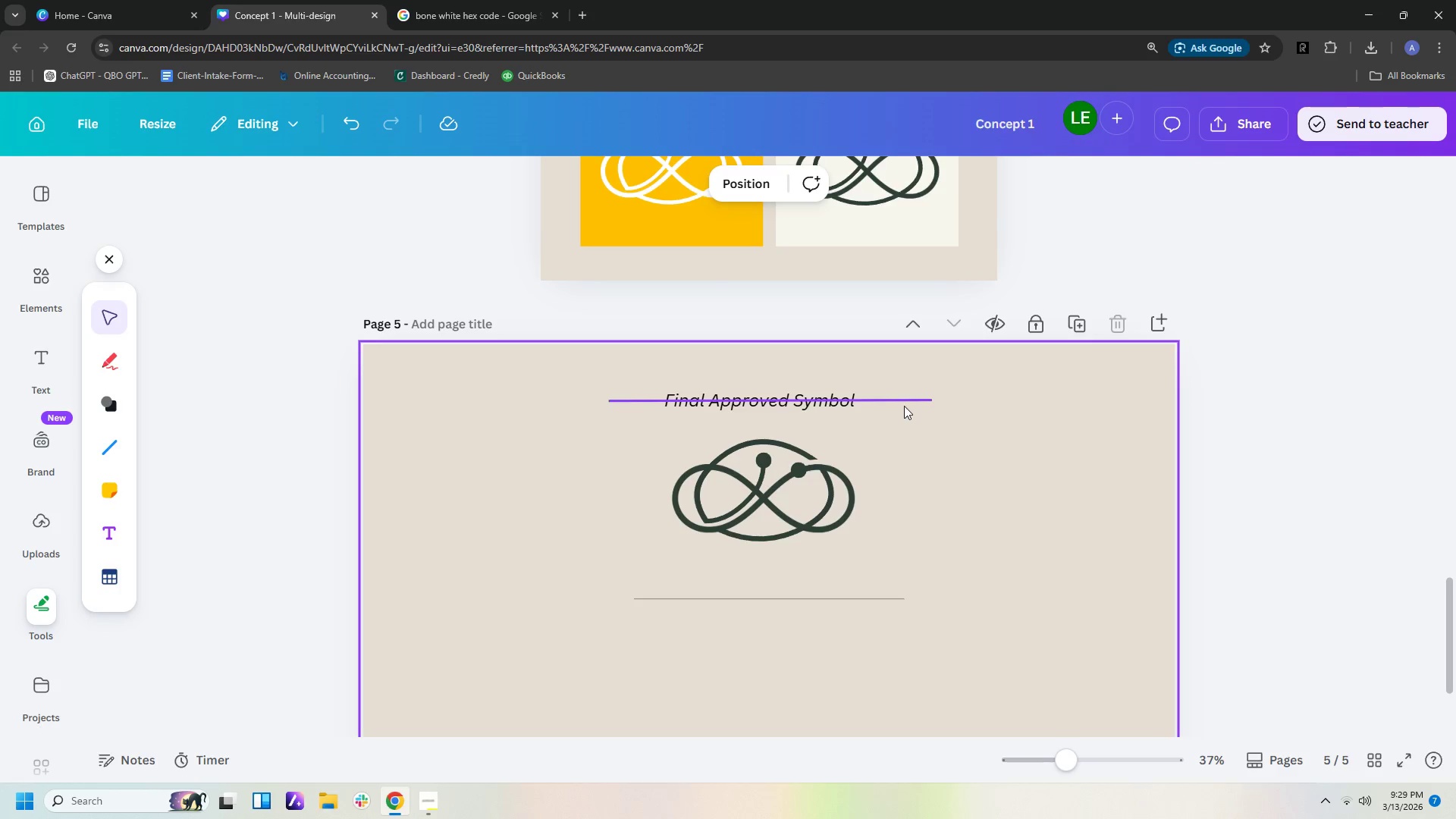 
left_click([904, 403])
 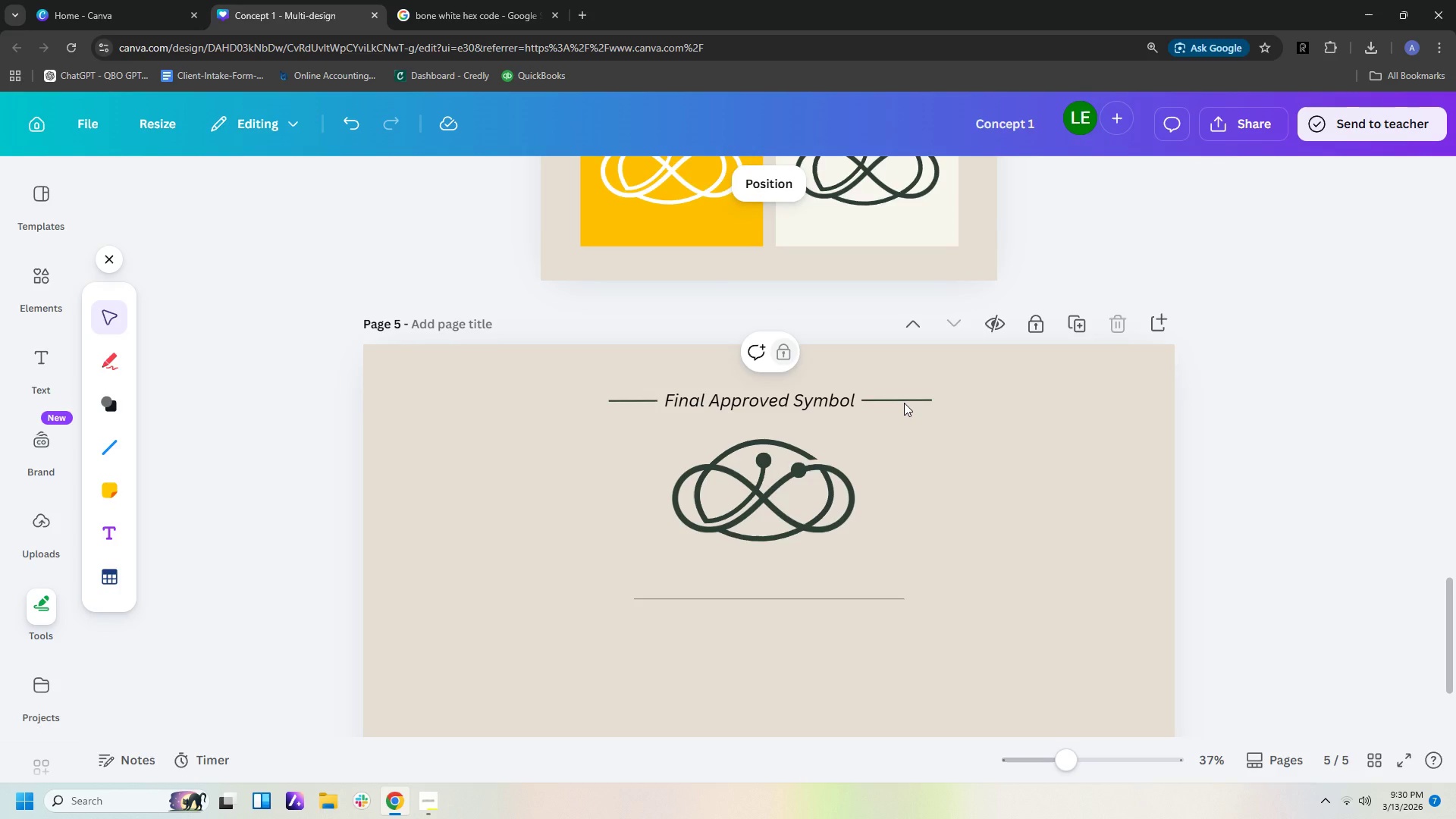 
key(Delete)
 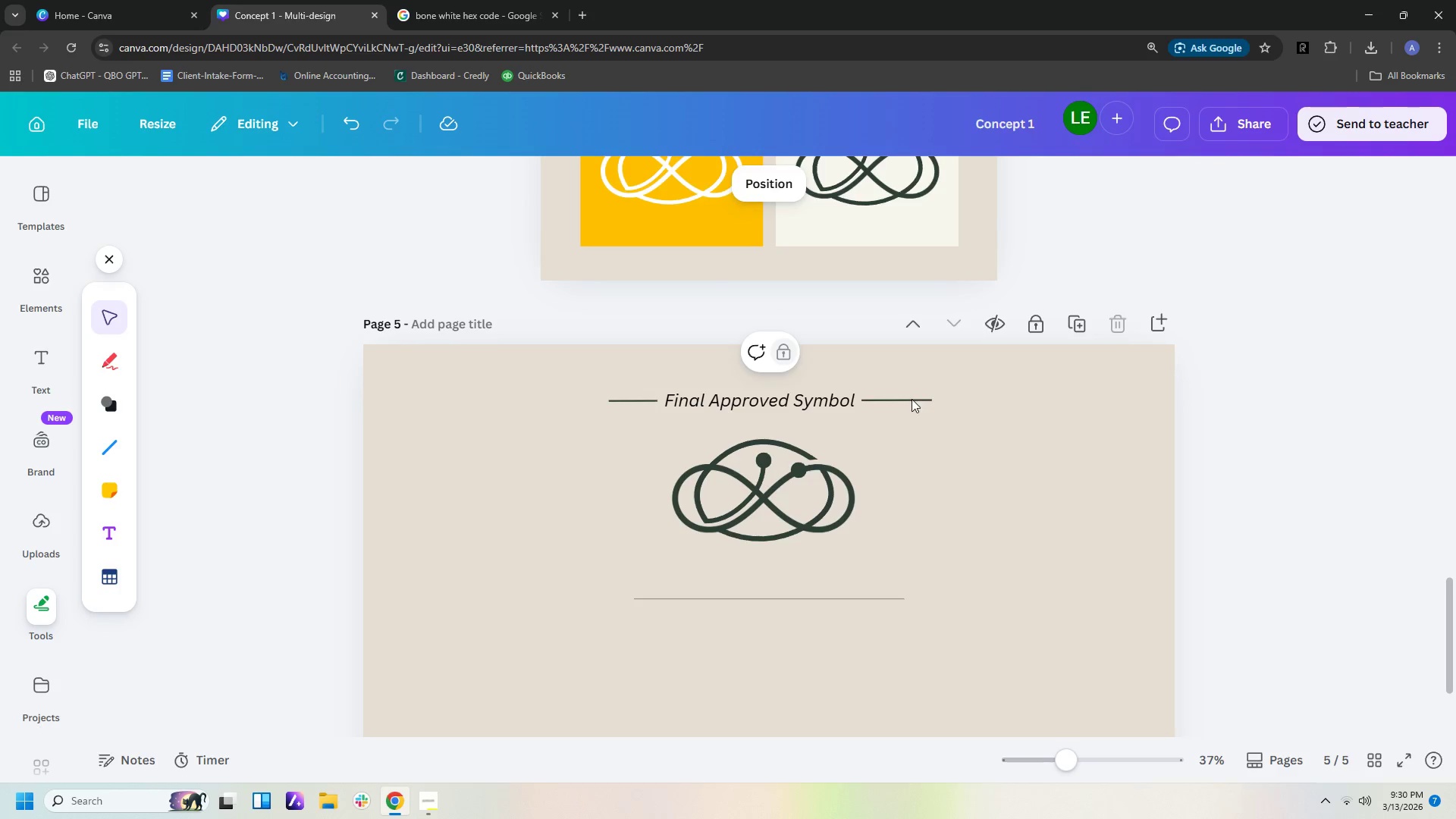 
double_click([912, 400])
 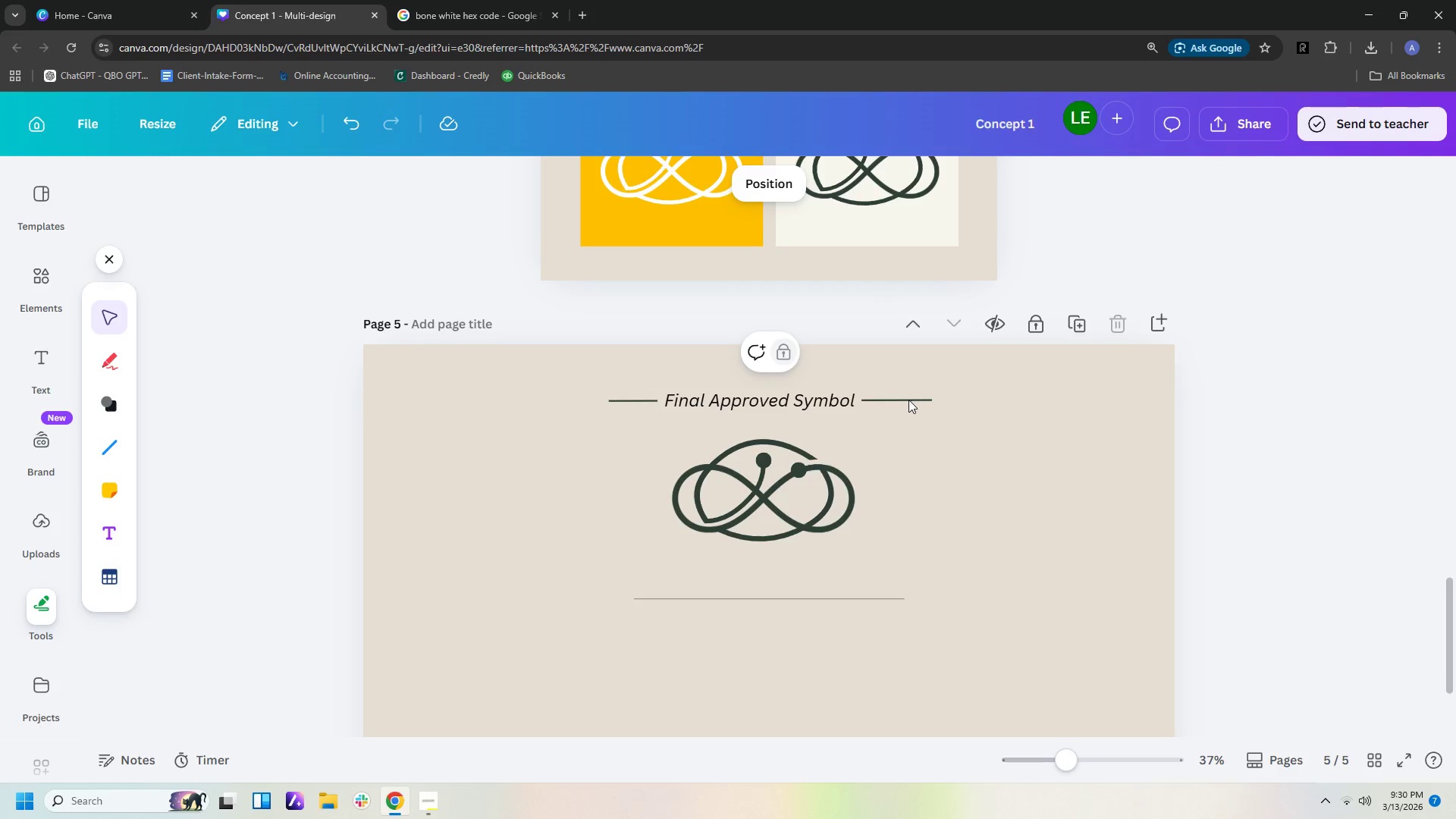 
triple_click([908, 400])
 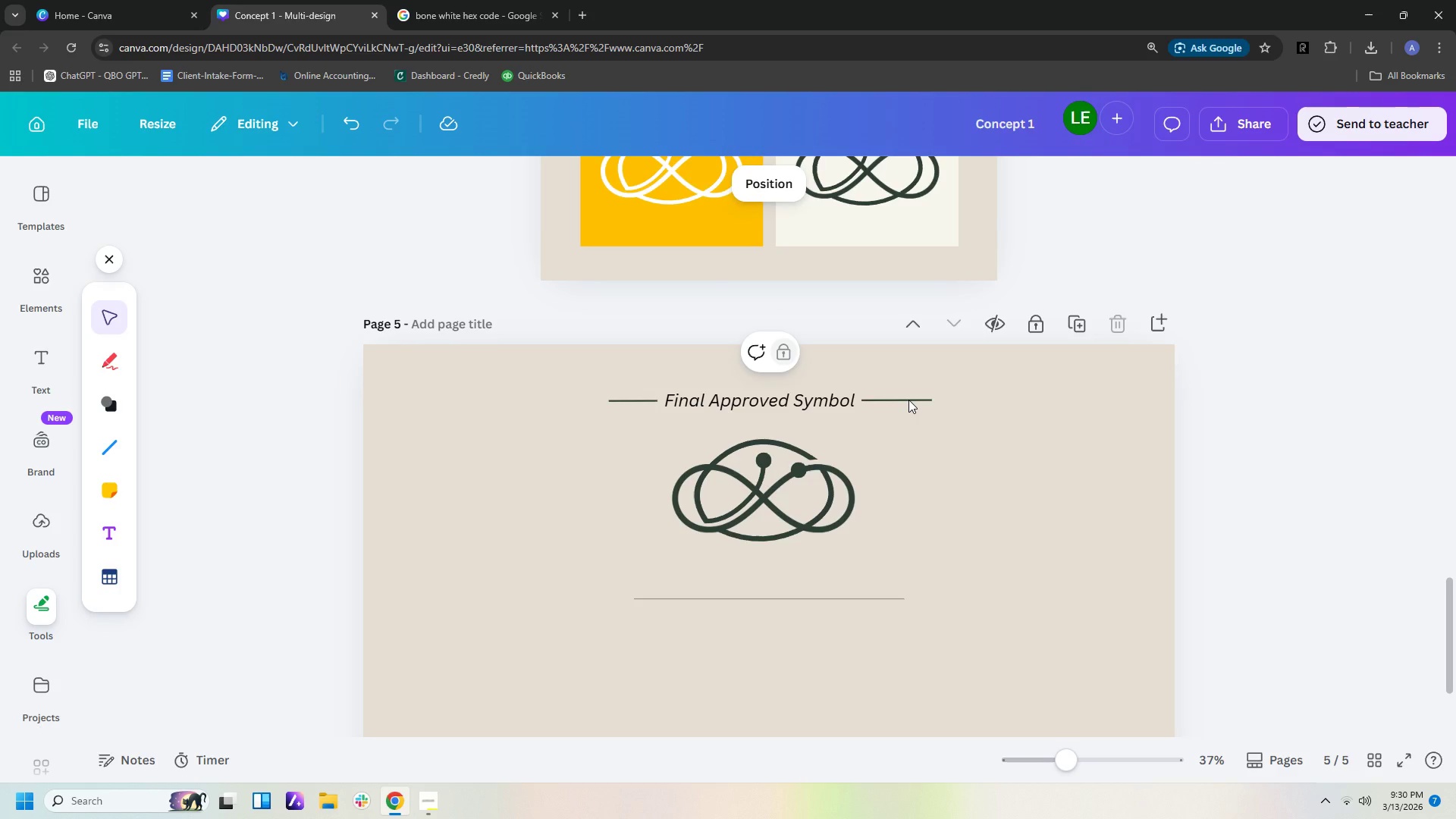 
triple_click([908, 400])
 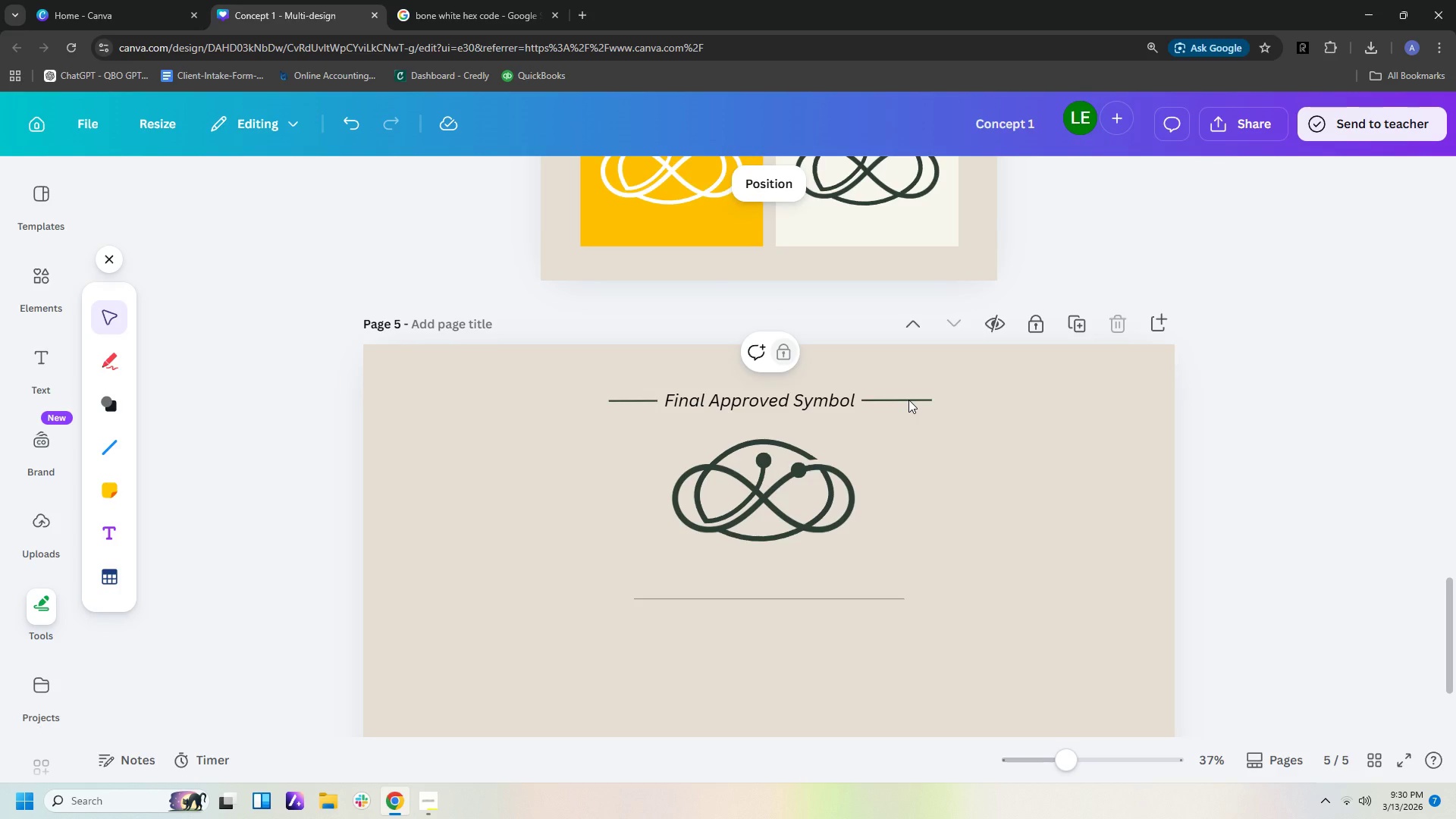 
triple_click([908, 400])
 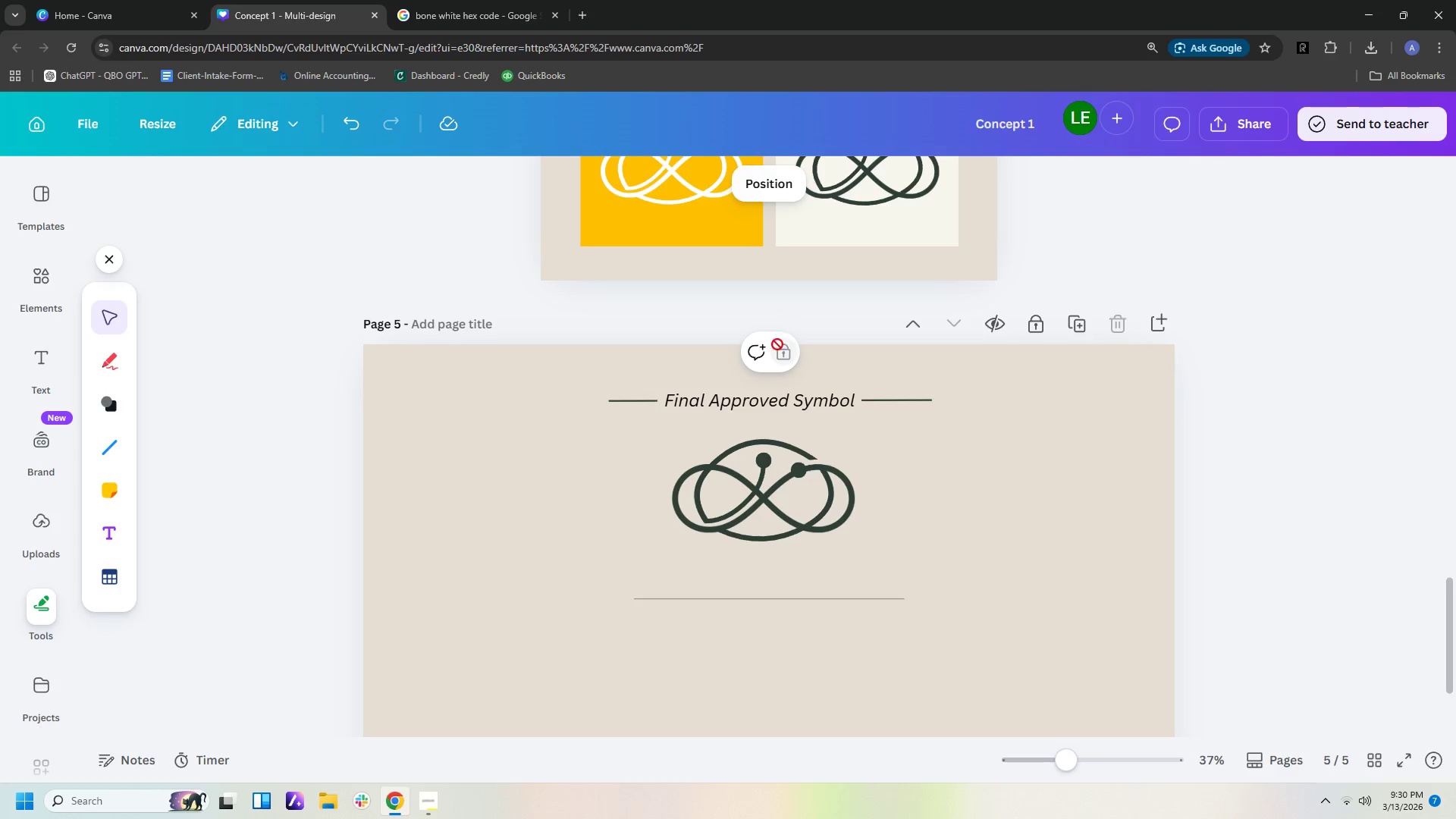 
left_click([777, 353])
 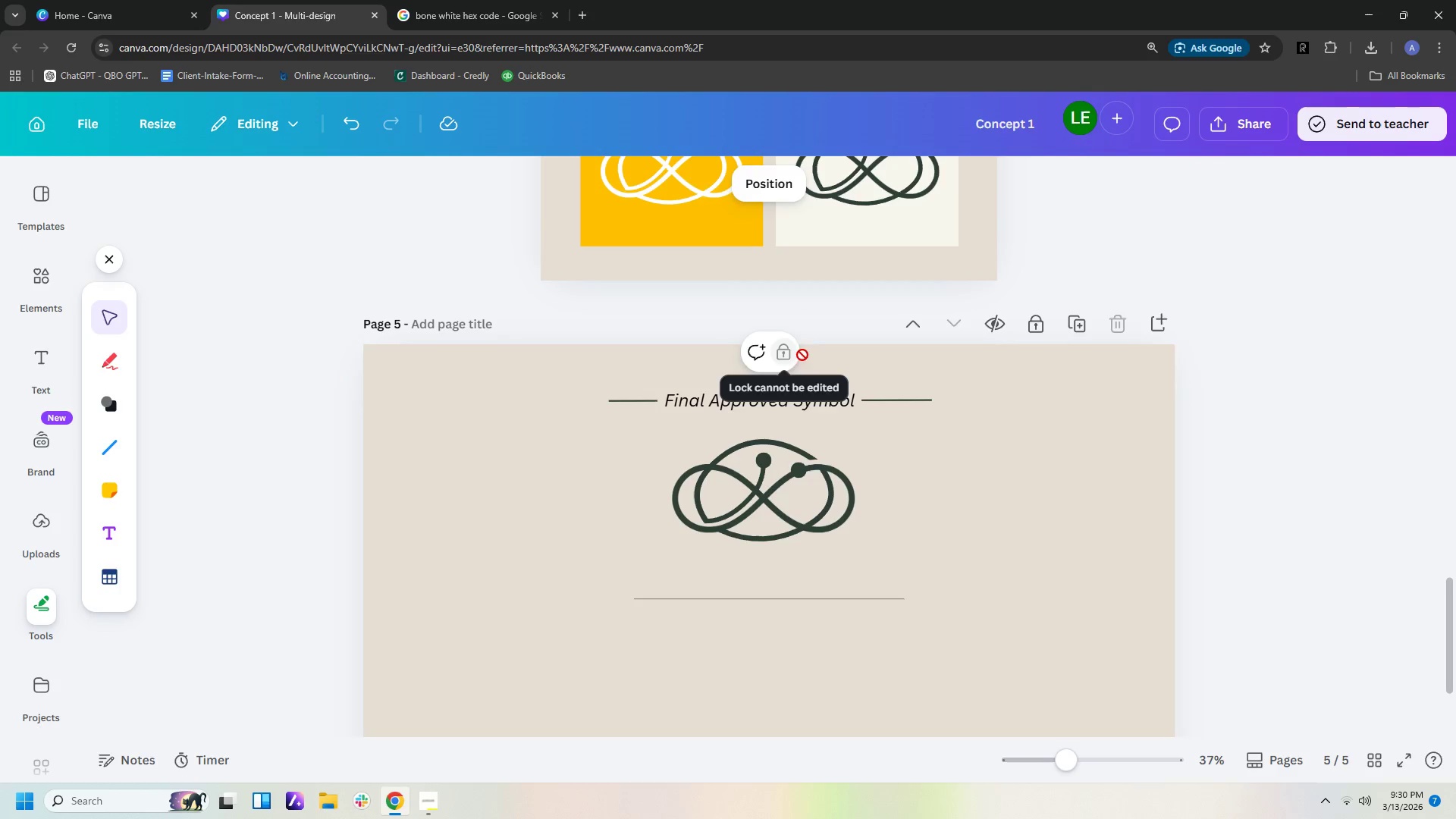 
left_click([982, 399])
 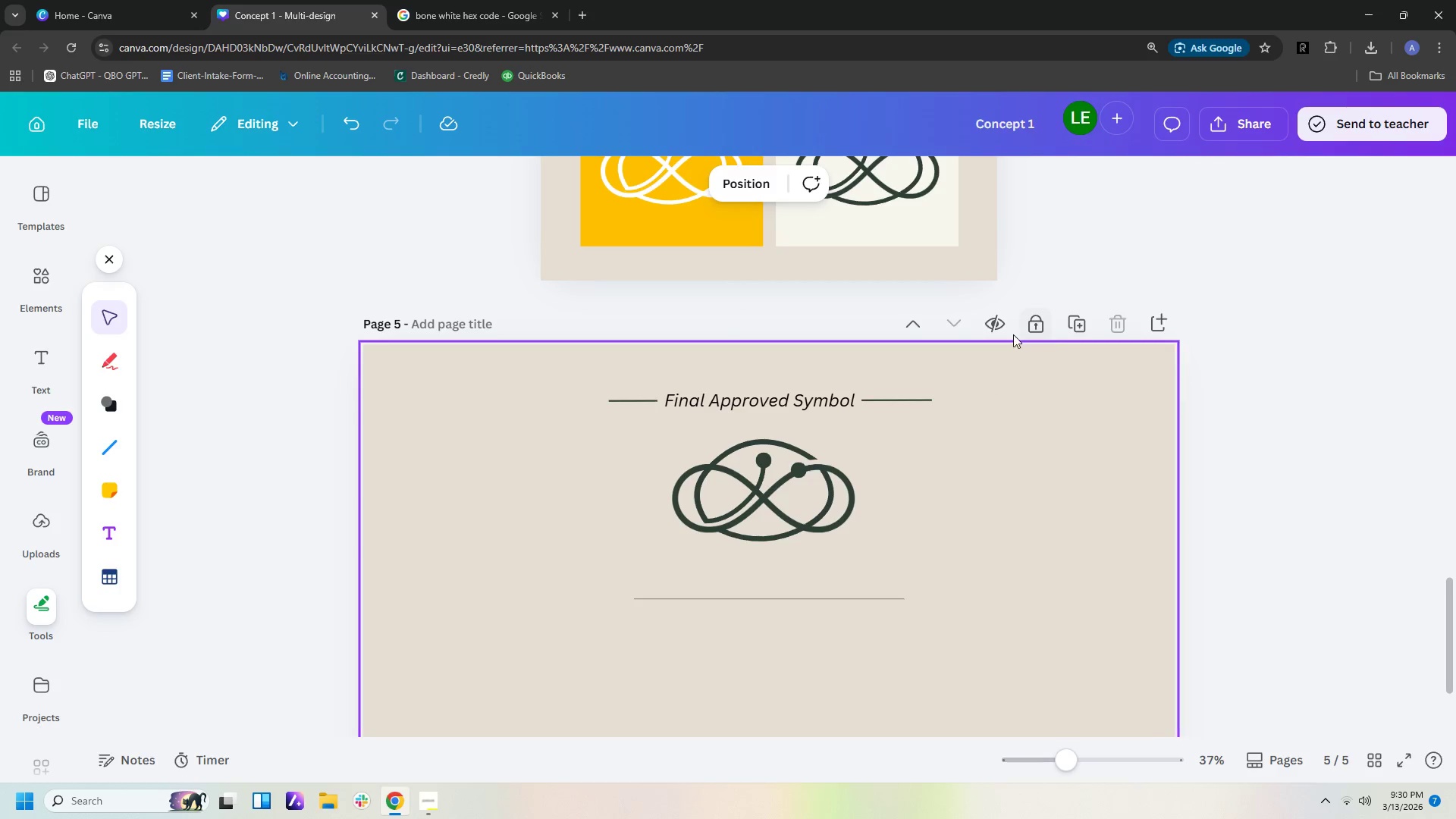 
left_click([1040, 333])
 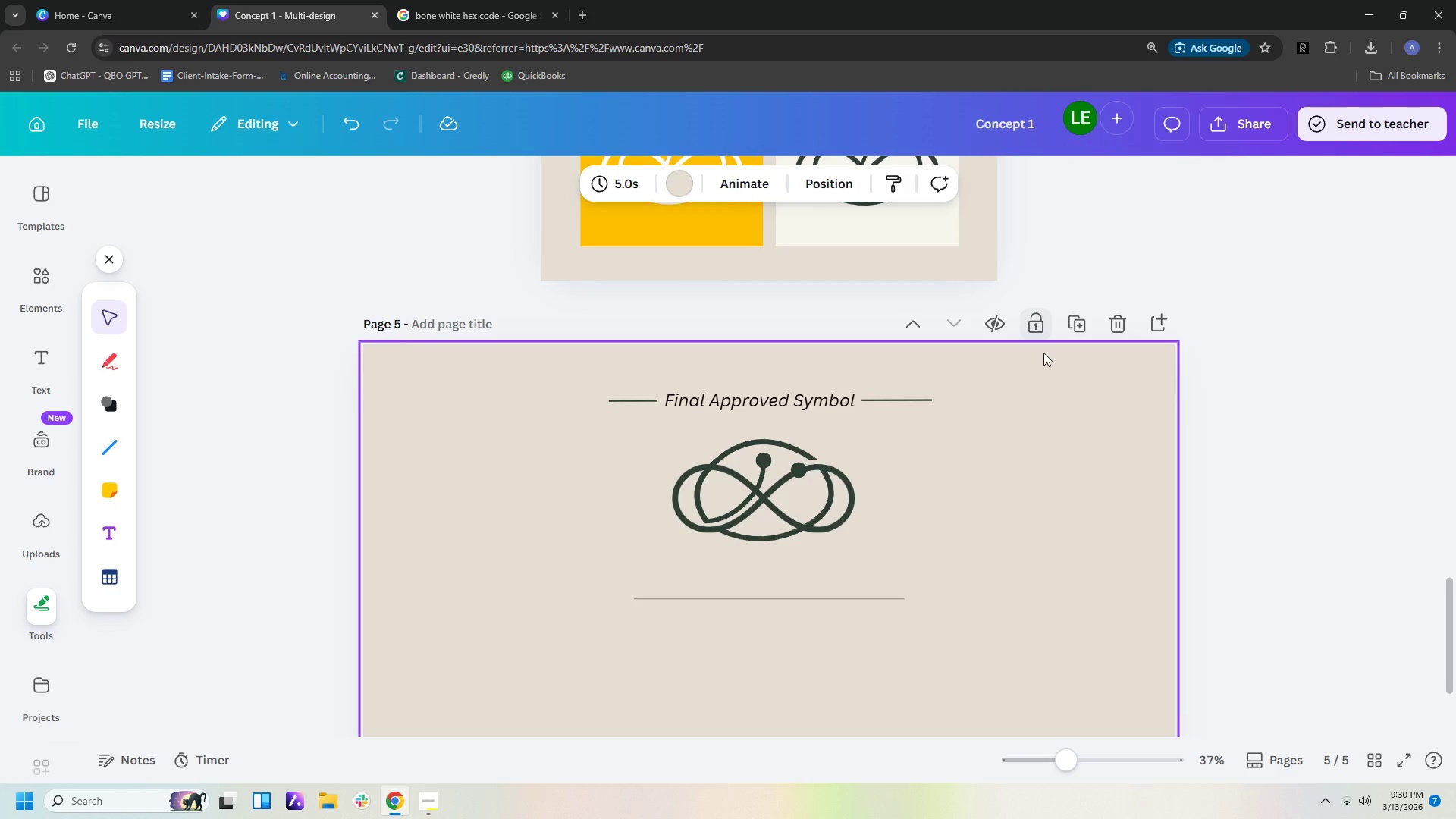 
left_click([1048, 407])
 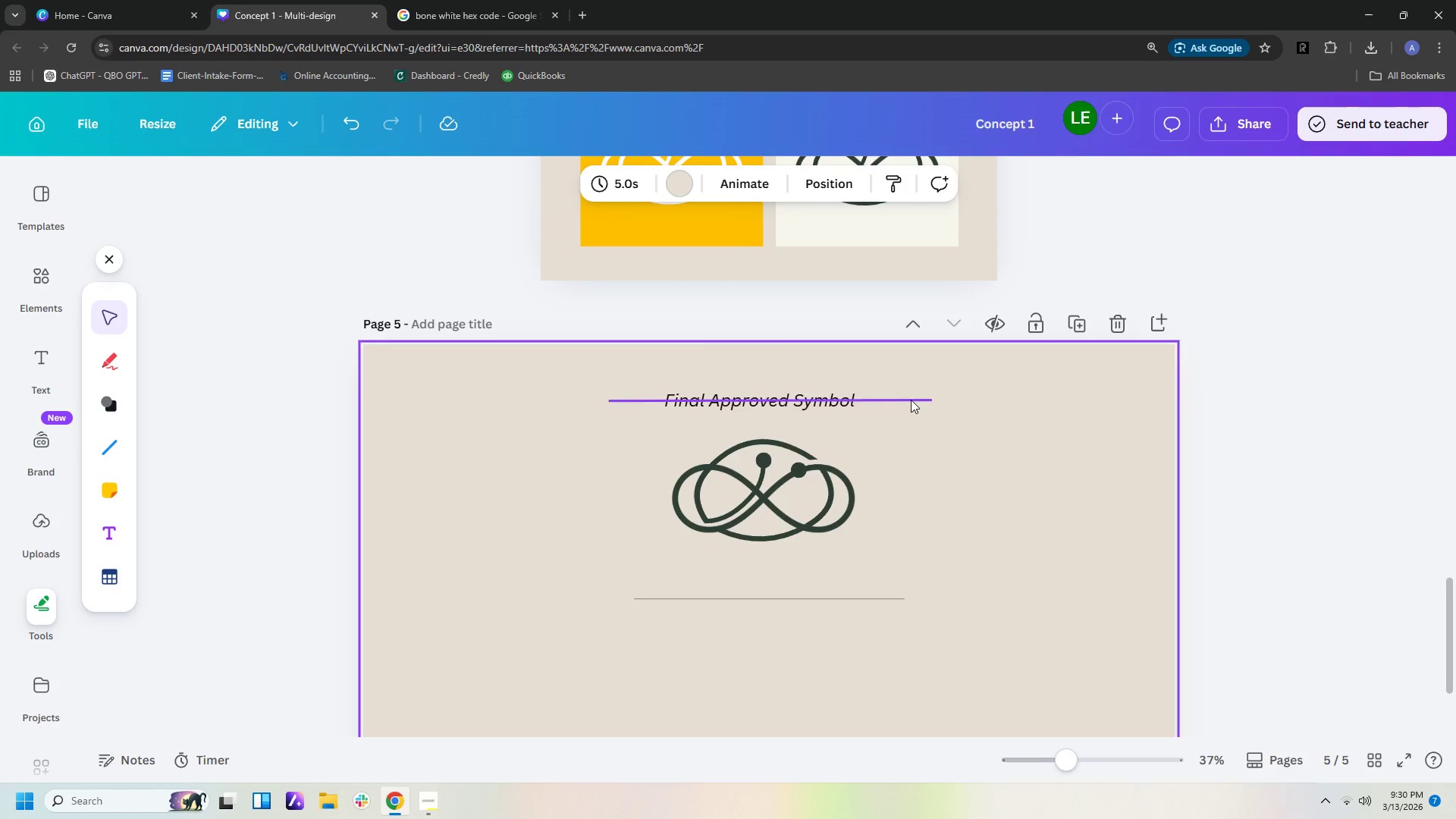 
left_click([910, 398])
 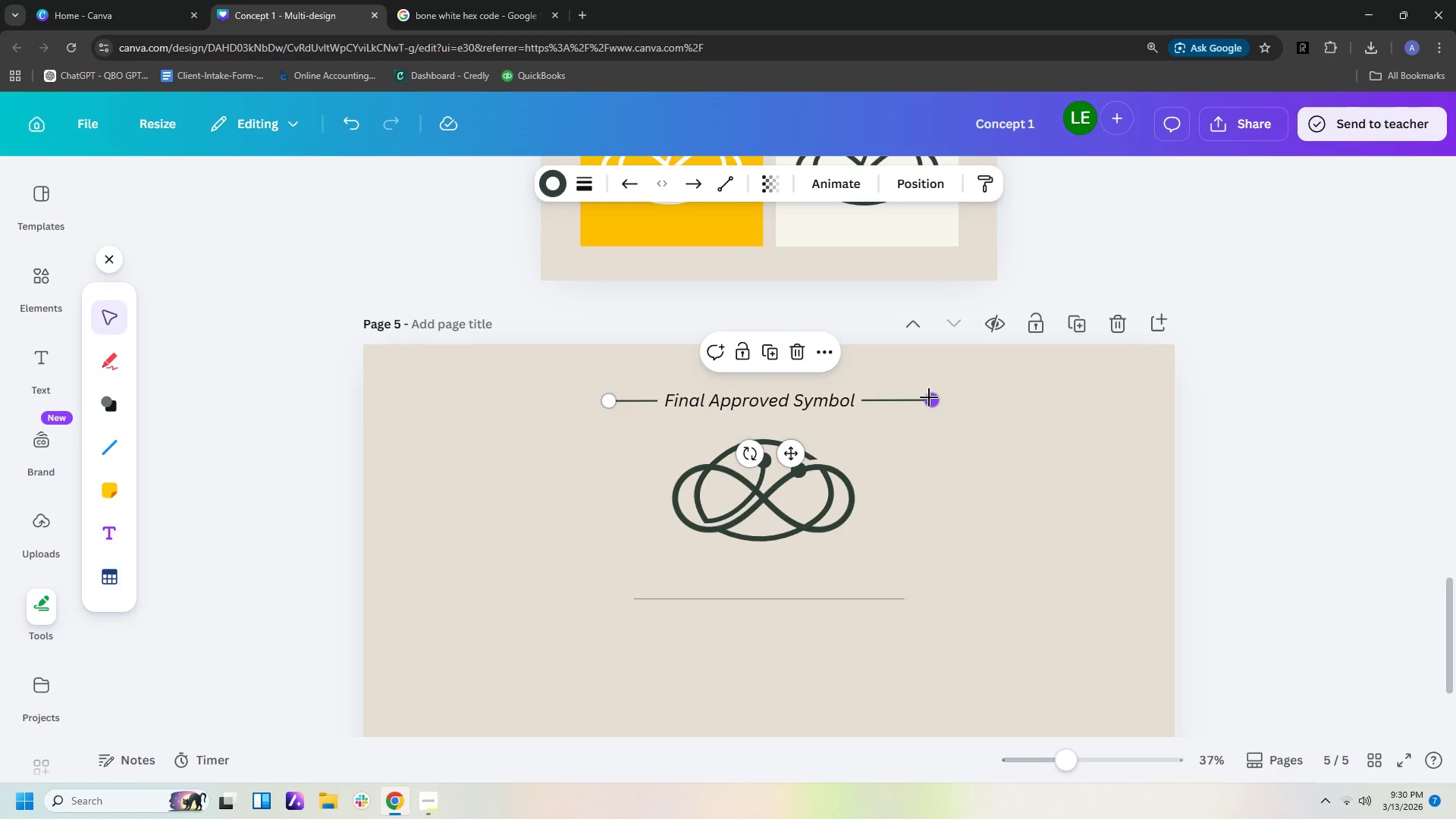 
left_click_drag(start_coordinate=[929, 397], to_coordinate=[1084, 397])
 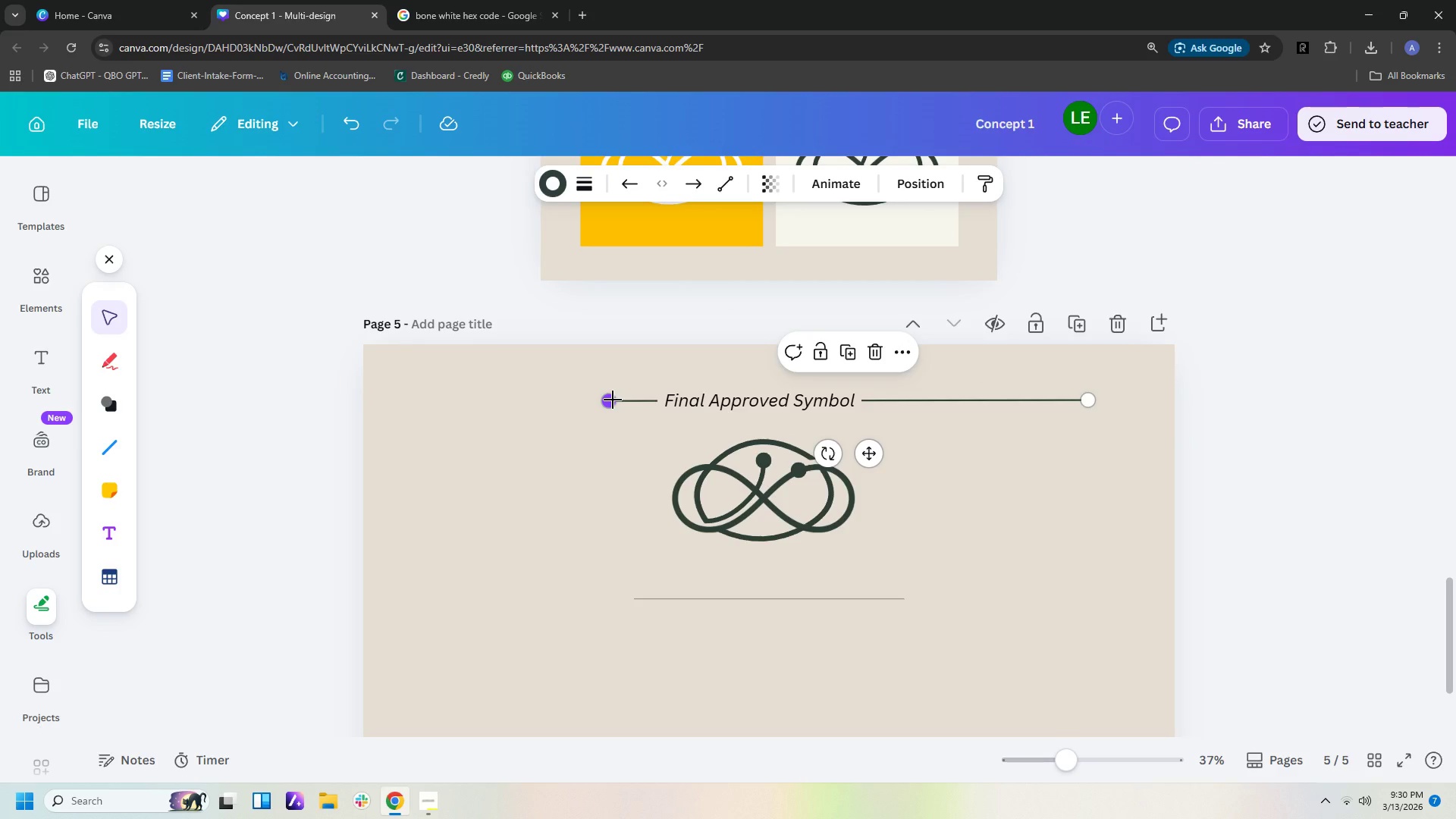 
left_click_drag(start_coordinate=[613, 400], to_coordinate=[445, 393])
 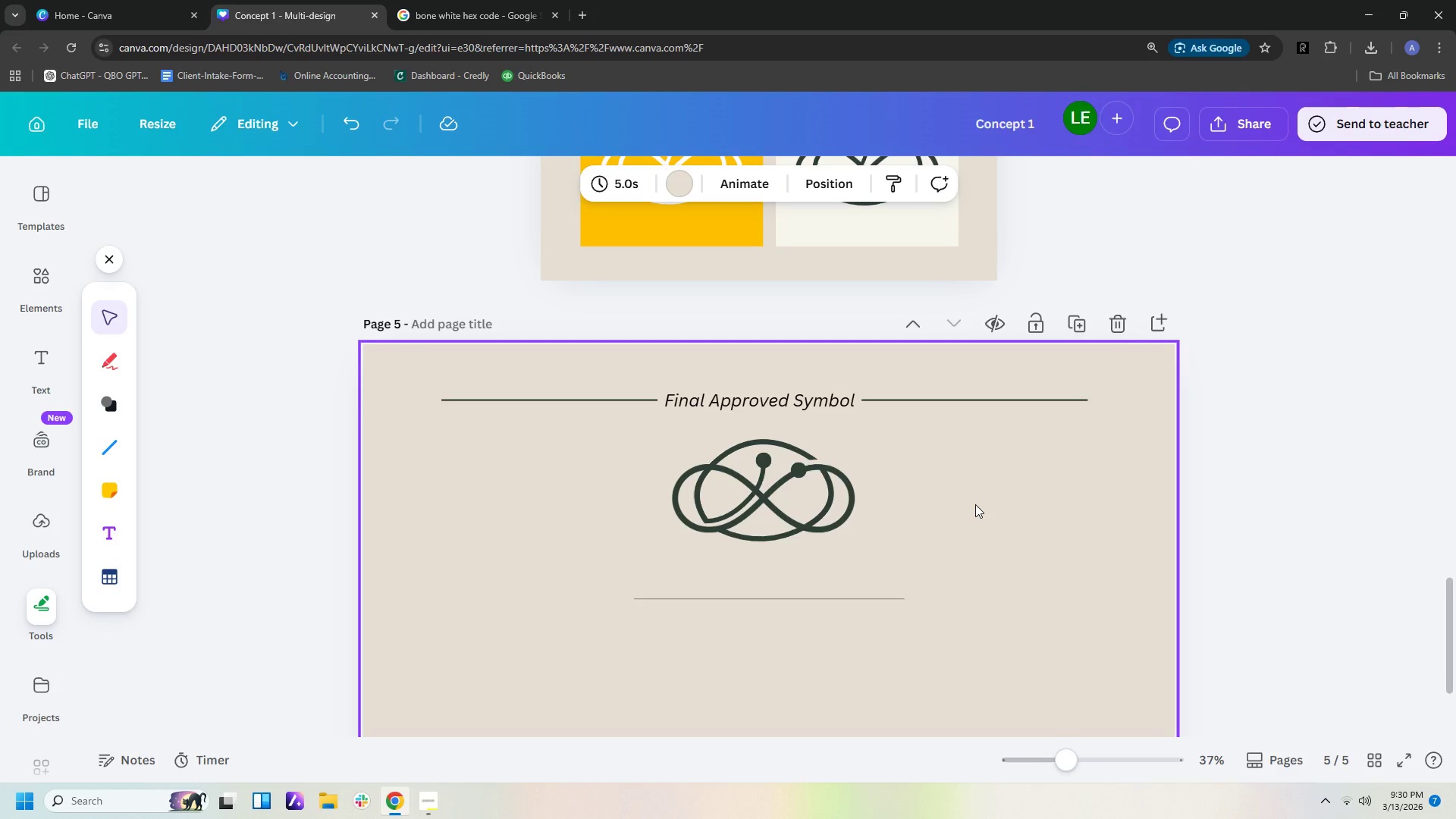 
wait(5.45)
 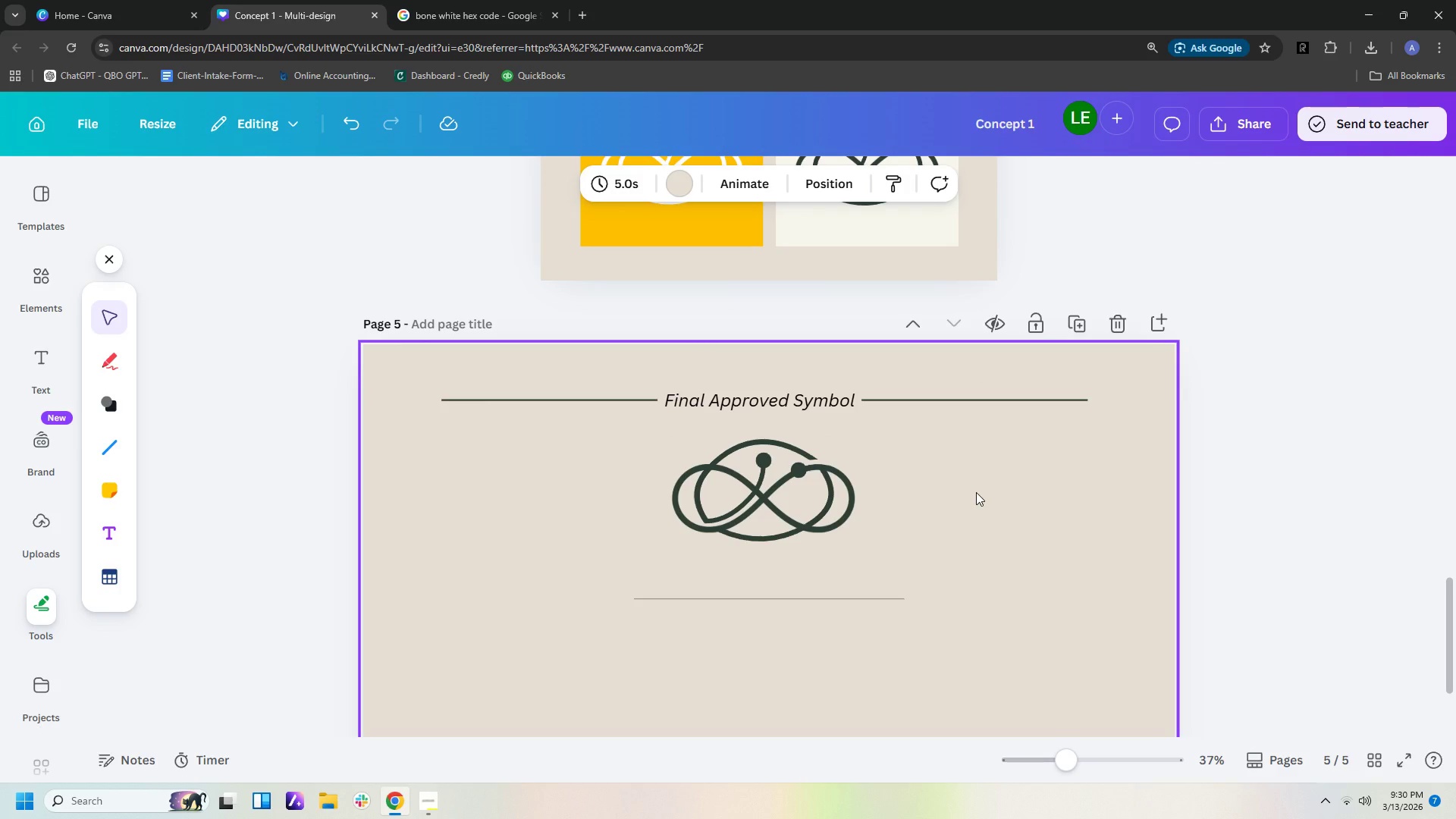 
left_click([849, 598])
 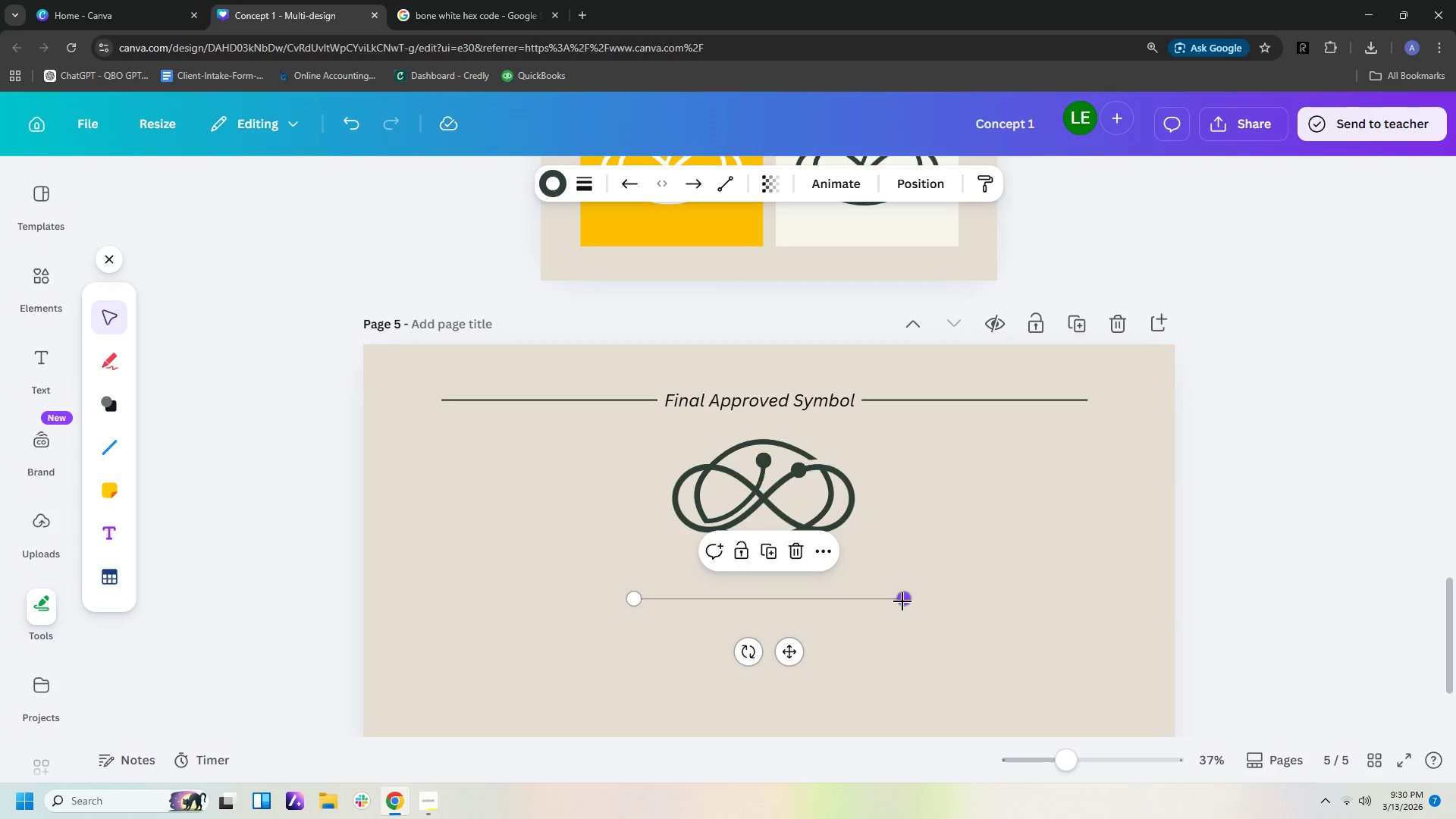 
left_click_drag(start_coordinate=[902, 599], to_coordinate=[1087, 595])
 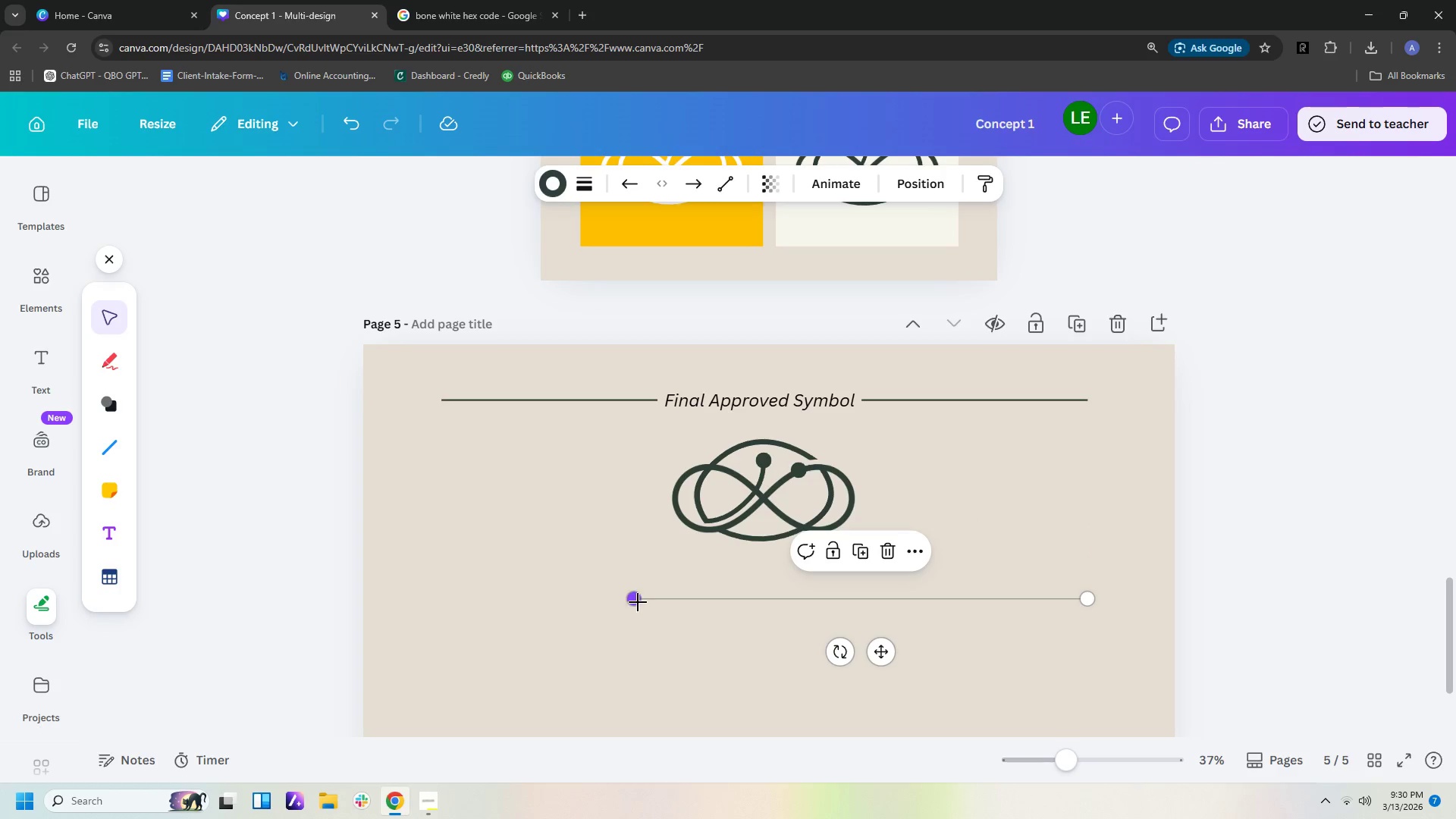 
left_click_drag(start_coordinate=[634, 598], to_coordinate=[444, 592])
 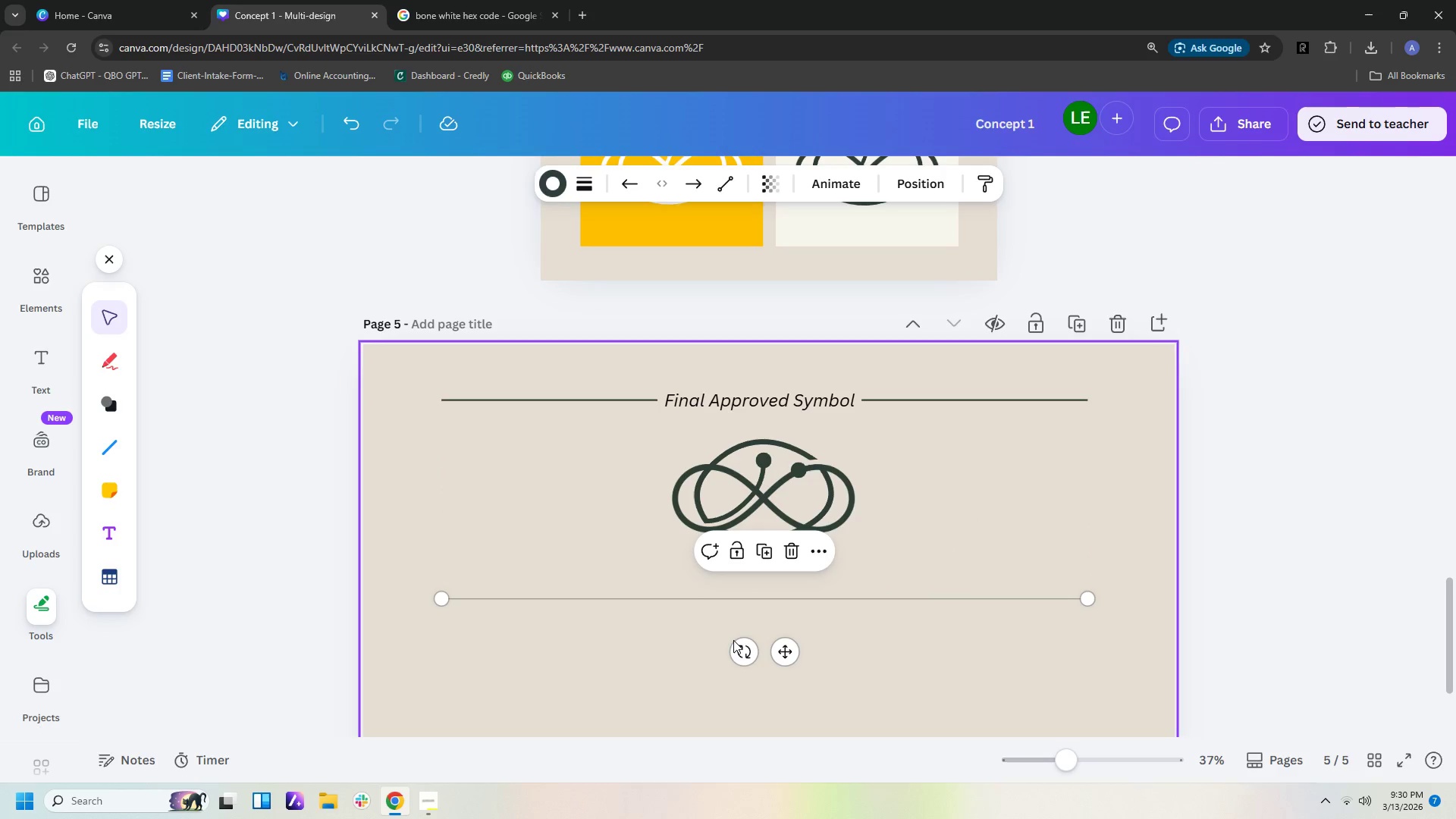 
left_click([734, 640])
 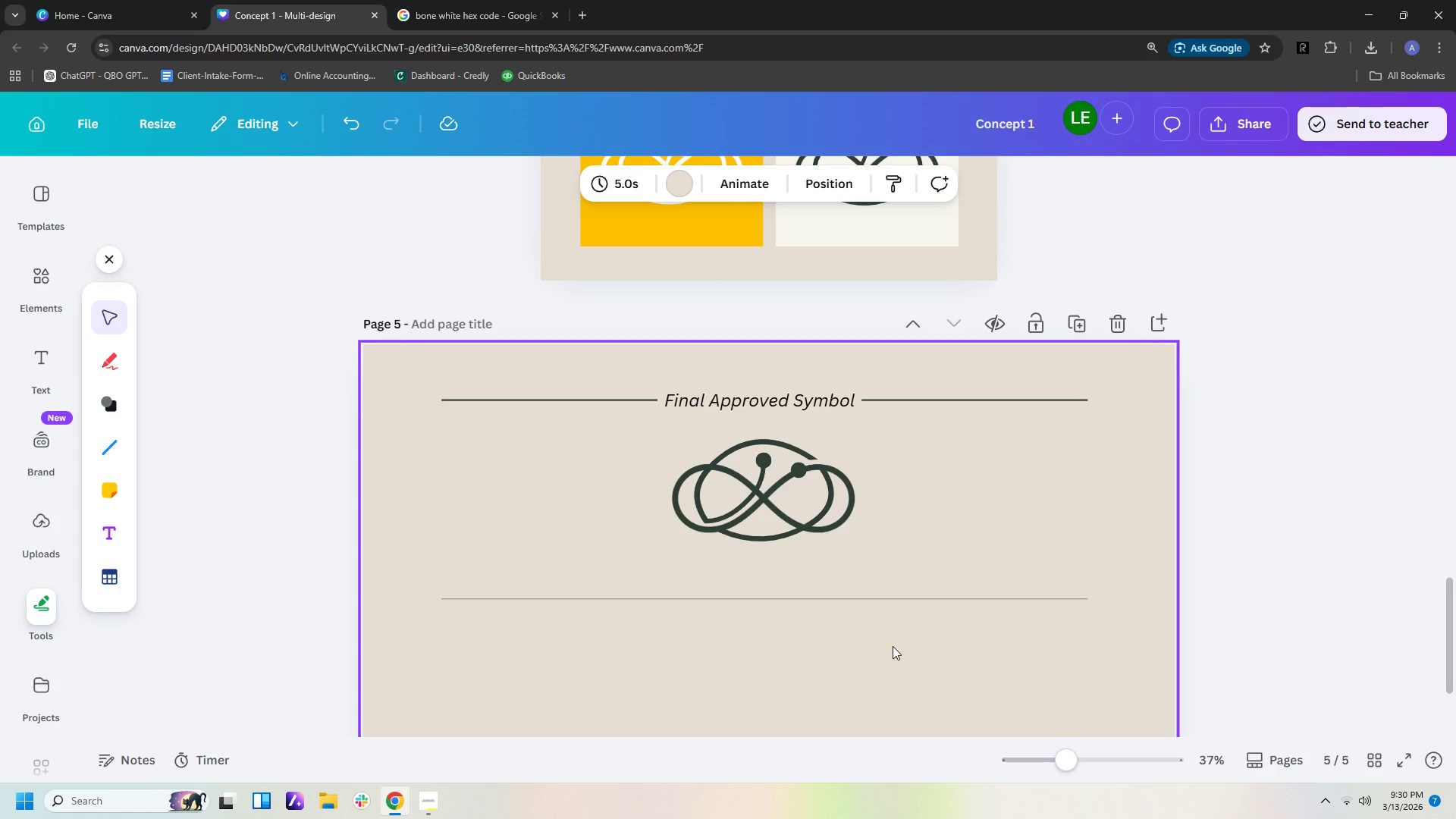 
scroll: coordinate [893, 646], scroll_direction: down, amount: 1.0
 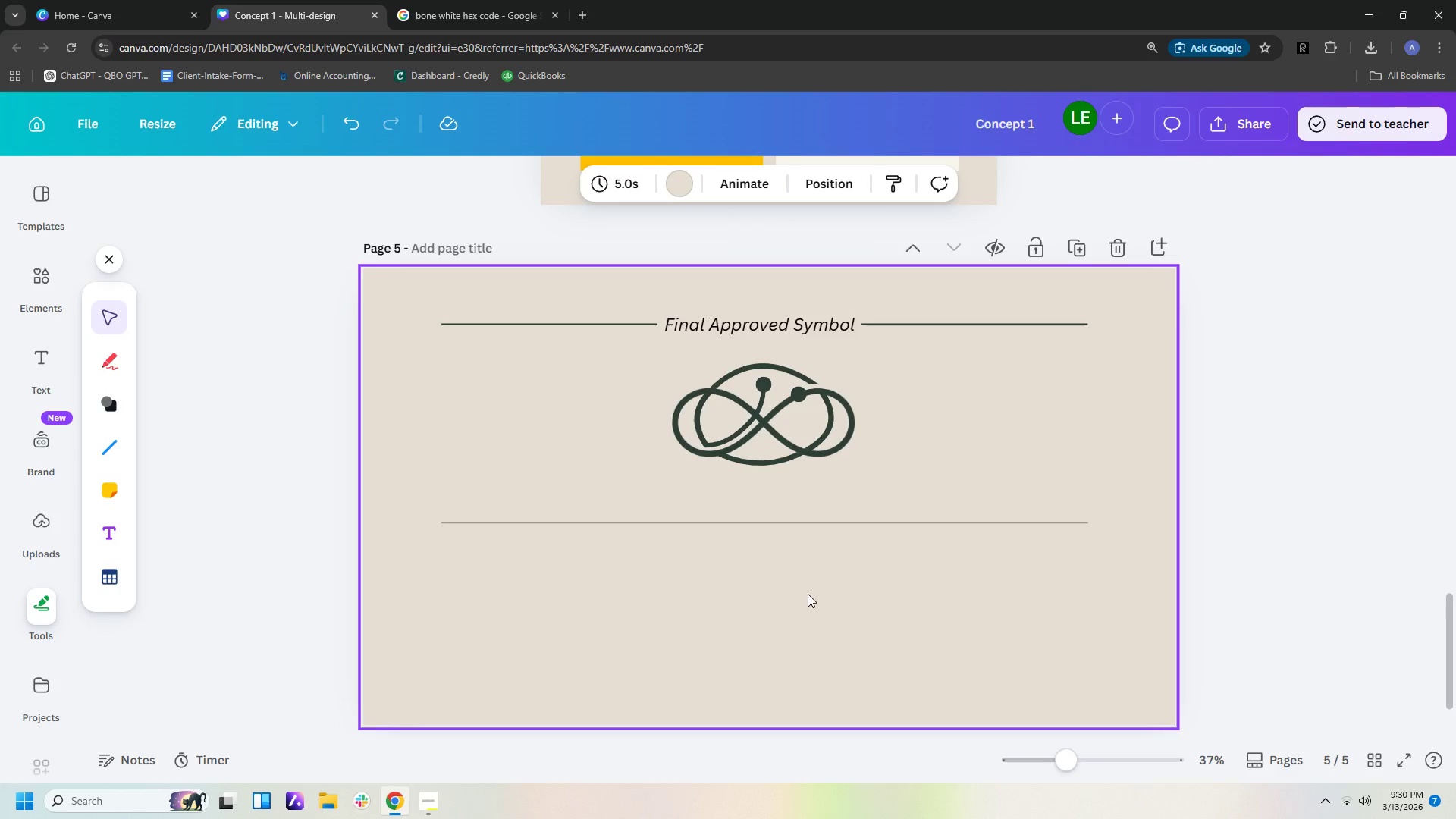 
left_click([808, 446])
 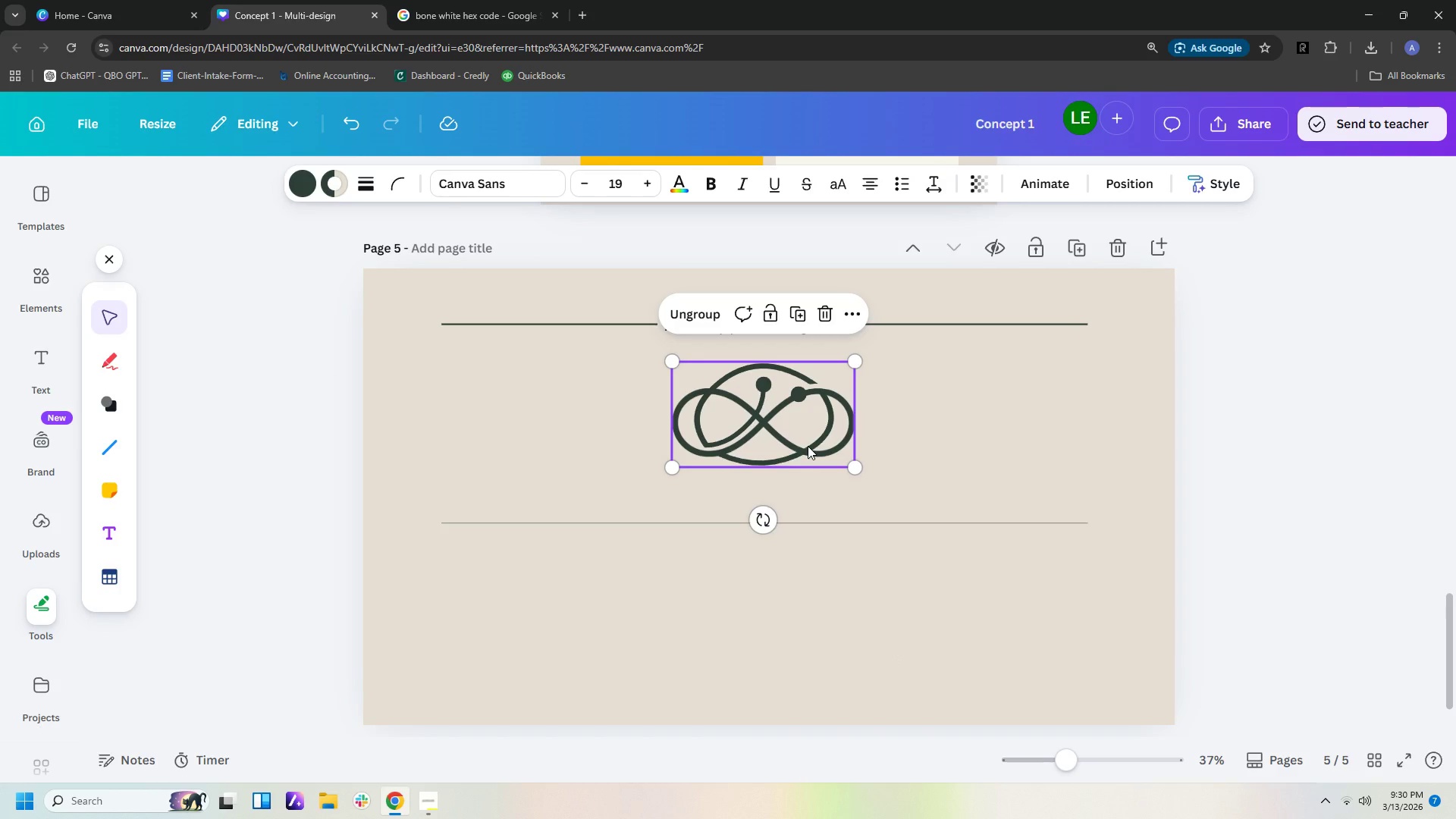 
key(Control+C)
 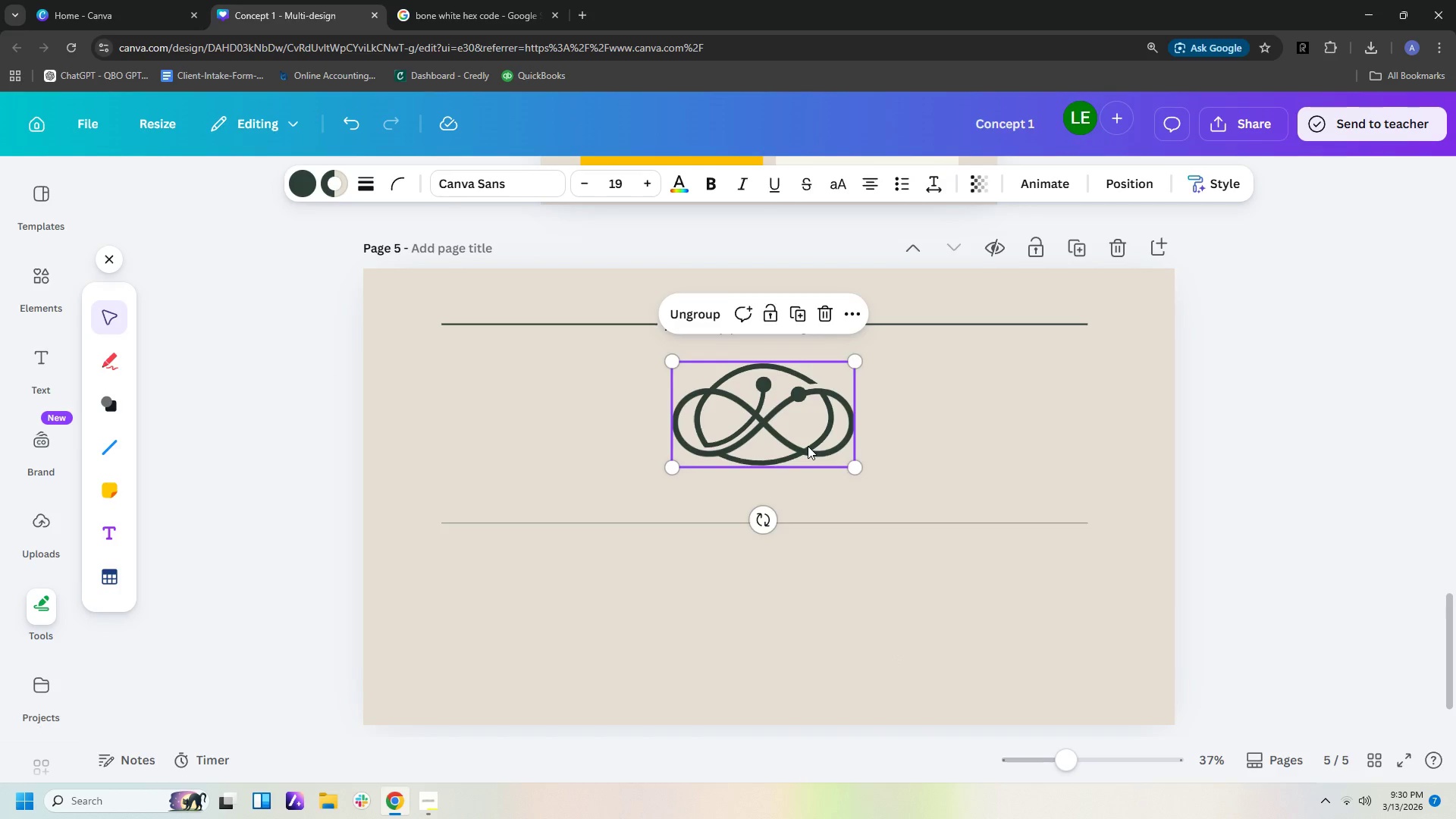 
key(Control+V)
 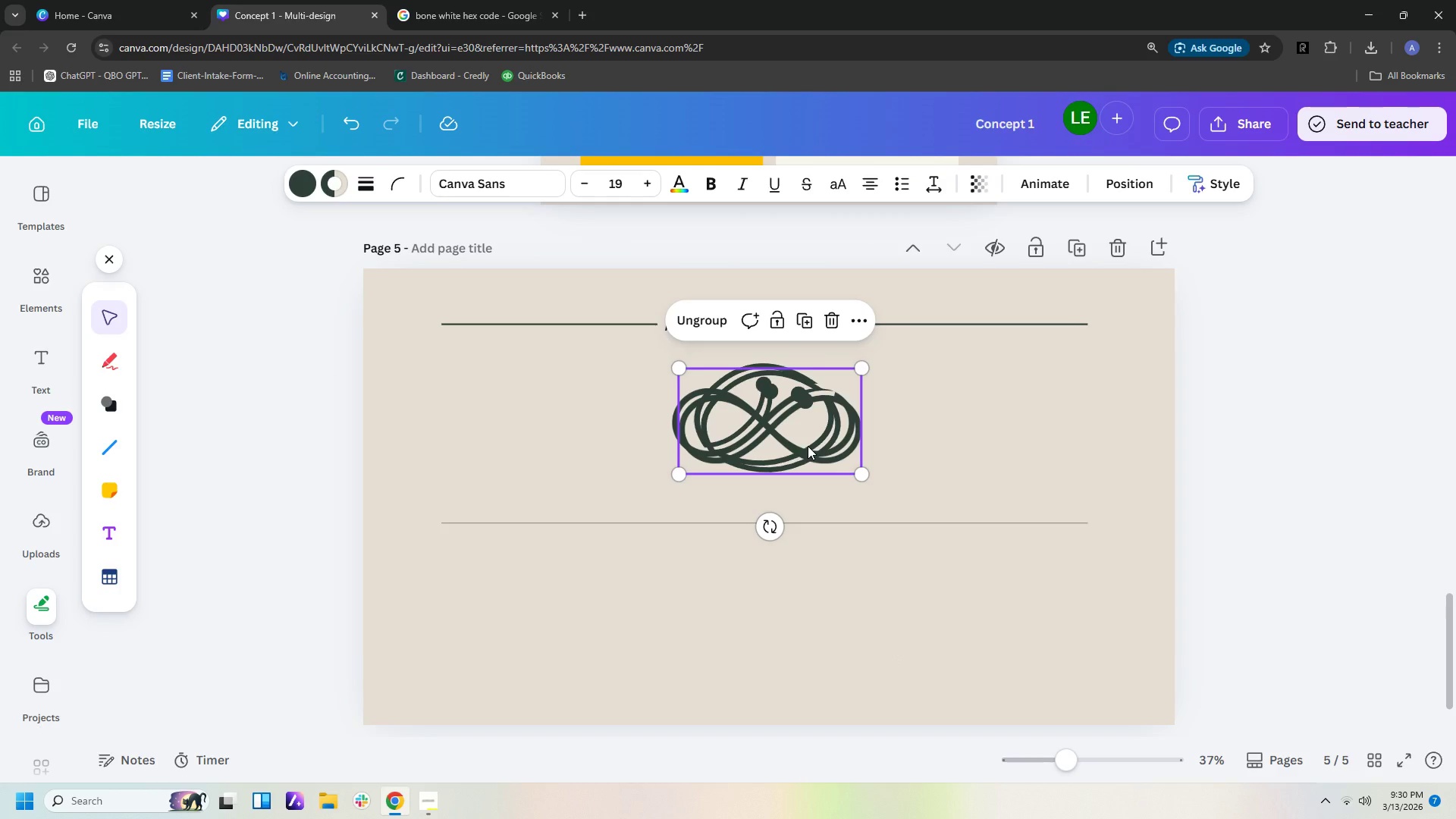 
left_click_drag(start_coordinate=[808, 446], to_coordinate=[621, 669])
 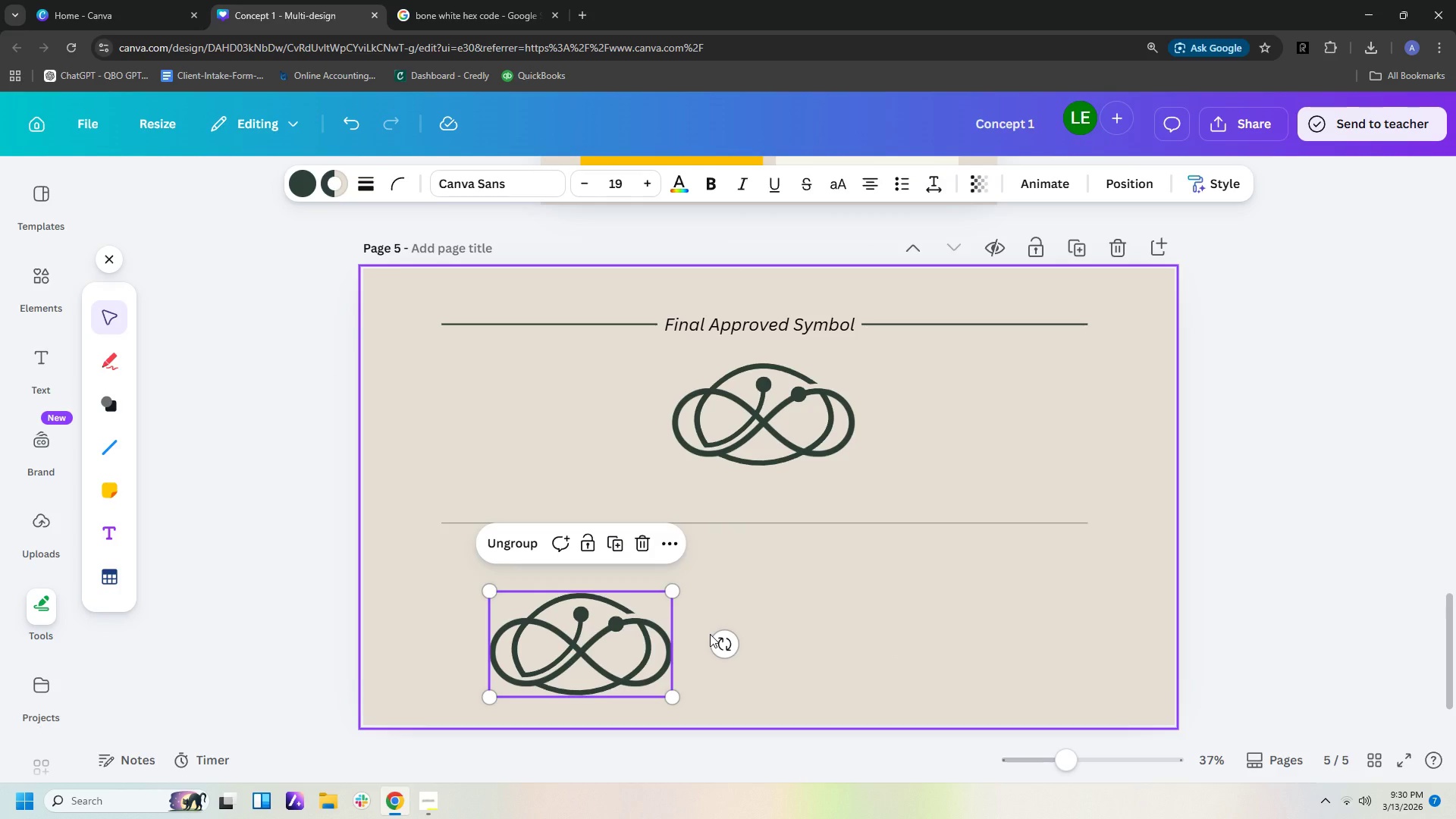 
key(Control+C)
 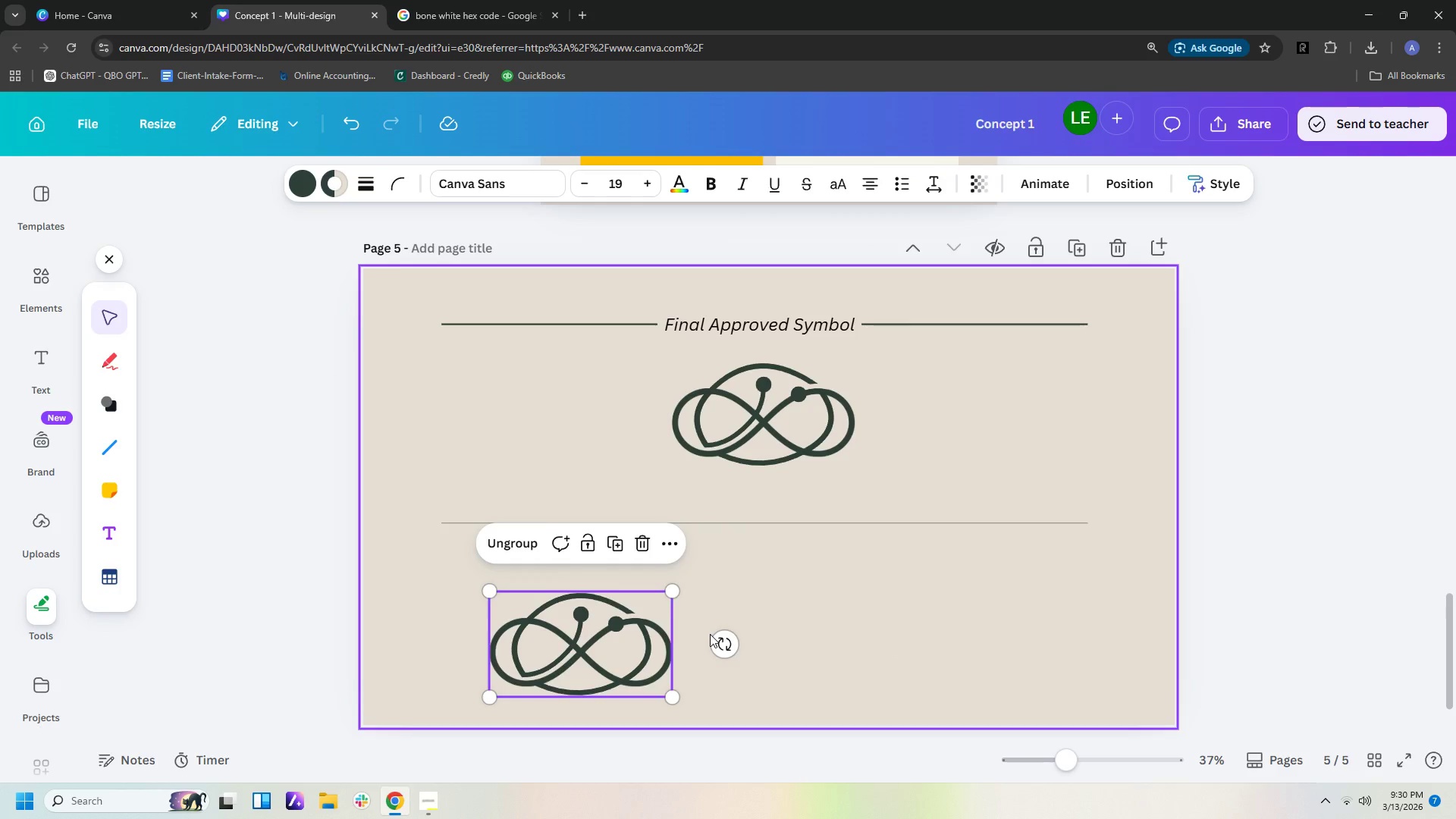 
key(Control+V)
 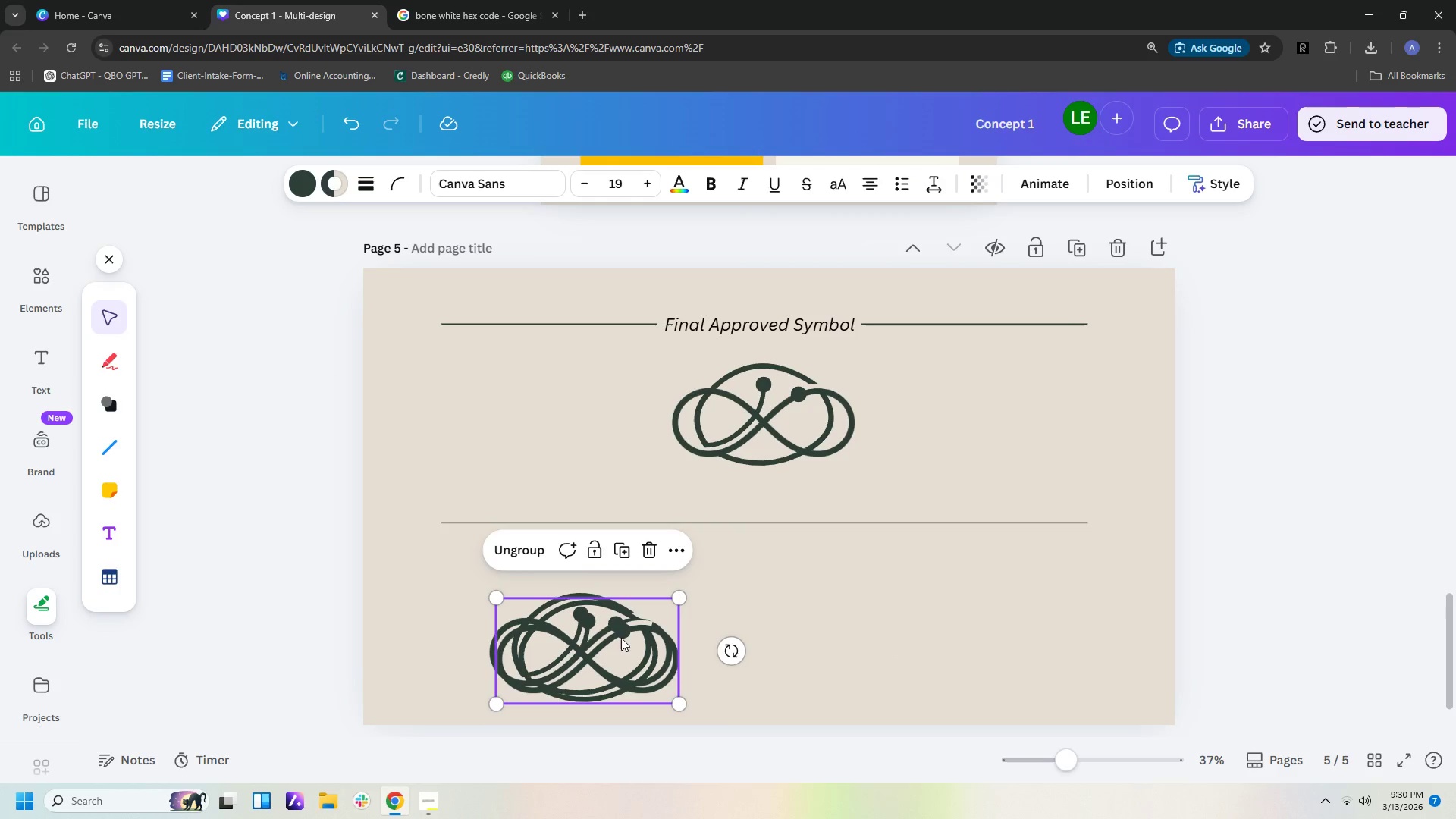 
left_click_drag(start_coordinate=[615, 648], to_coordinate=[981, 641])
 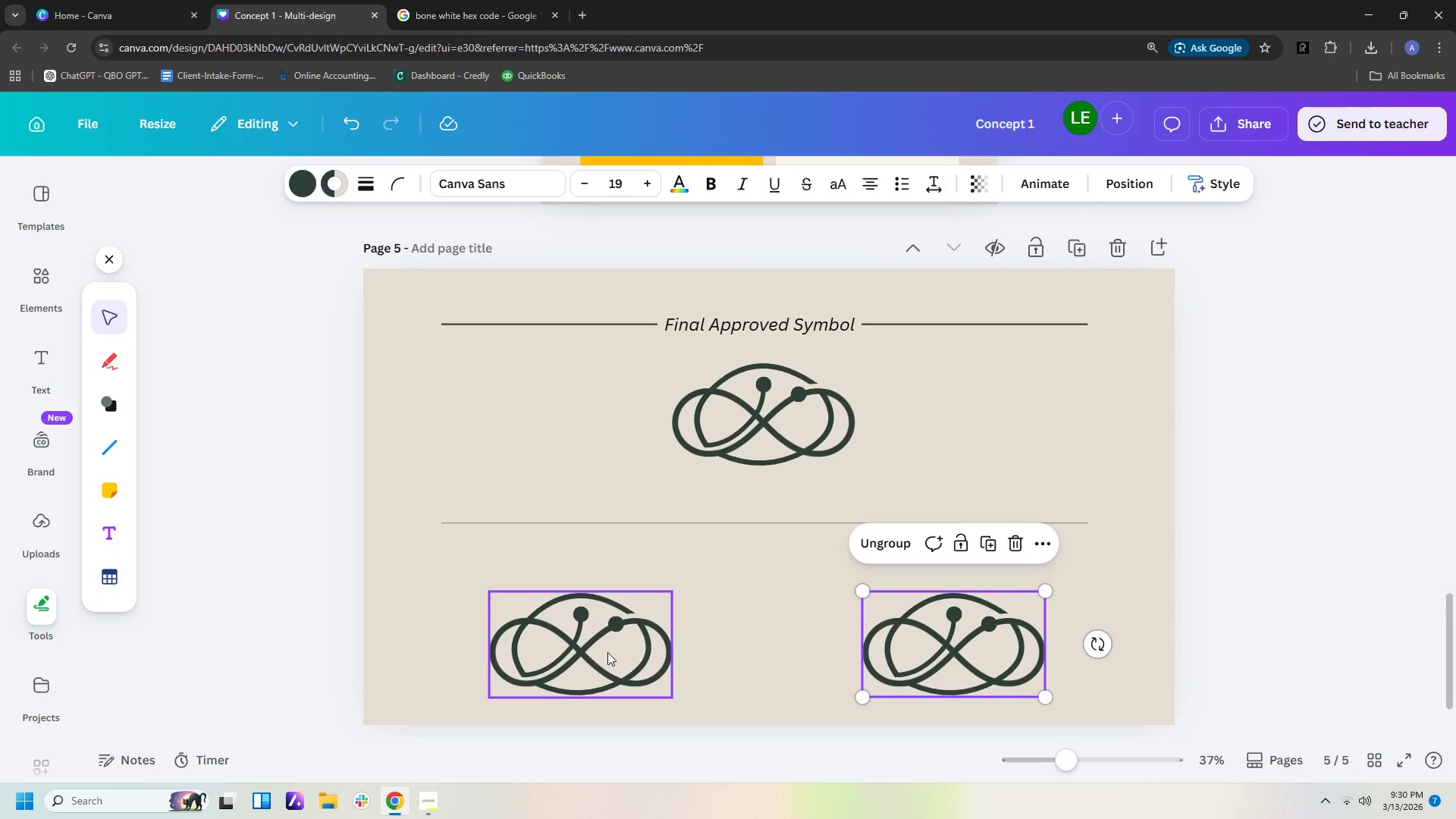 
left_click_drag(start_coordinate=[601, 653], to_coordinate=[645, 651])
 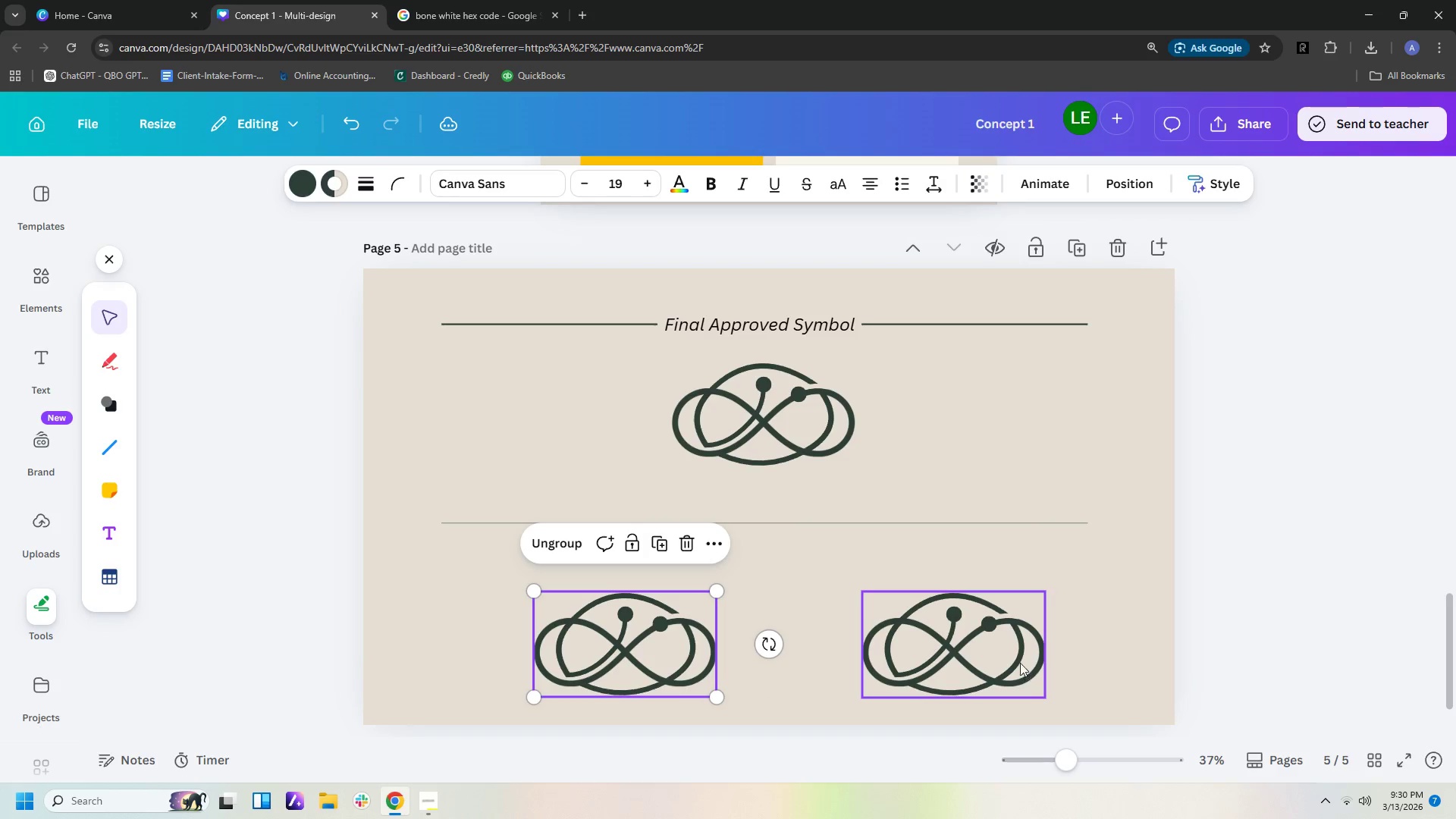 
left_click_drag(start_coordinate=[1012, 661], to_coordinate=[974, 658])
 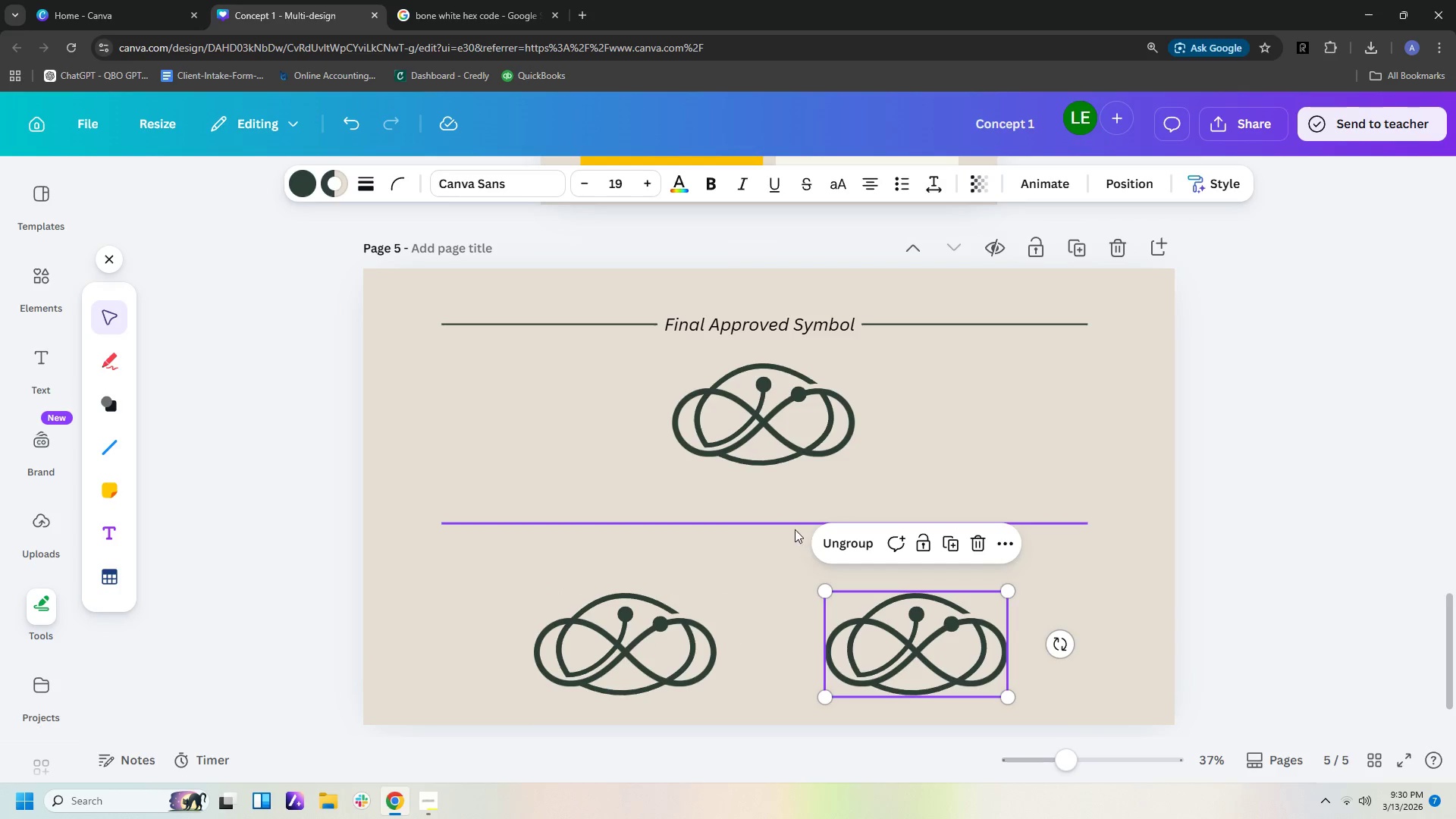 
left_click_drag(start_coordinate=[792, 525], to_coordinate=[792, 561])
 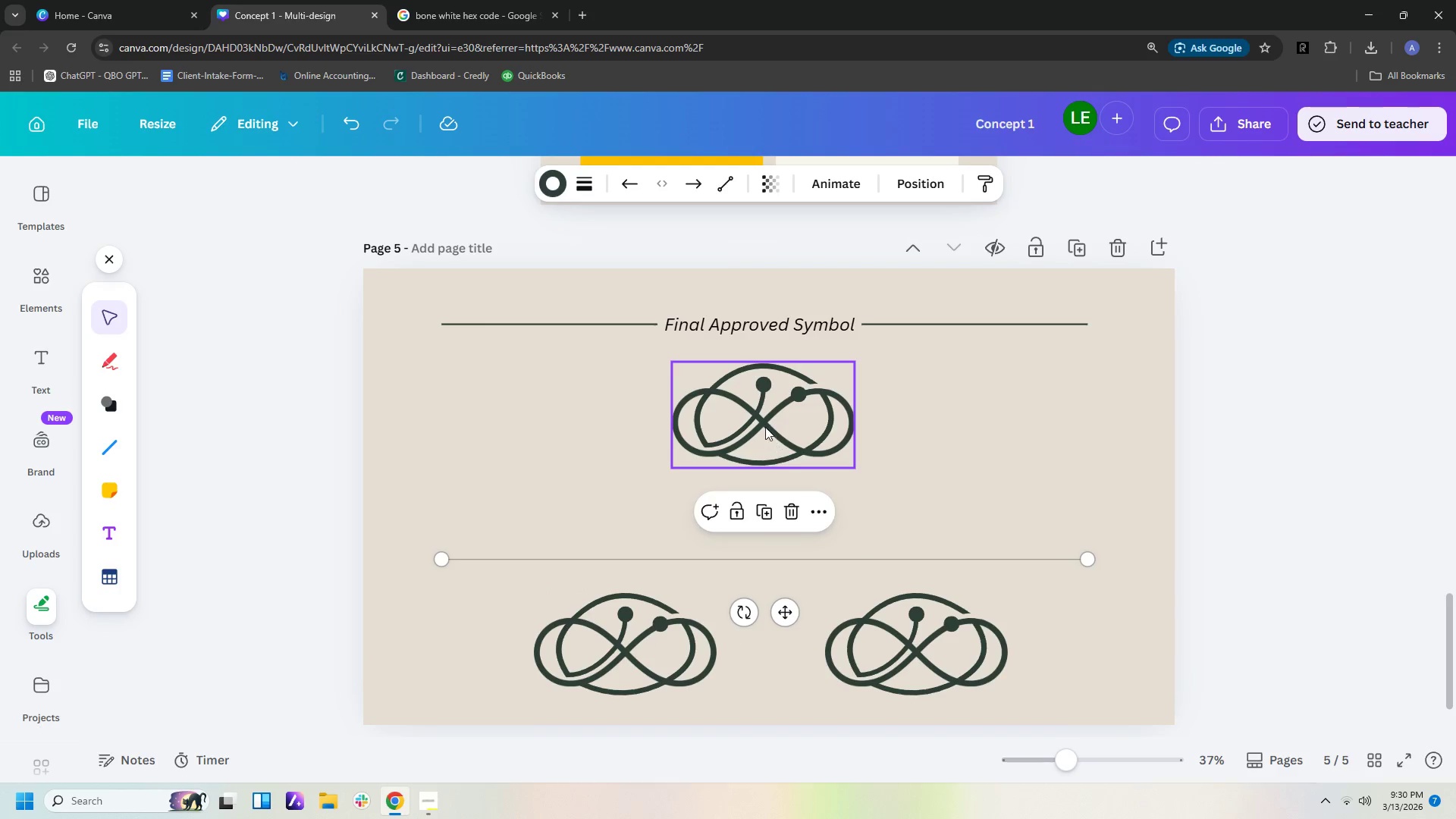 
left_click_drag(start_coordinate=[765, 426], to_coordinate=[749, 479])
 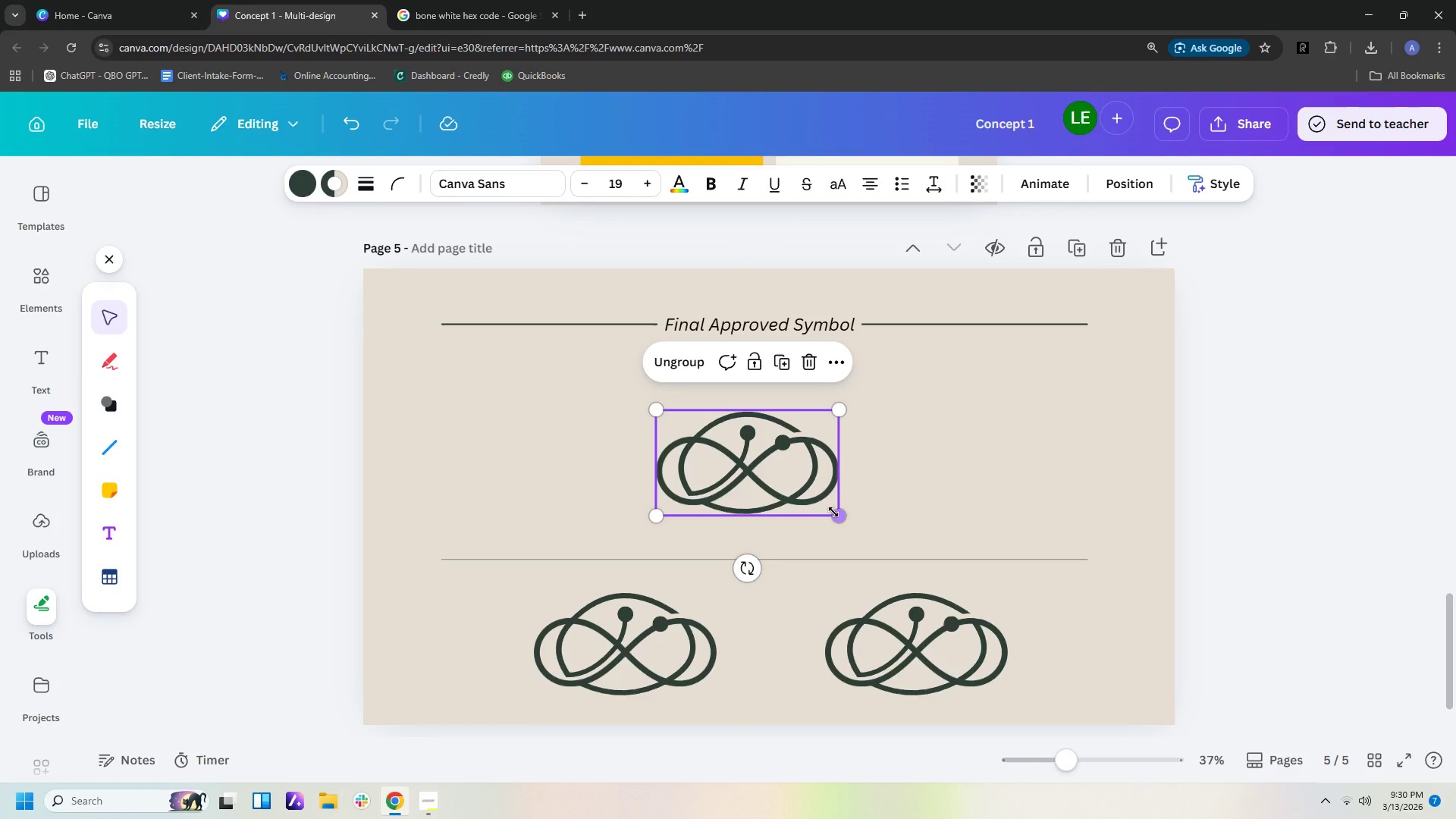 
left_click_drag(start_coordinate=[833, 511], to_coordinate=[946, 572])
 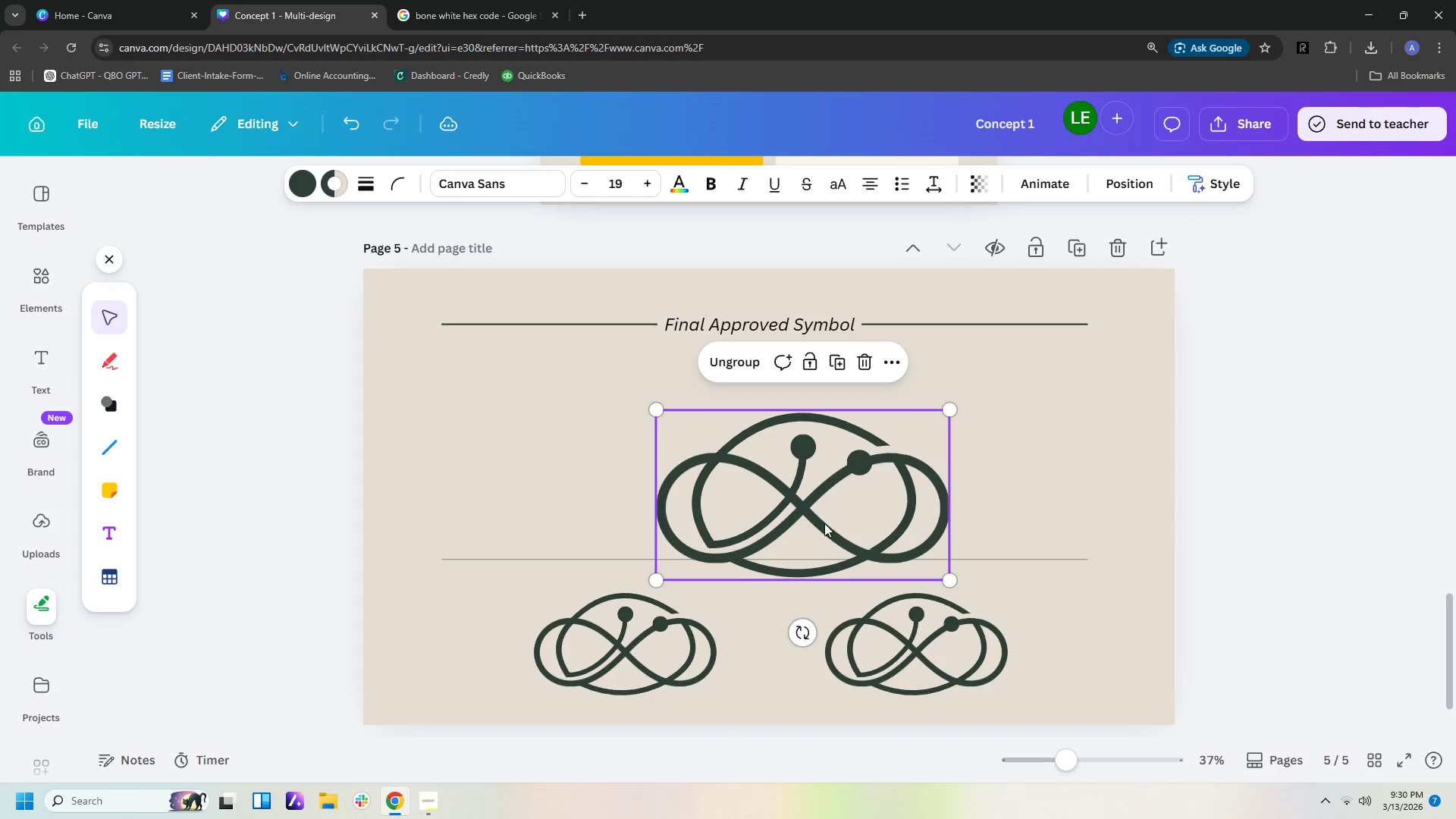 
left_click_drag(start_coordinate=[813, 521], to_coordinate=[762, 479])
 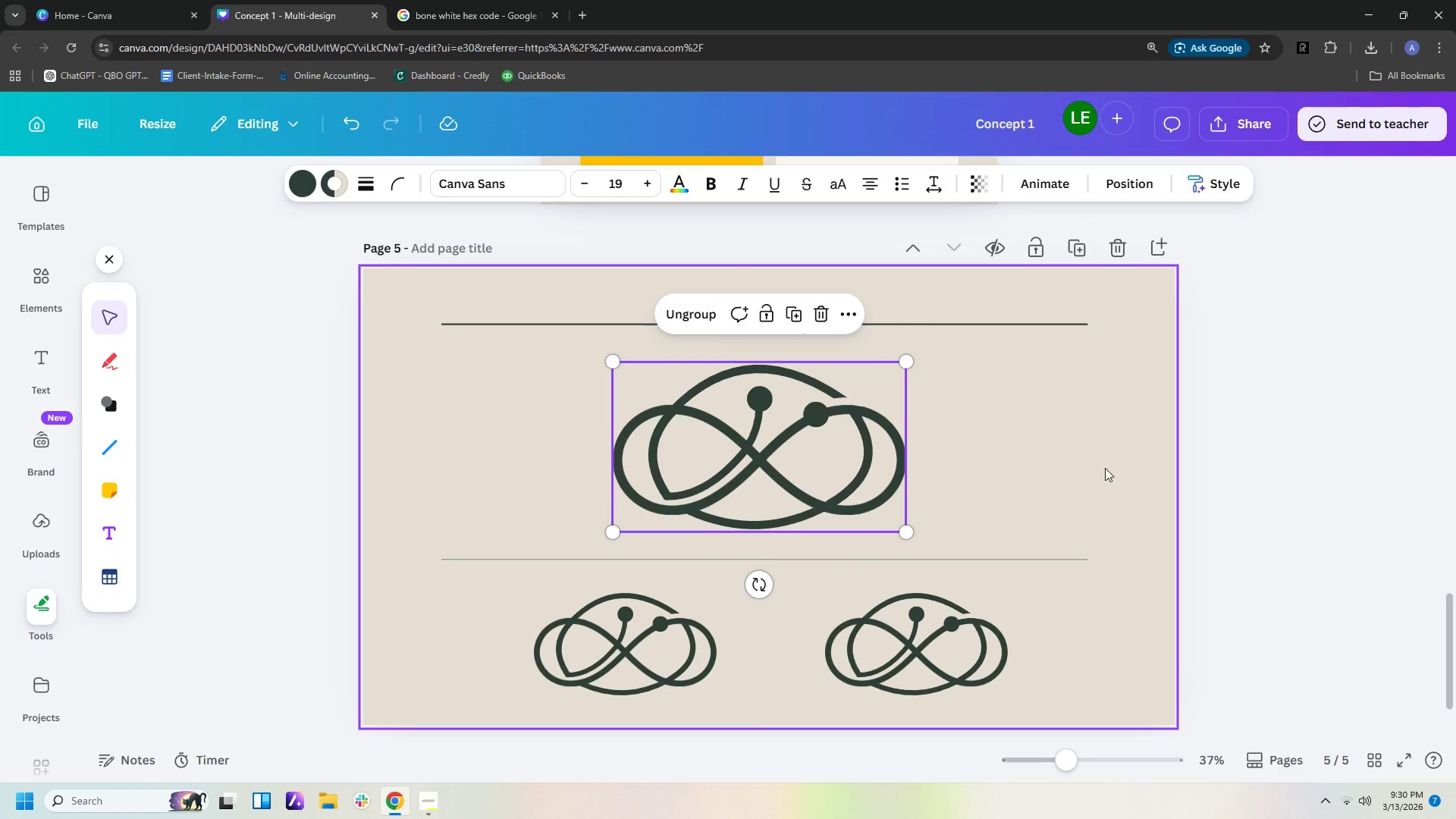 
left_click([1106, 468])
 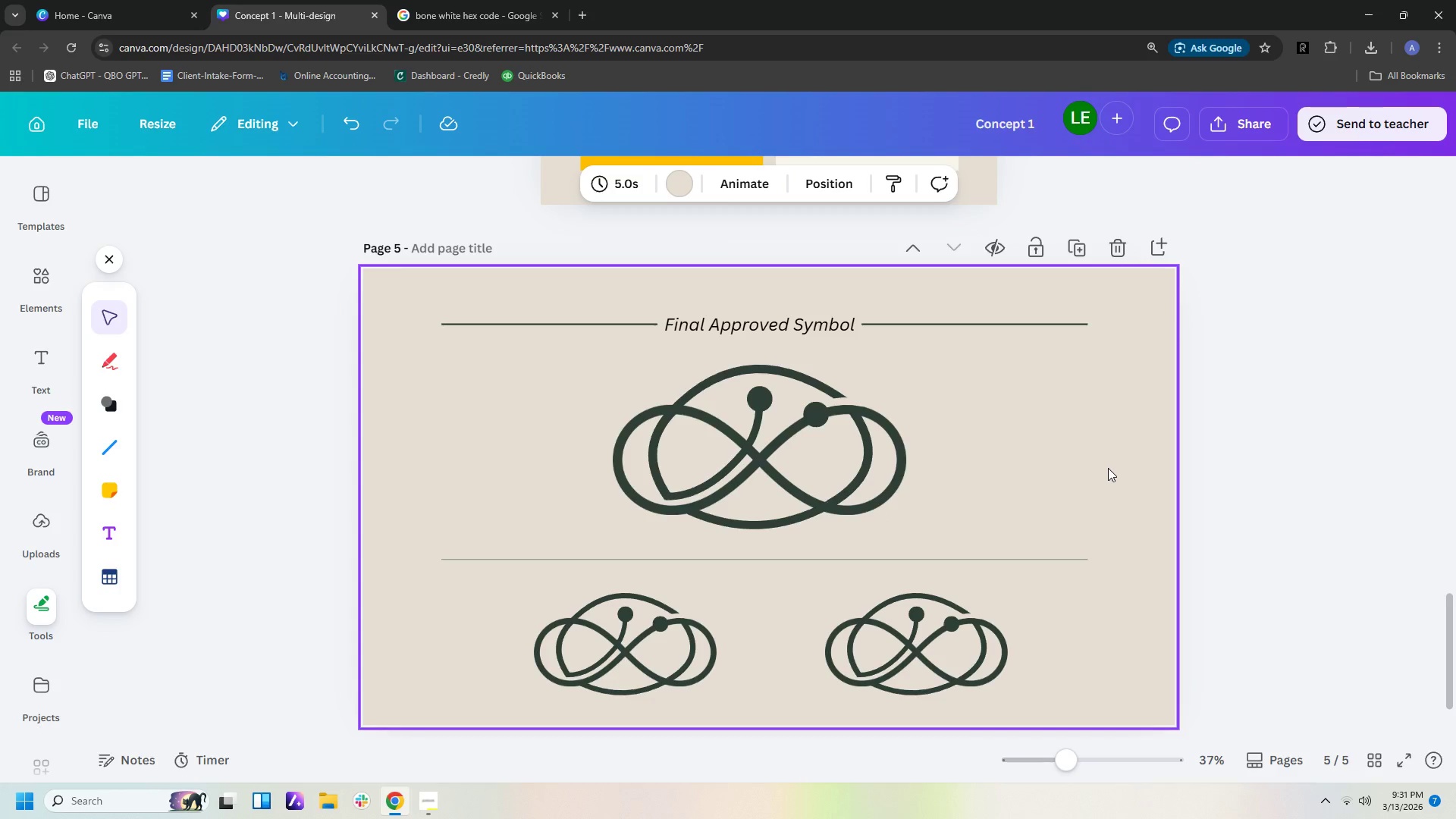 
wait(16.99)
 